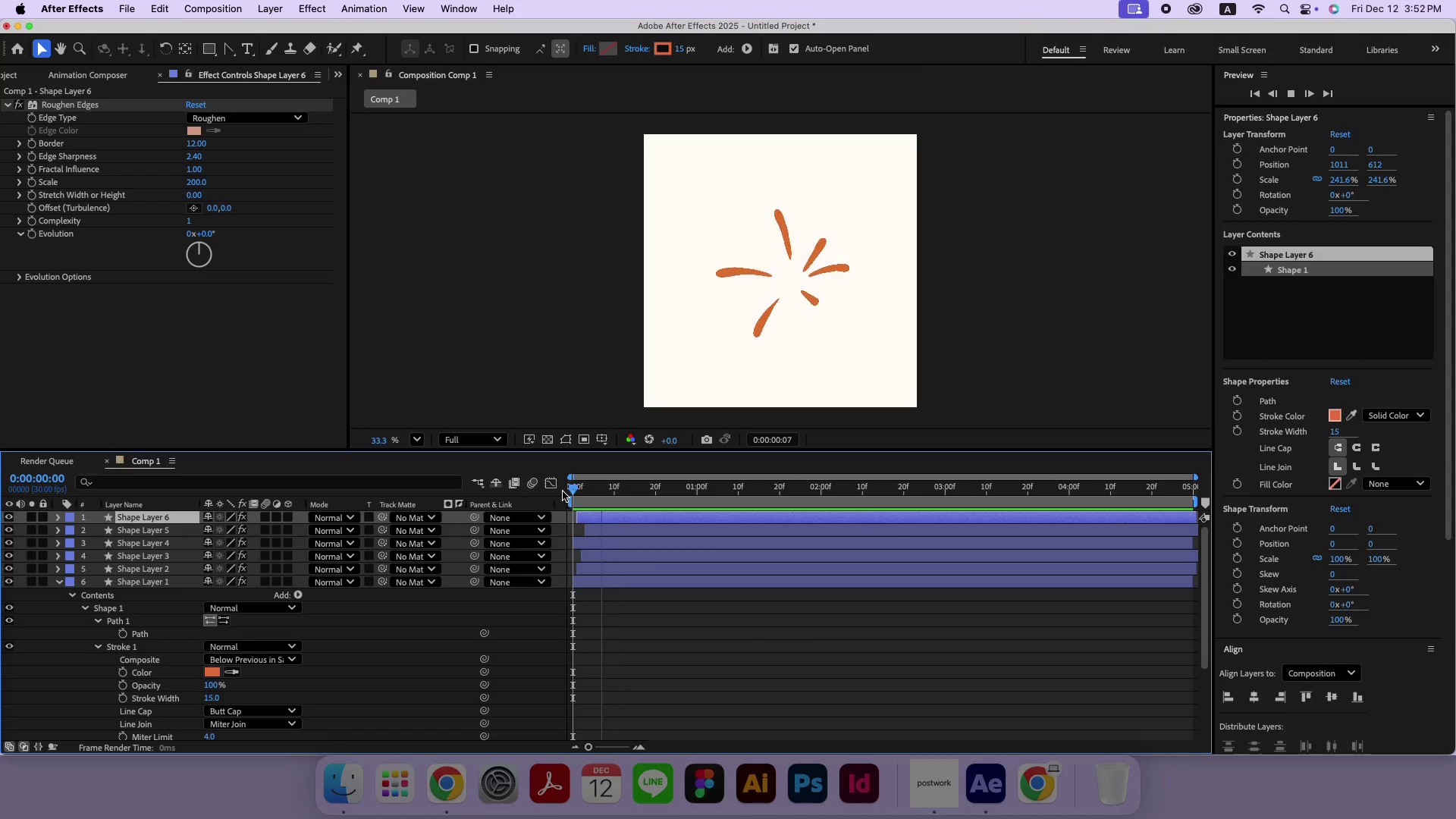 
key(Space)
 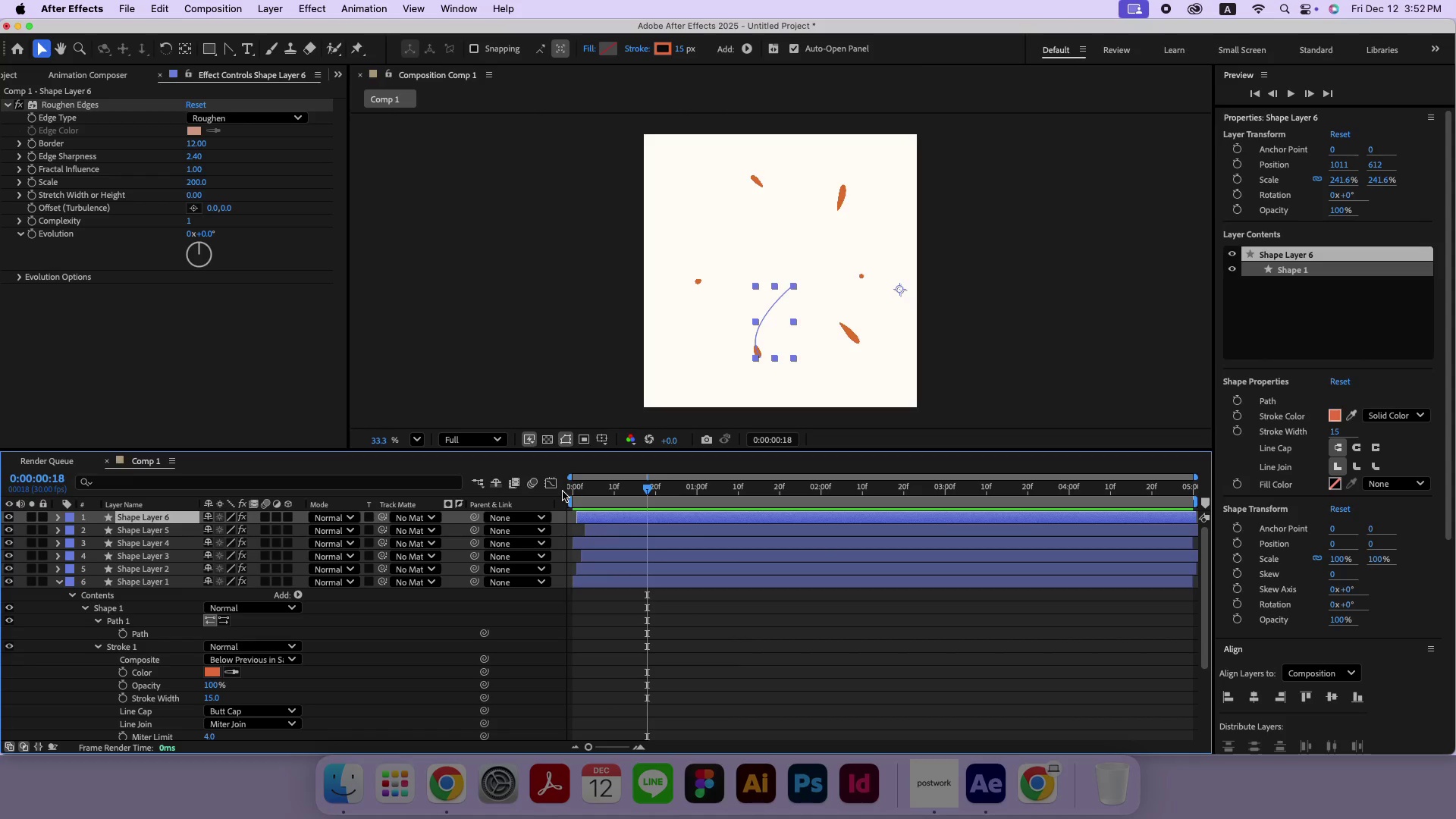 
wait(5.27)
 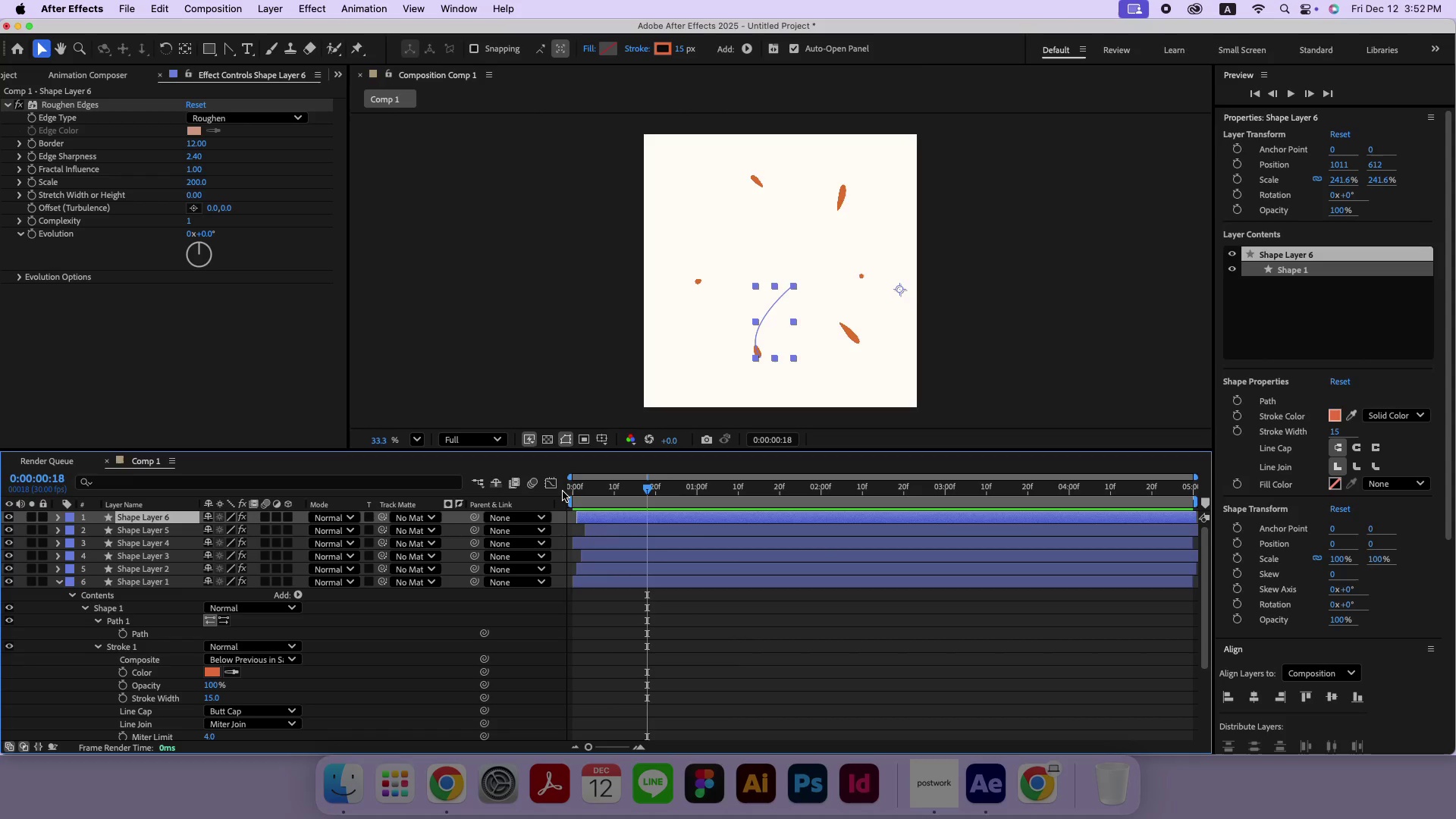 
left_click_drag(start_coordinate=[589, 489], to_coordinate=[600, 481])
 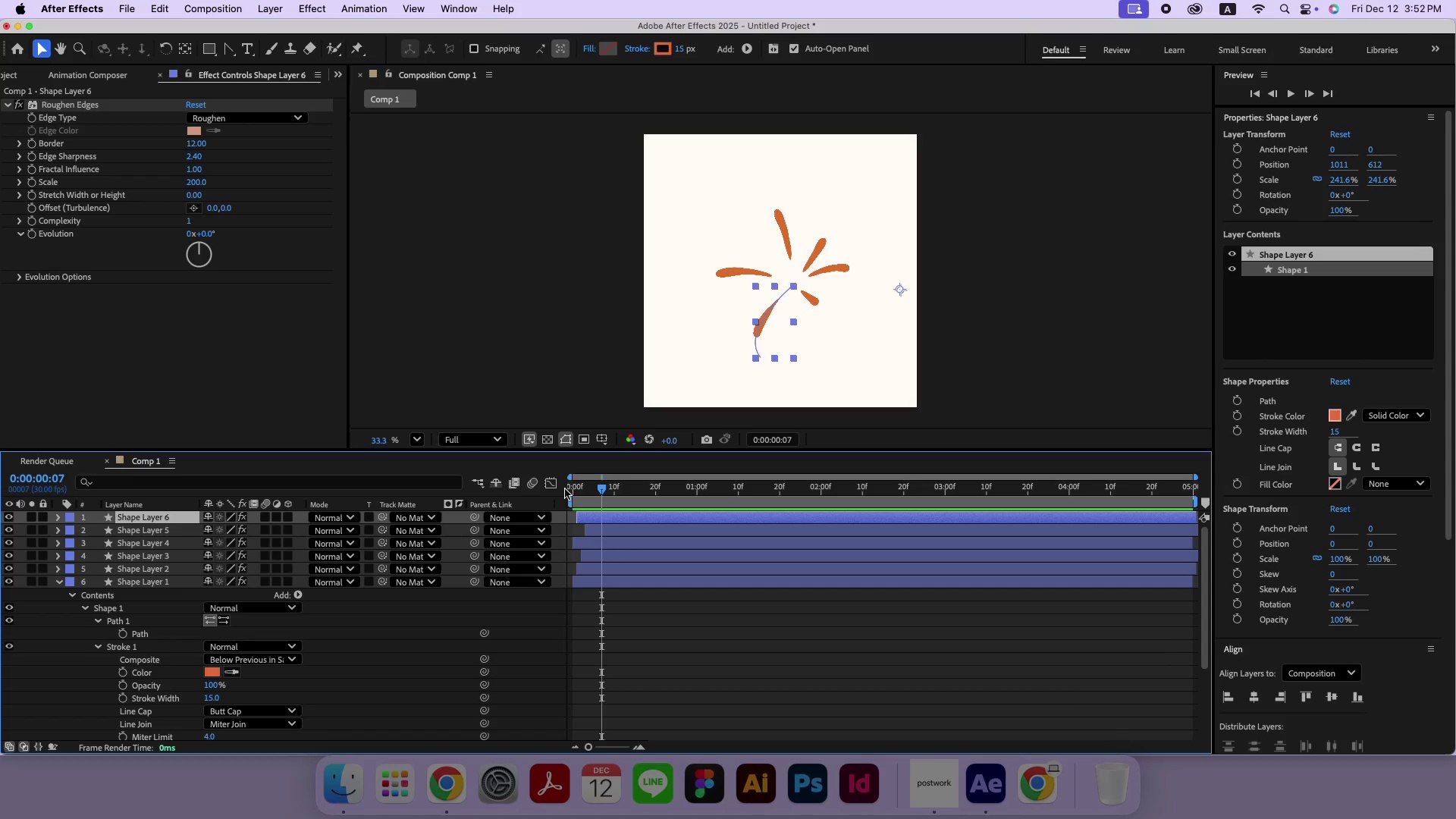 
wait(27.73)
 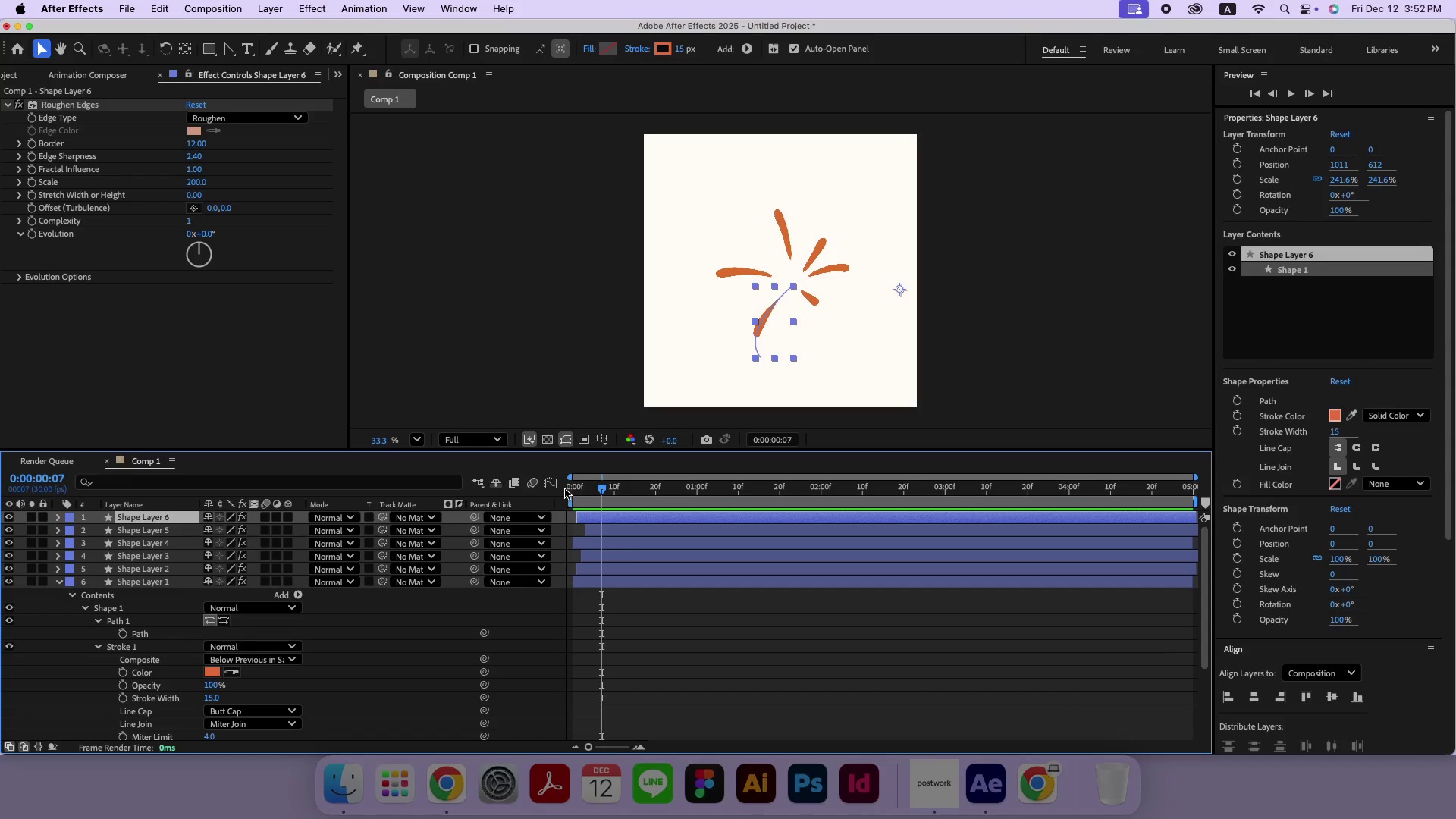 
left_click([112, 623])
 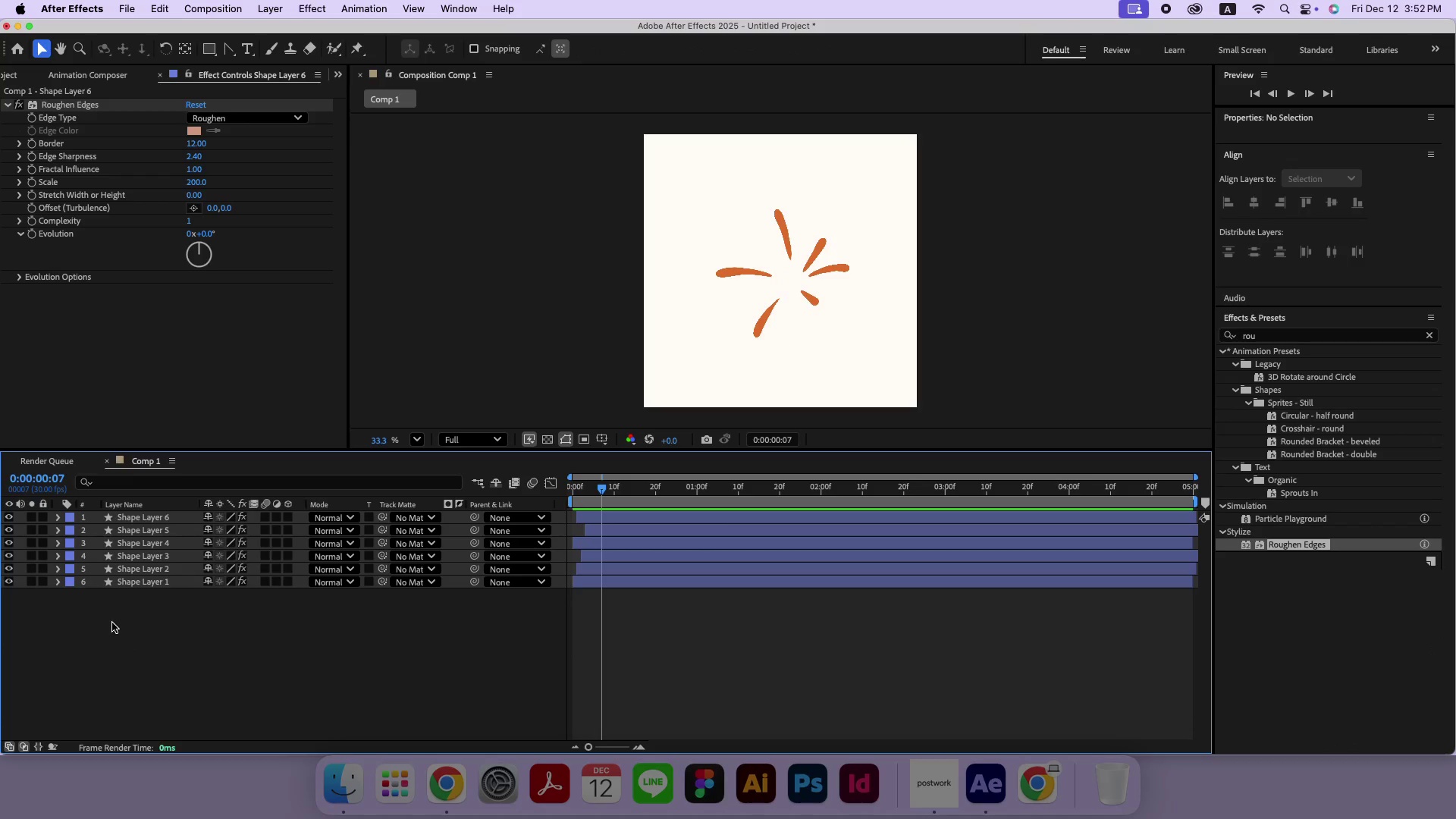 
right_click([112, 623])
 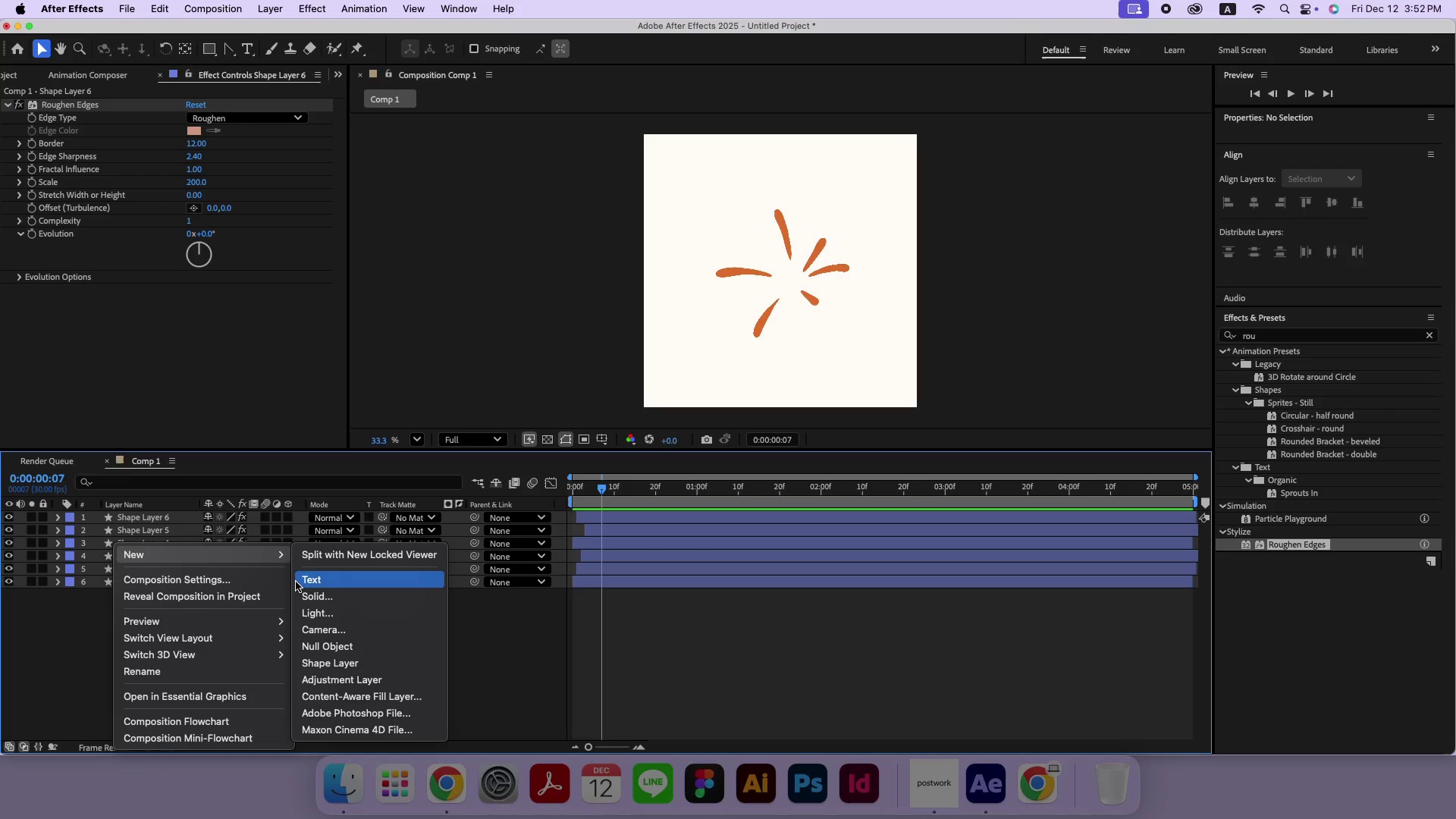 
left_click([301, 596])
 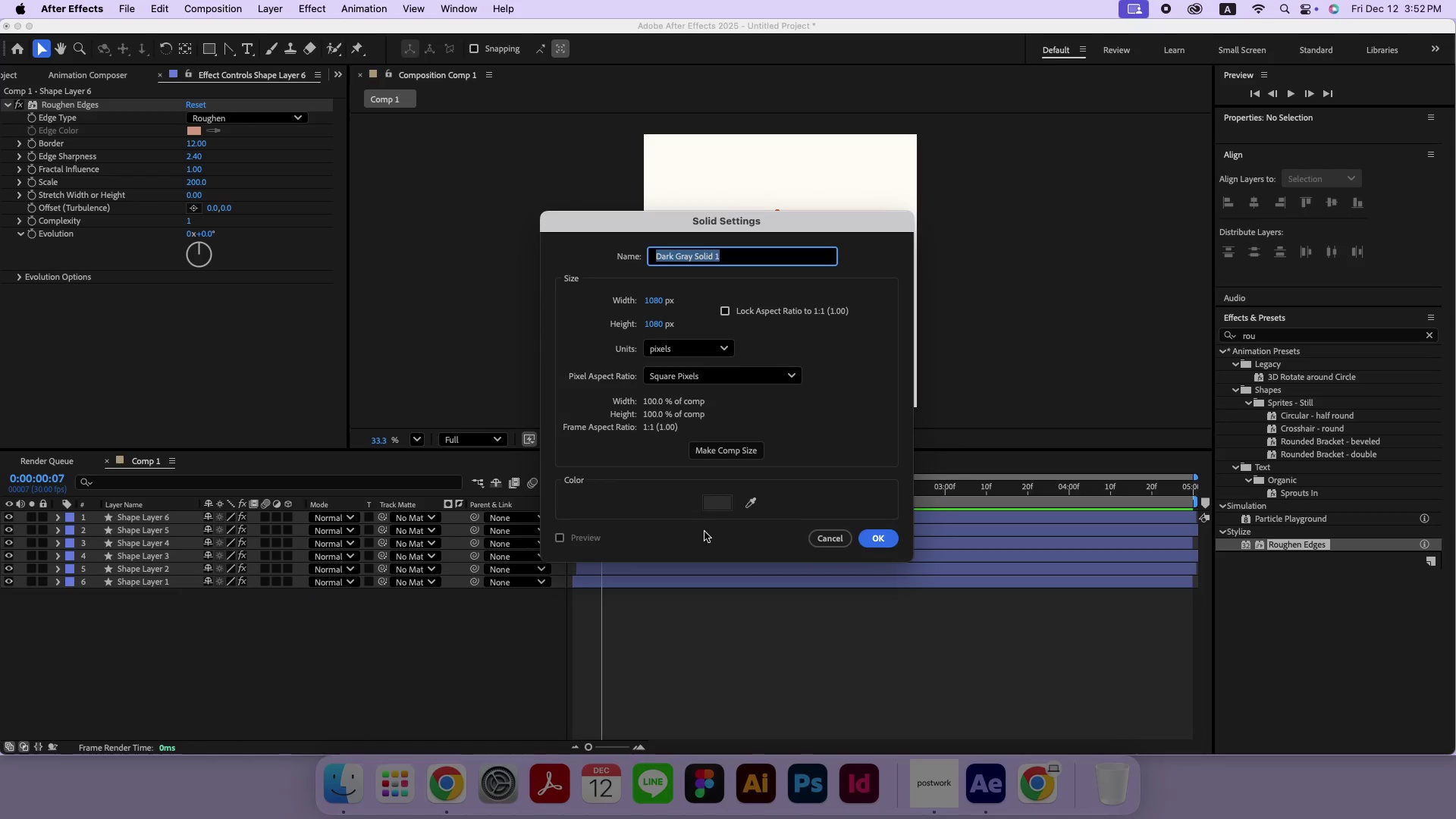 
left_click([748, 505])
 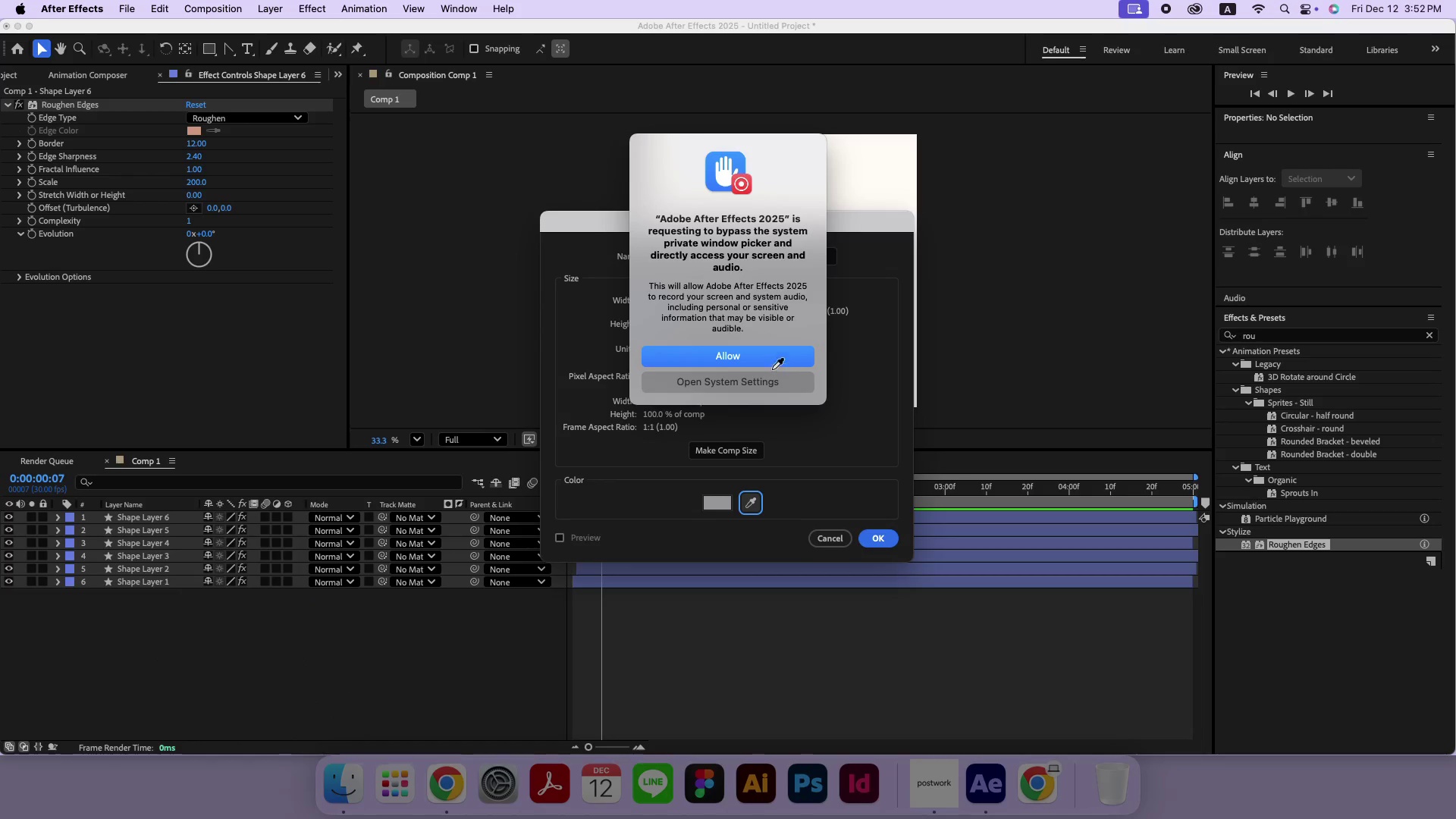 
left_click([774, 362])
 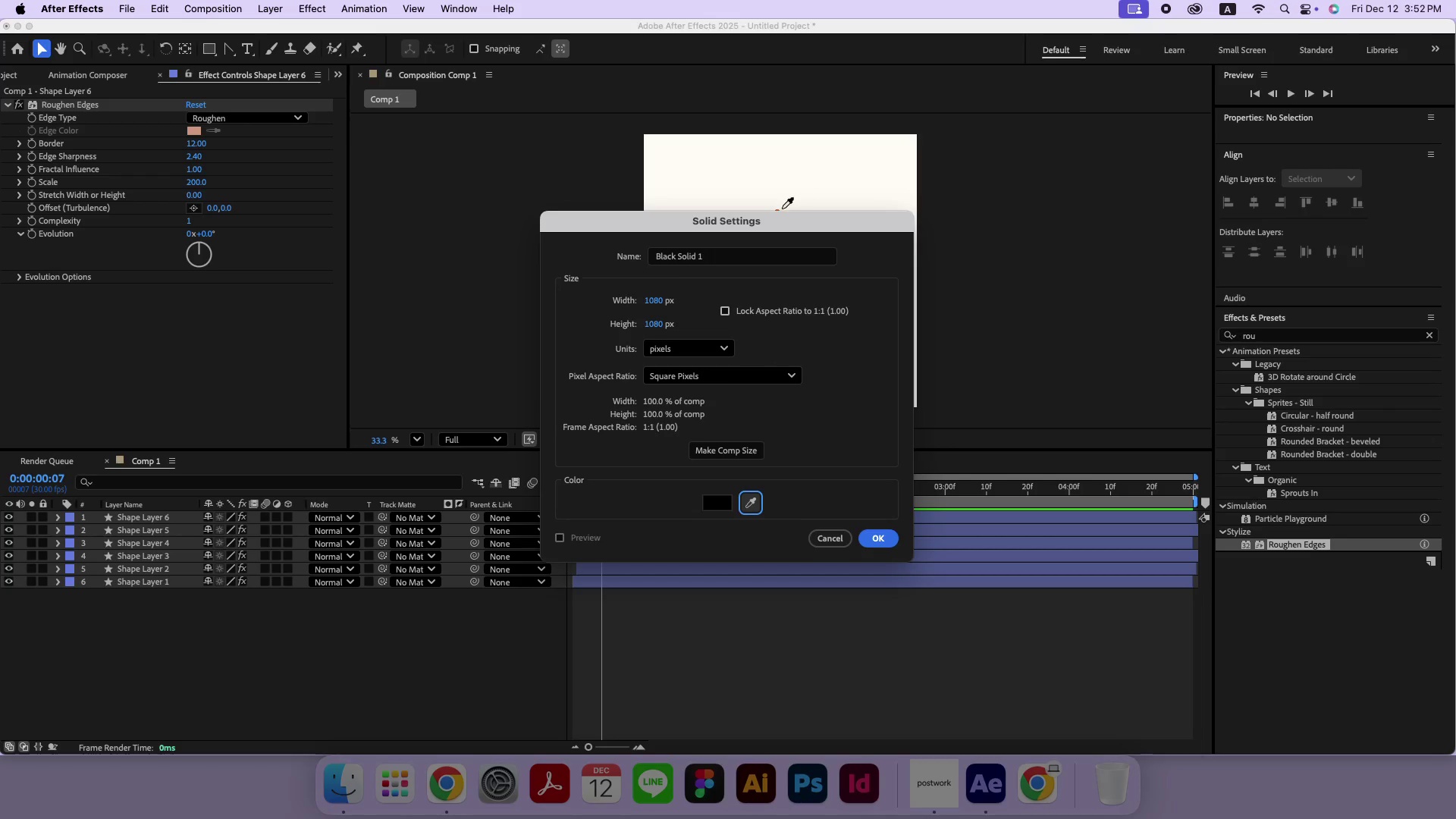 
left_click([780, 210])
 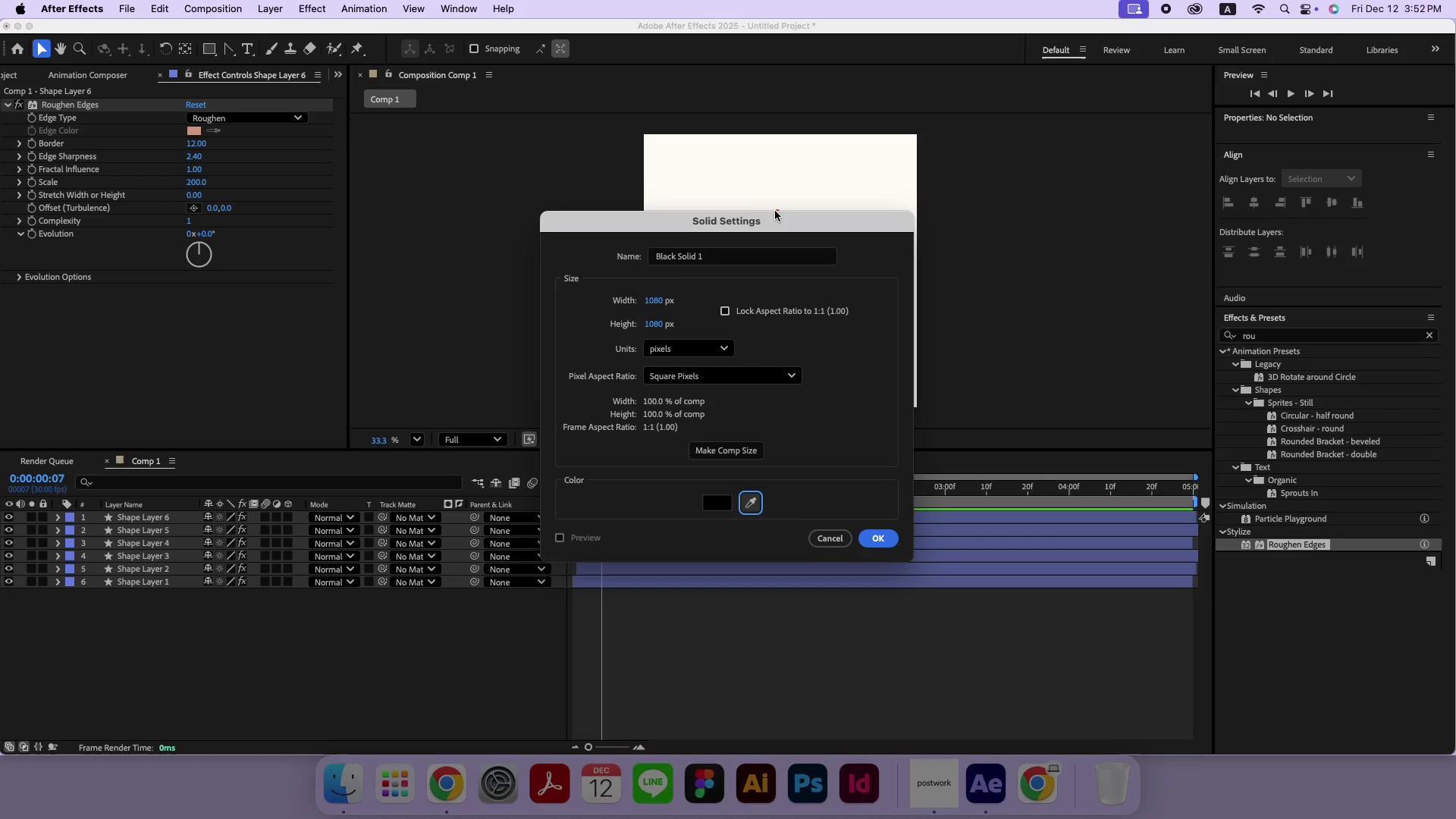 
left_click_drag(start_coordinate=[785, 222], to_coordinate=[787, 249])
 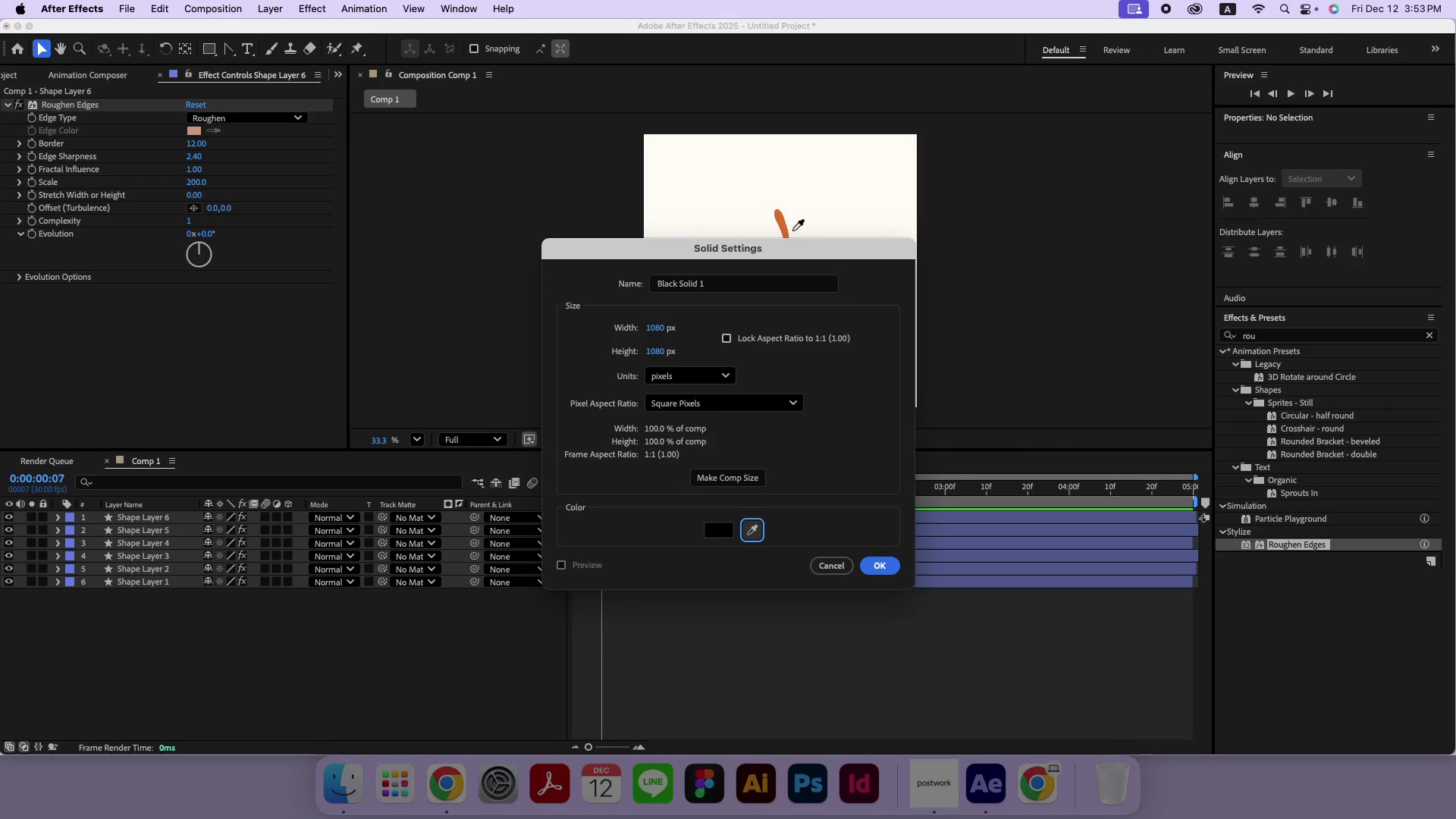 
left_click([781, 224])
 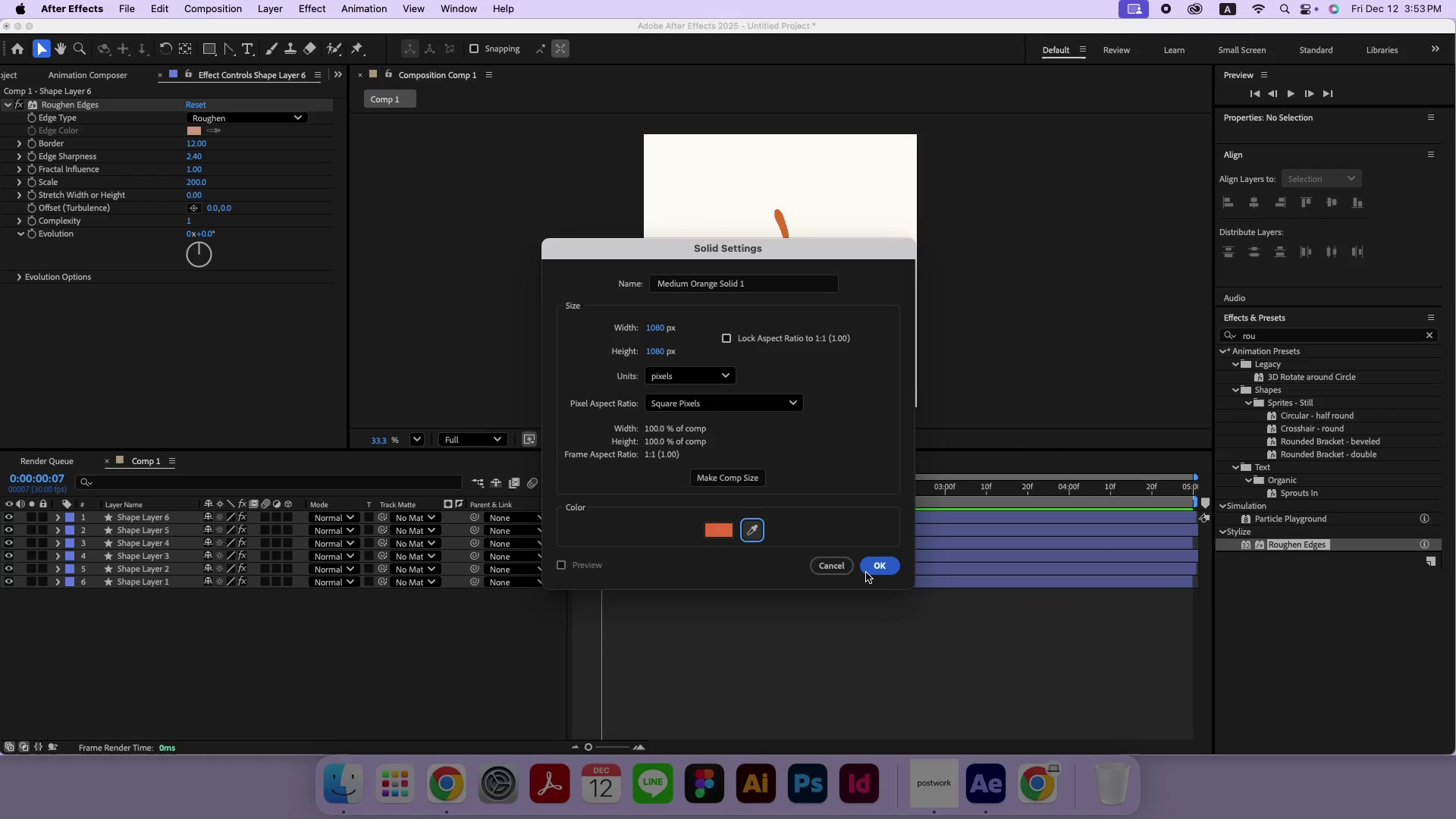 
left_click([874, 566])
 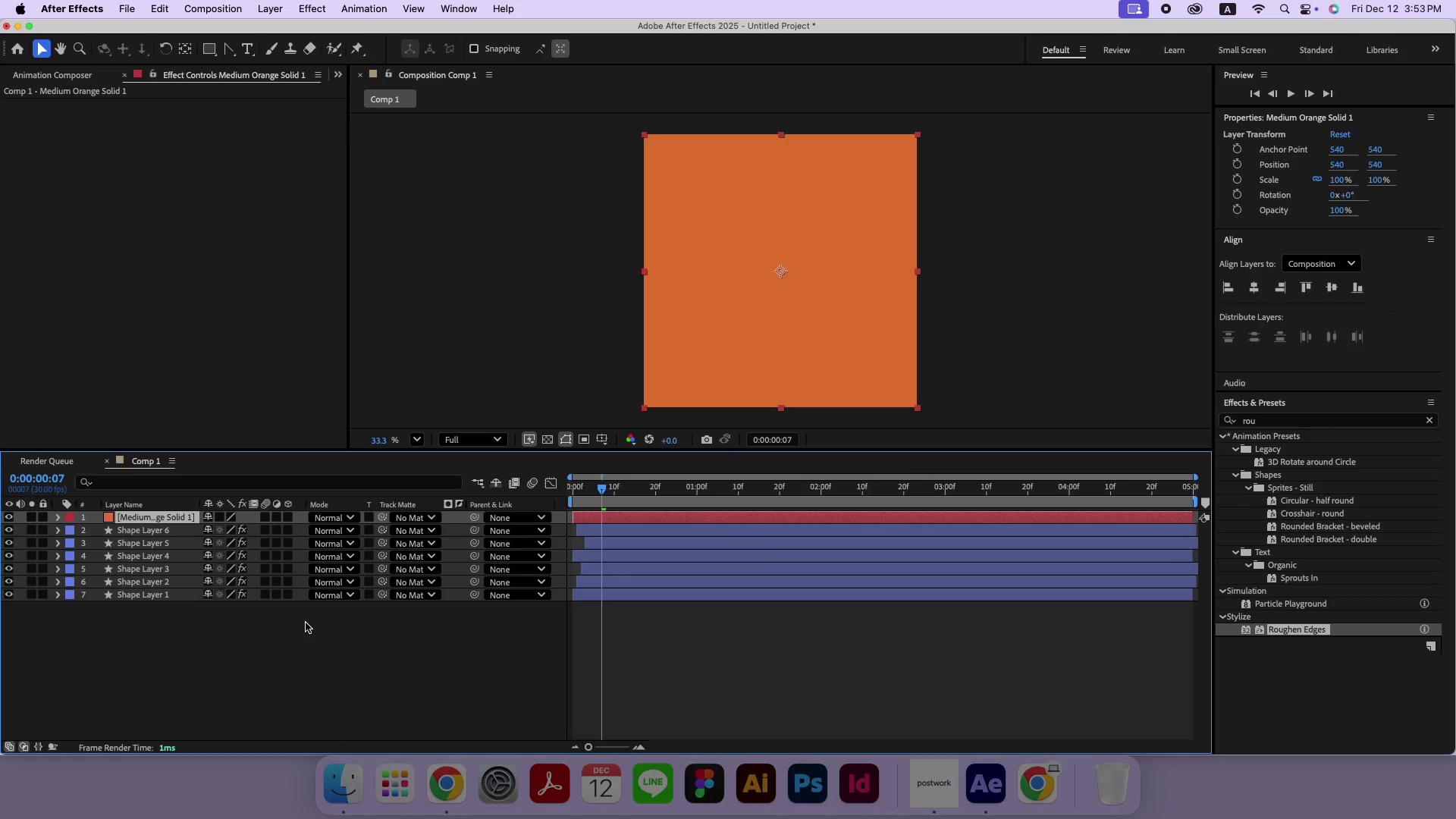 
left_click_drag(start_coordinate=[142, 519], to_coordinate=[142, 598])
 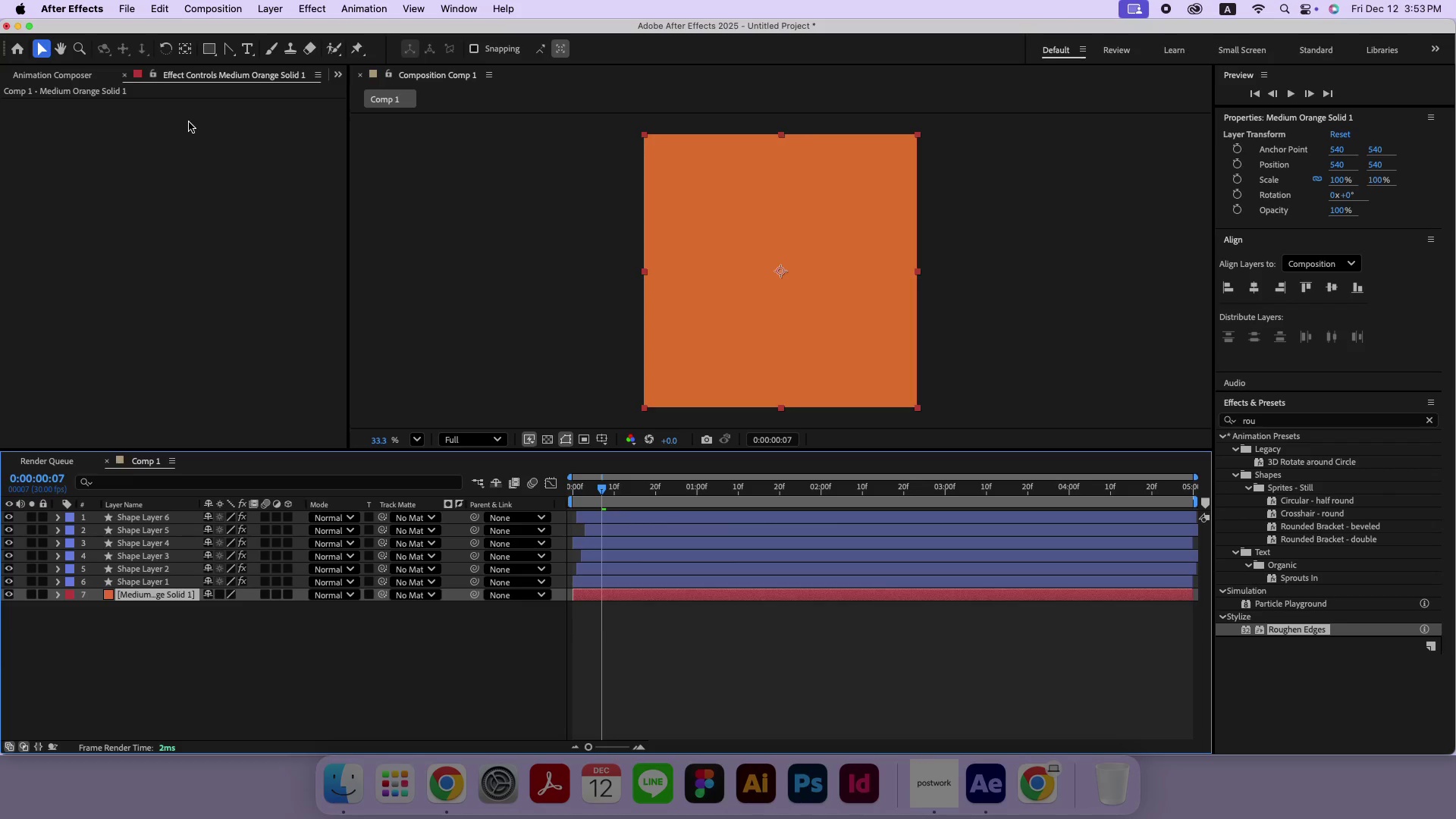 
left_click_drag(start_coordinate=[205, 52], to_coordinate=[229, 77])
 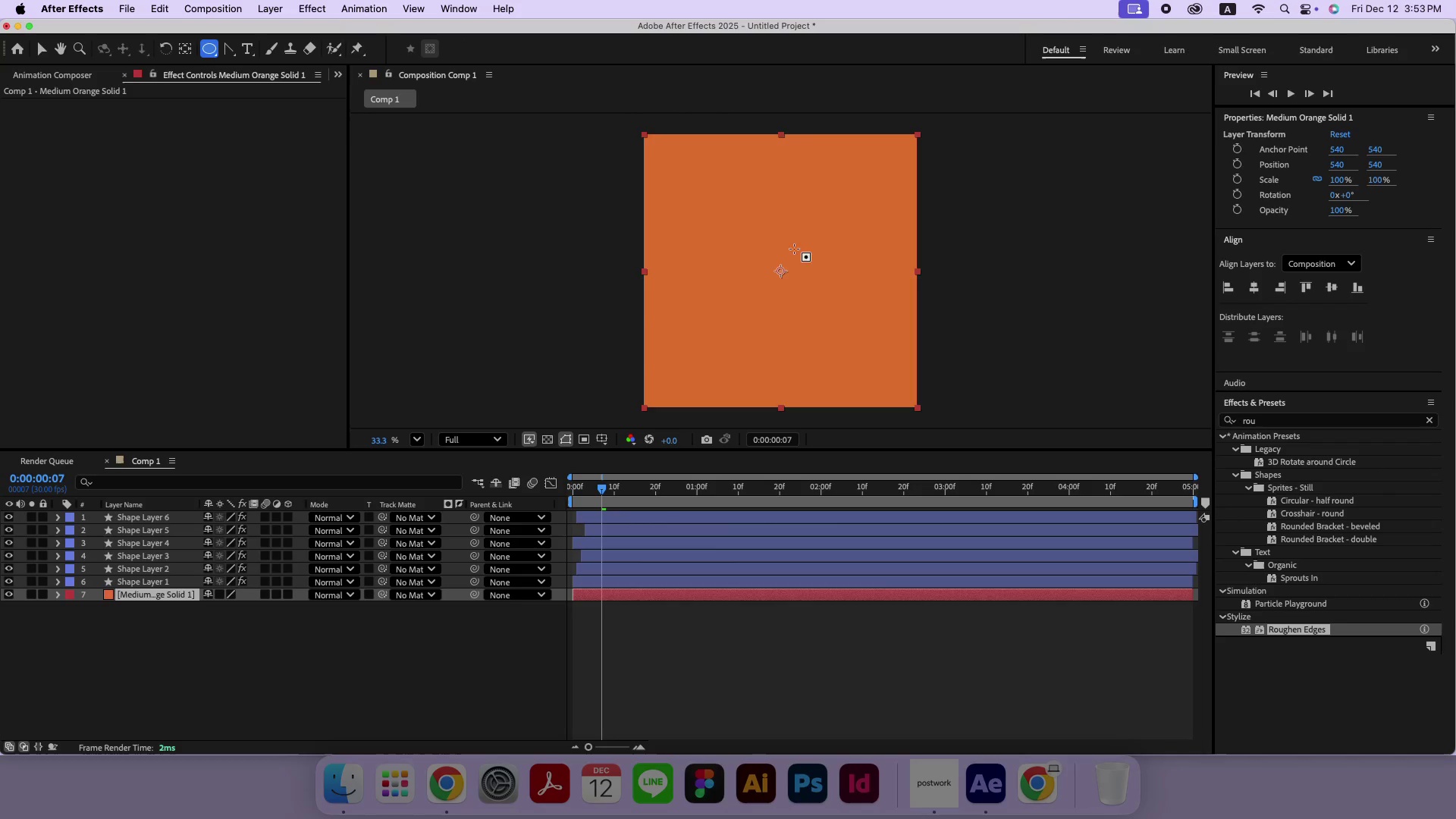 
left_click_drag(start_coordinate=[742, 234], to_coordinate=[817, 310])
 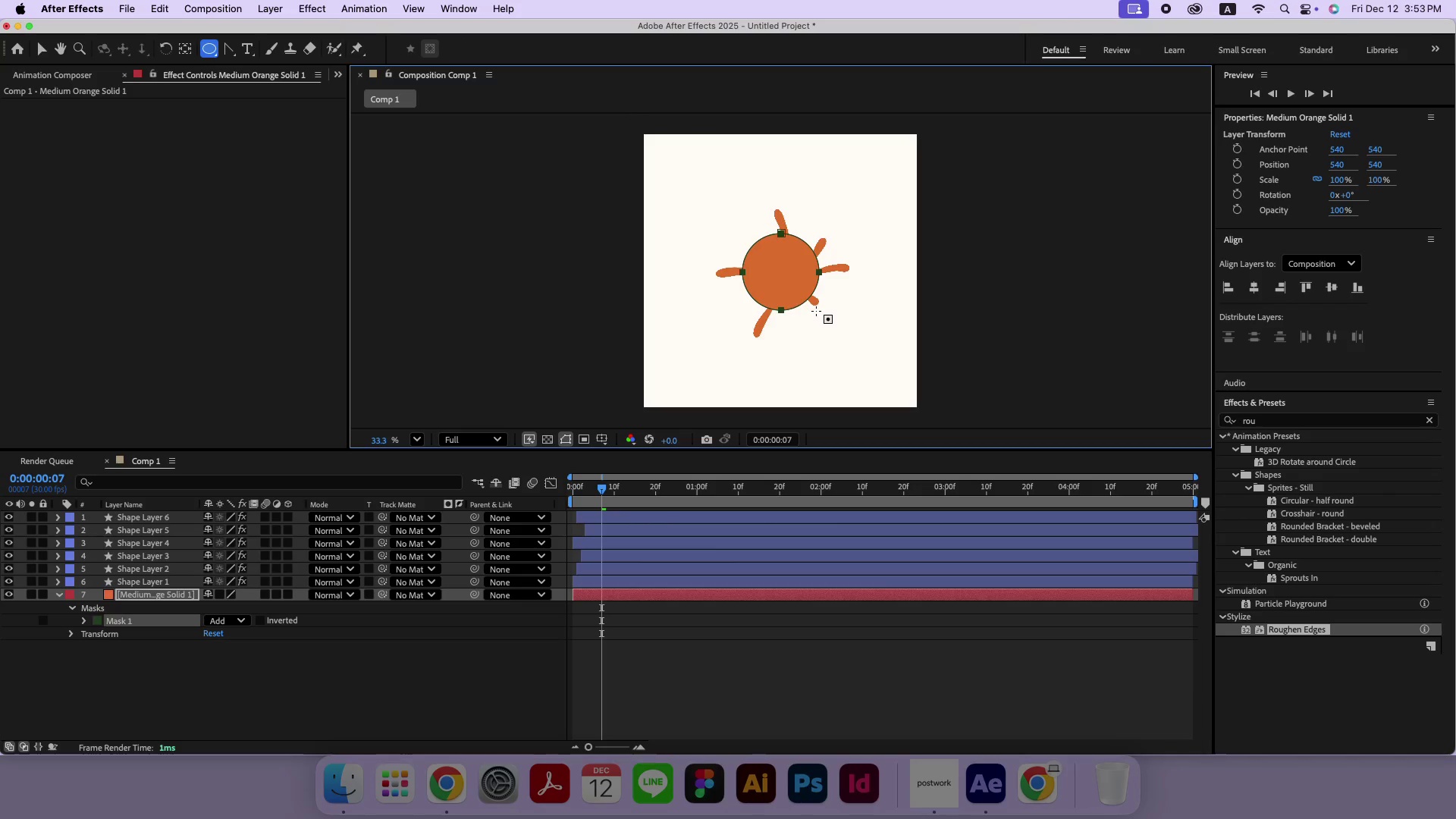 
hold_key(key=ShiftLeft, duration=2.62)
 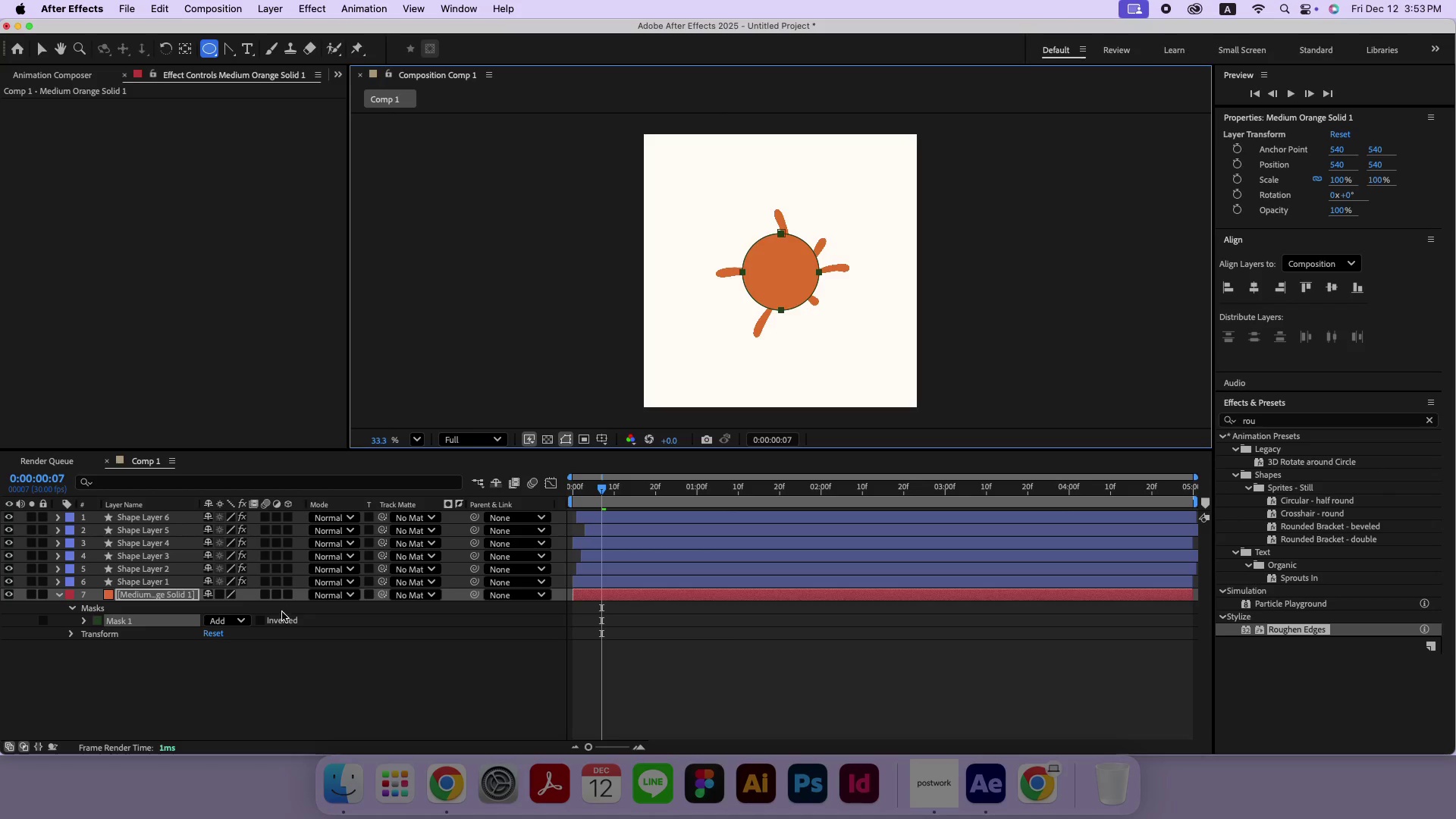 
left_click([77, 624])
 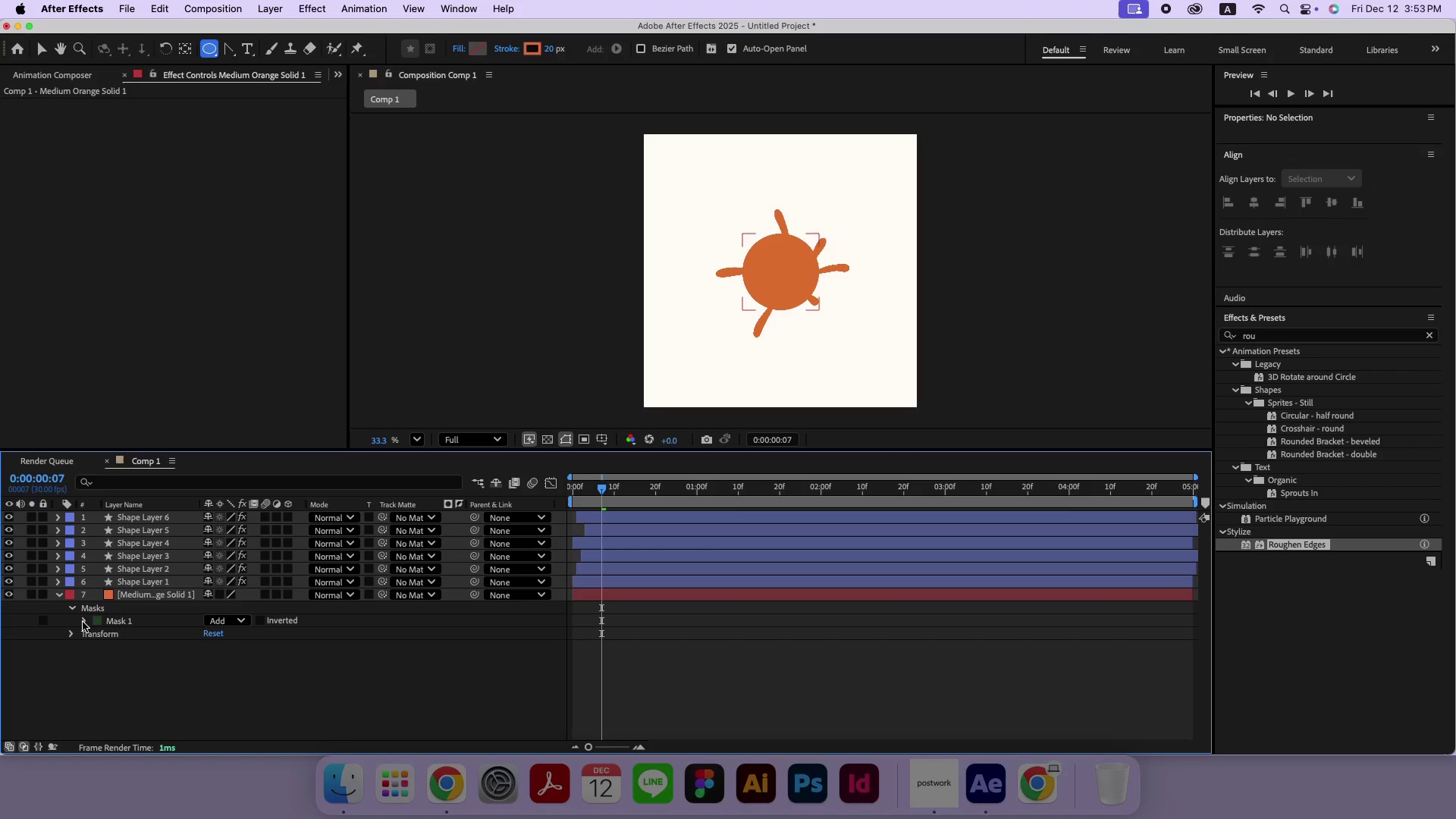 
left_click([83, 622])
 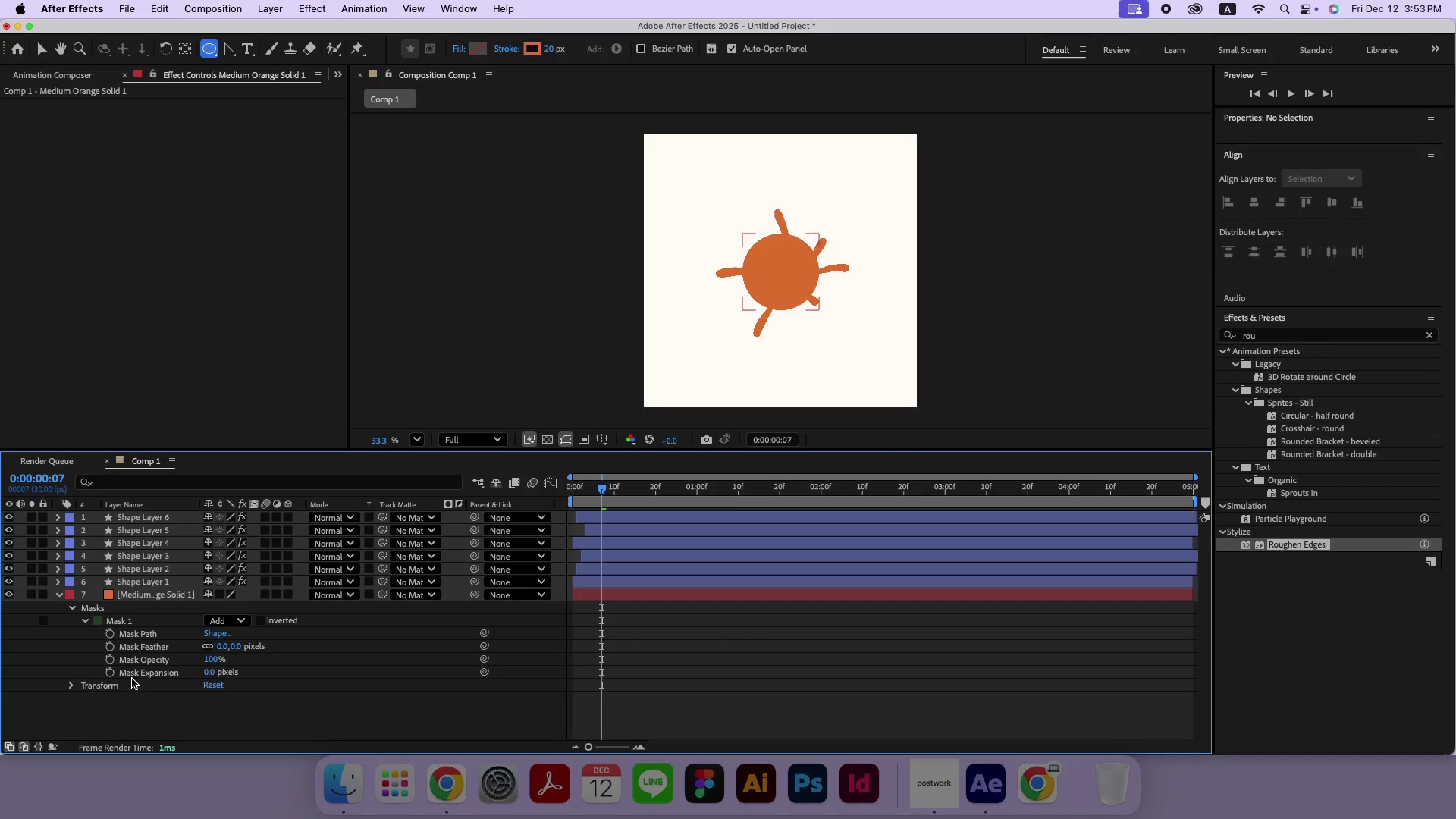 
left_click([111, 672])
 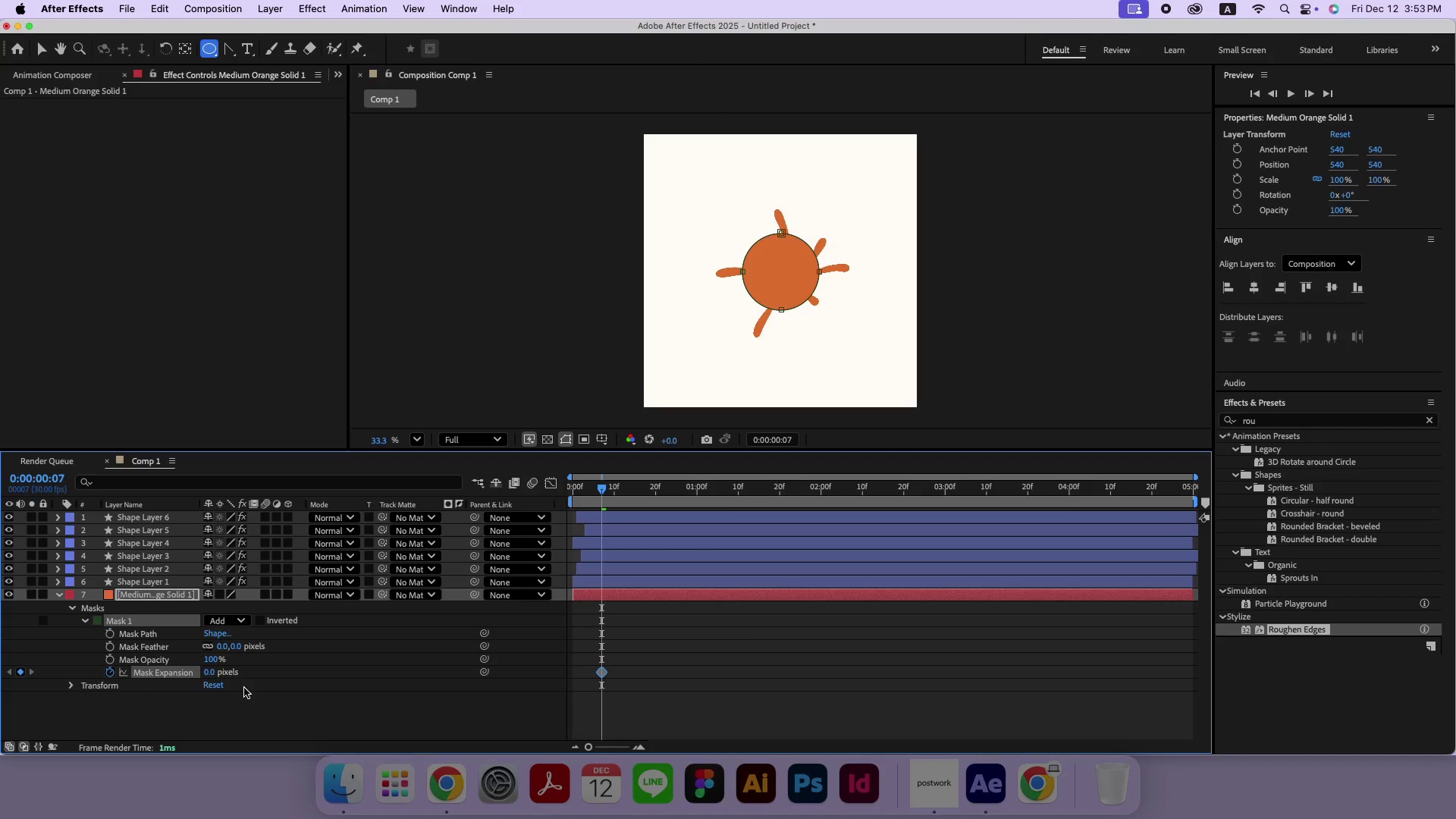 
left_click_drag(start_coordinate=[211, 675], to_coordinate=[140, 680])
 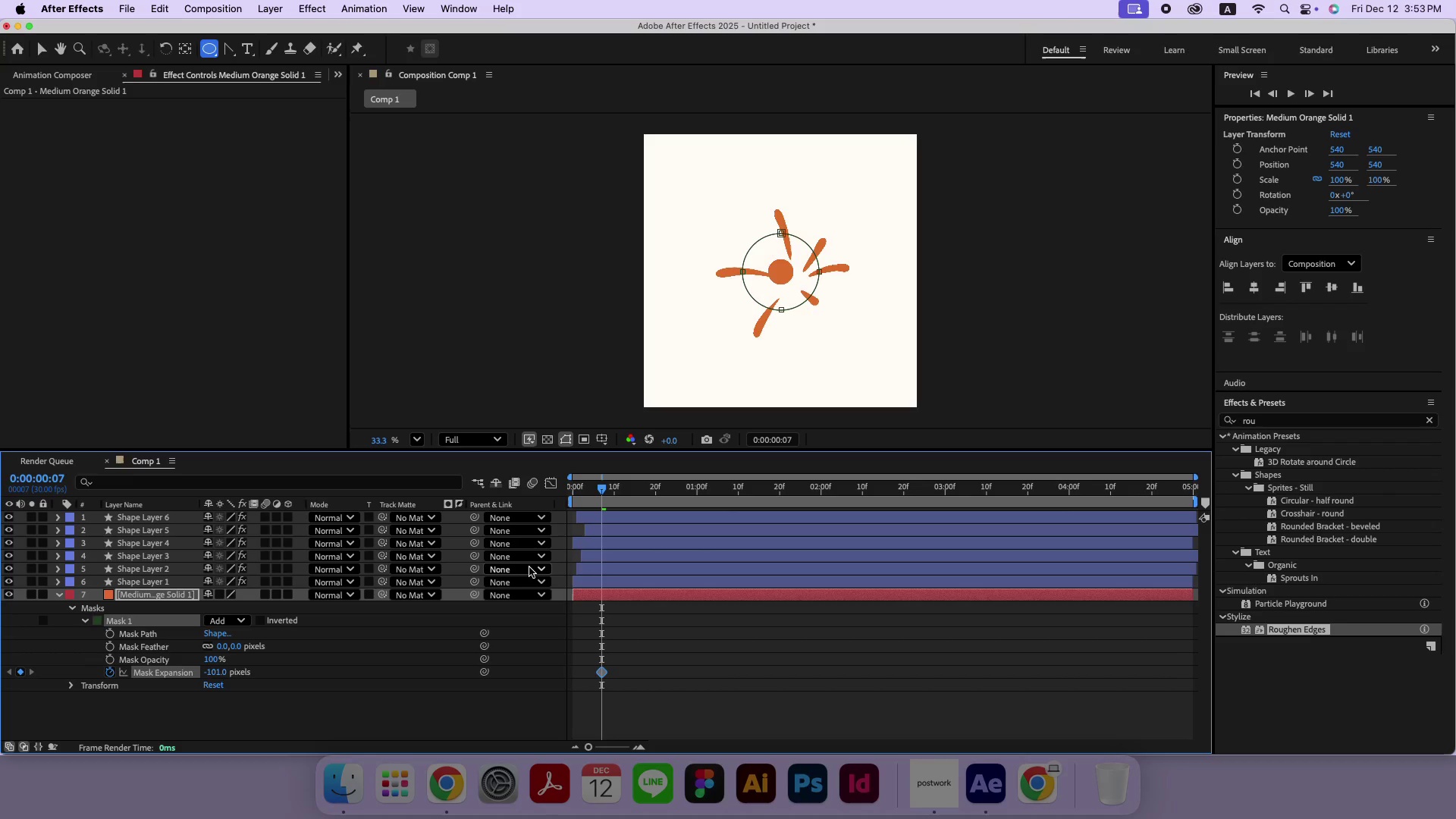 
left_click_drag(start_coordinate=[598, 488], to_coordinate=[542, 494])
 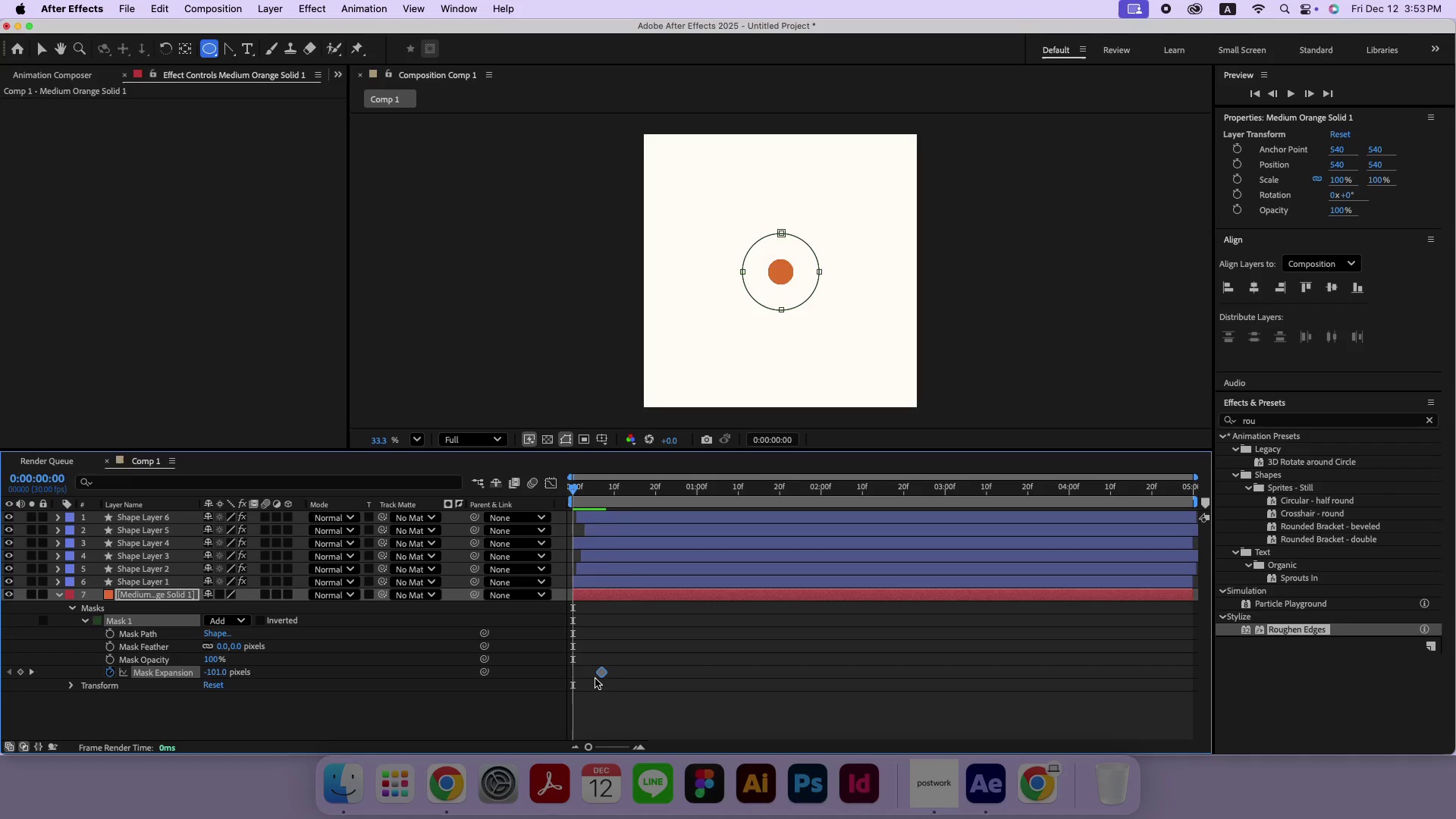 
left_click_drag(start_coordinate=[600, 675], to_coordinate=[572, 677])
 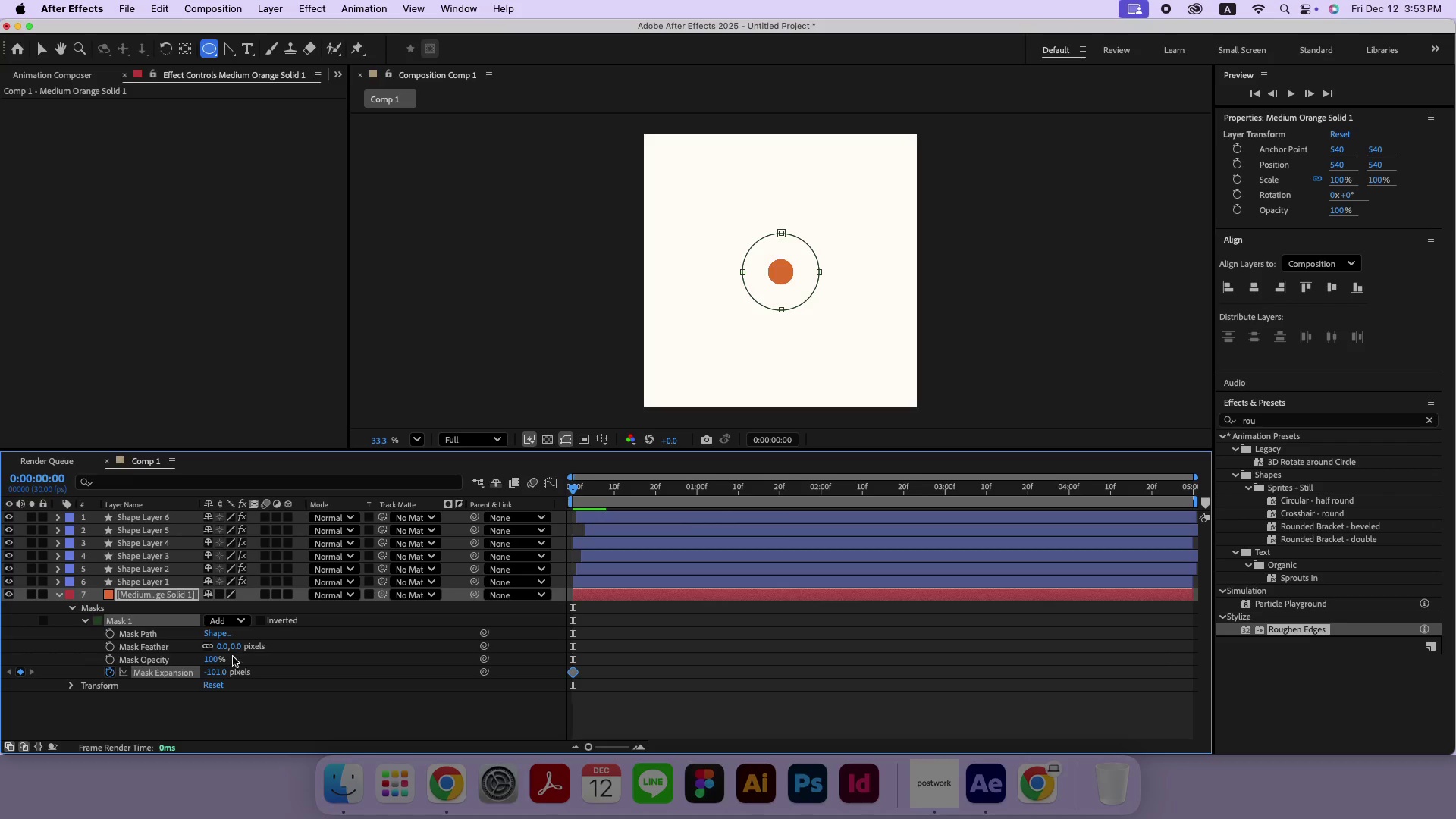 
left_click_drag(start_coordinate=[220, 673], to_coordinate=[205, 674])
 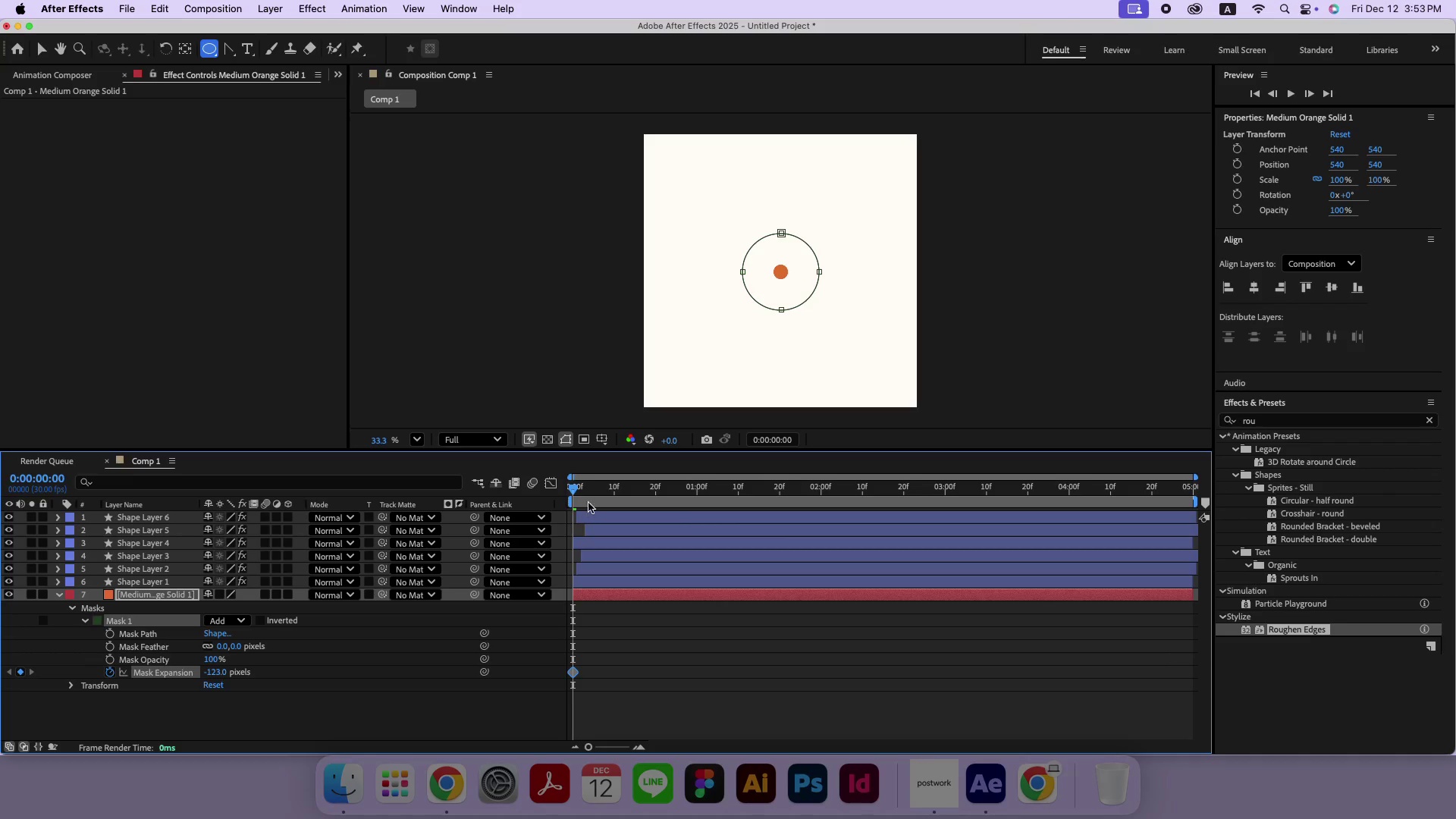 
left_click_drag(start_coordinate=[595, 495], to_coordinate=[604, 495])
 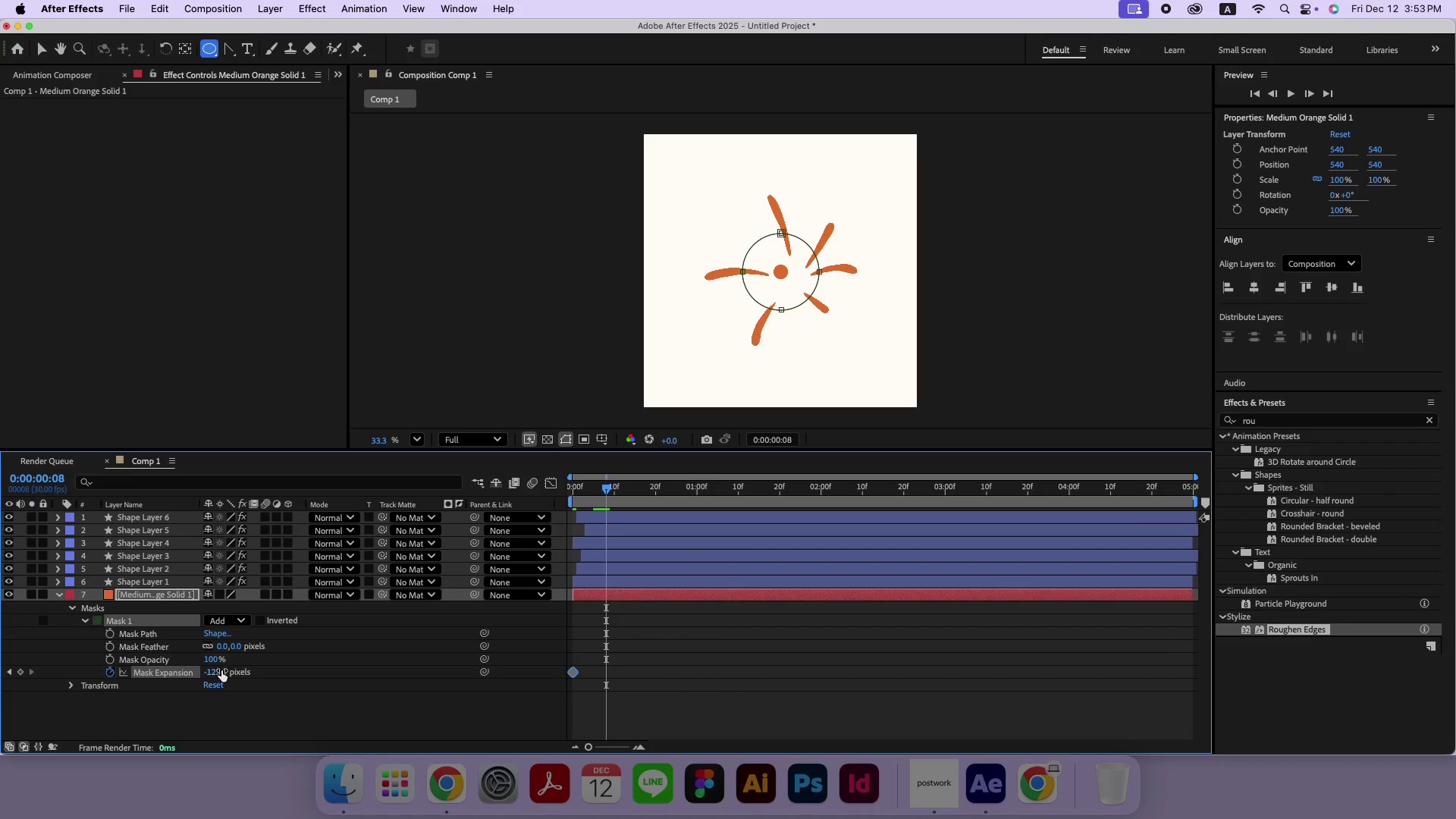 
left_click_drag(start_coordinate=[221, 670], to_coordinate=[286, 671])
 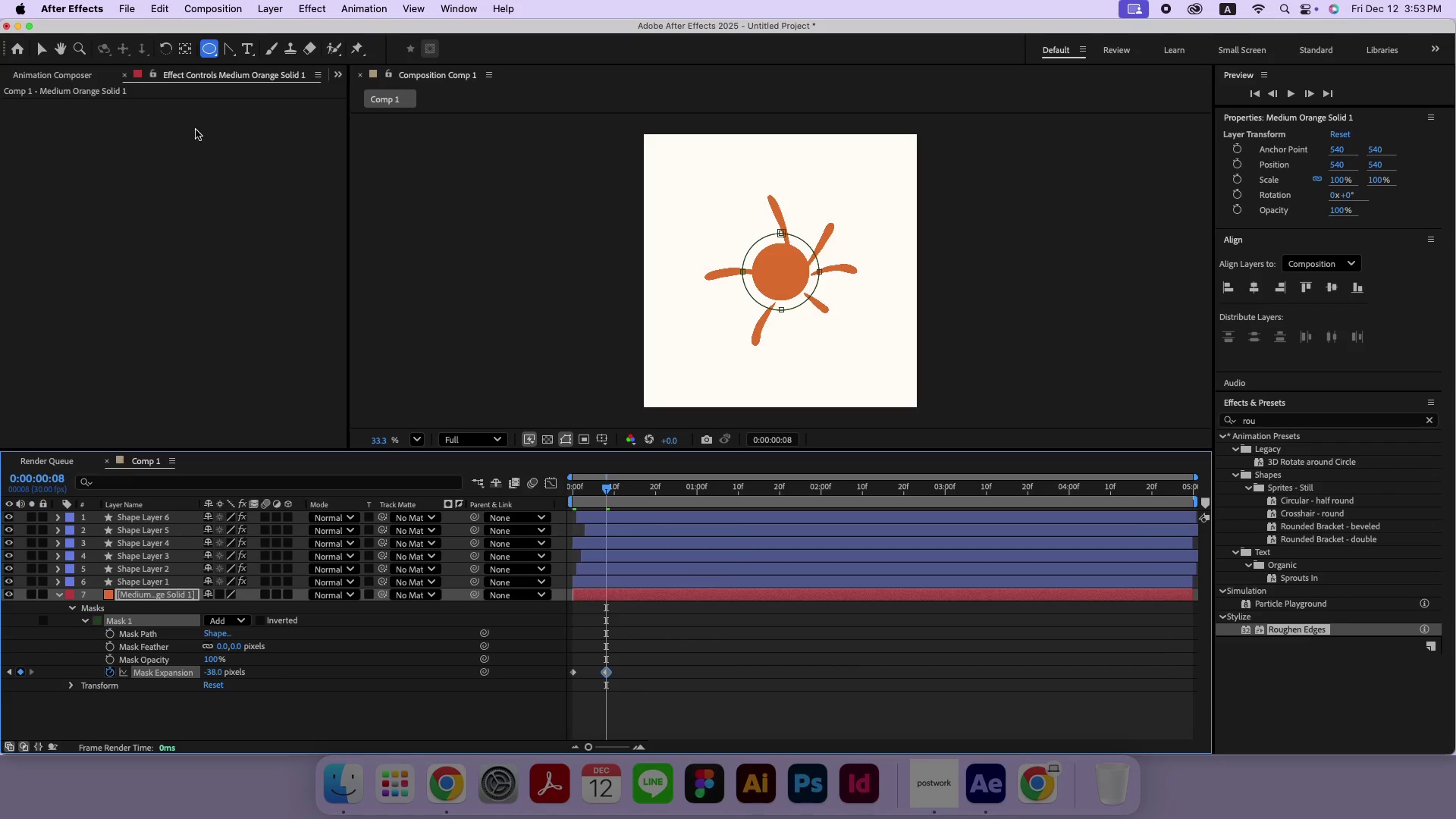 
left_click([42, 49])
 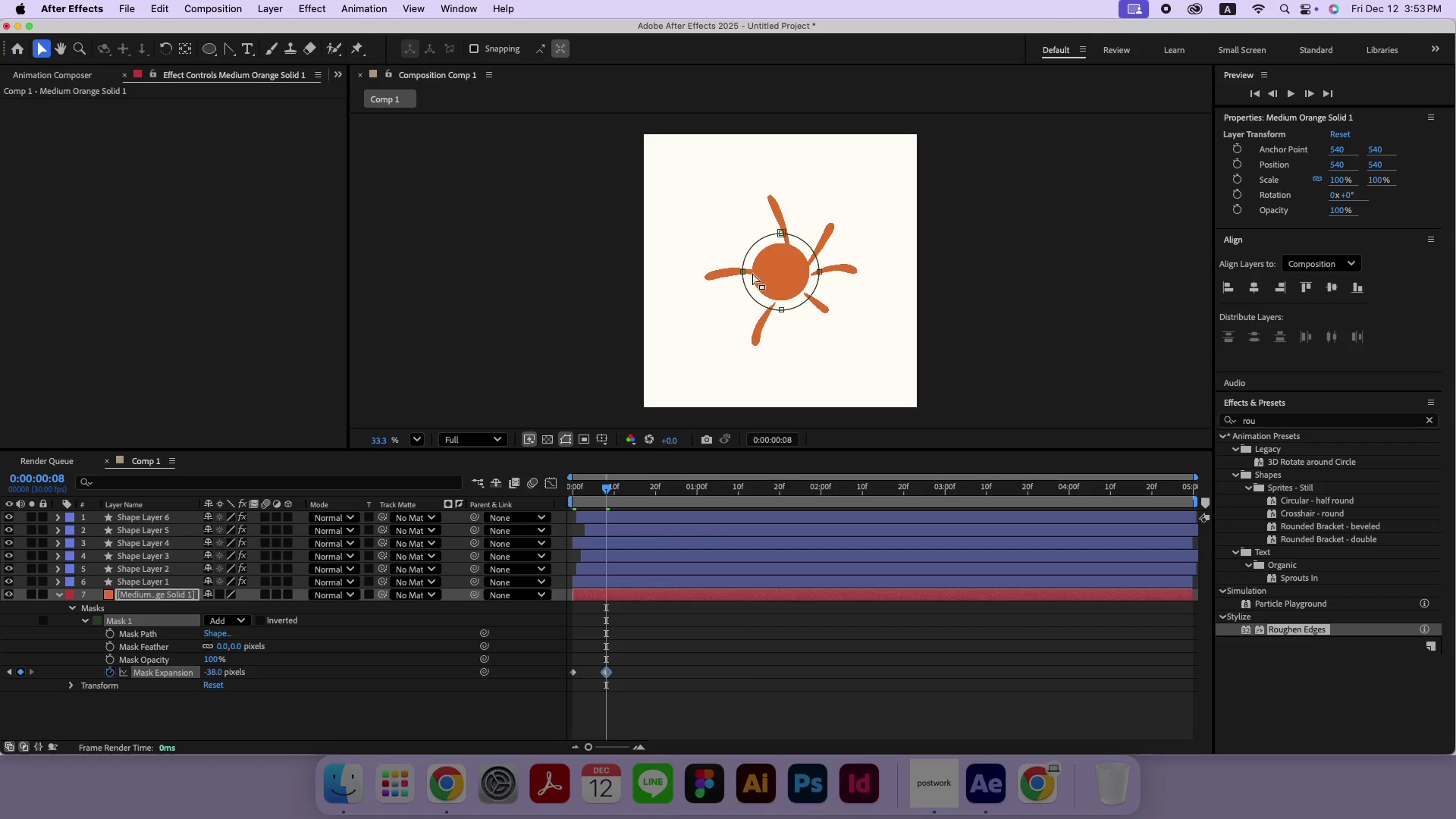 
left_click_drag(start_coordinate=[788, 284], to_coordinate=[802, 293])
 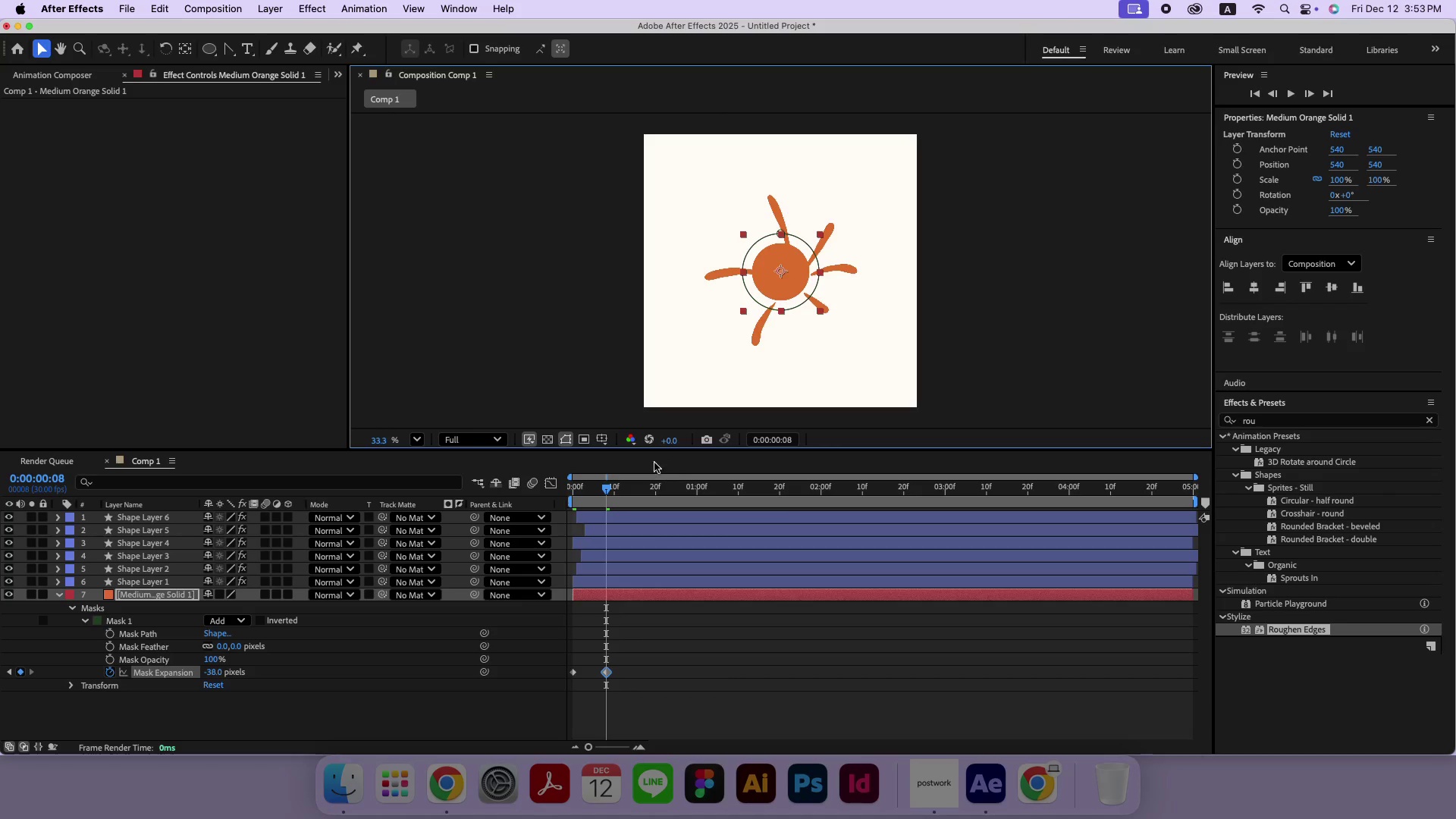 
left_click_drag(start_coordinate=[605, 486], to_coordinate=[559, 513])
 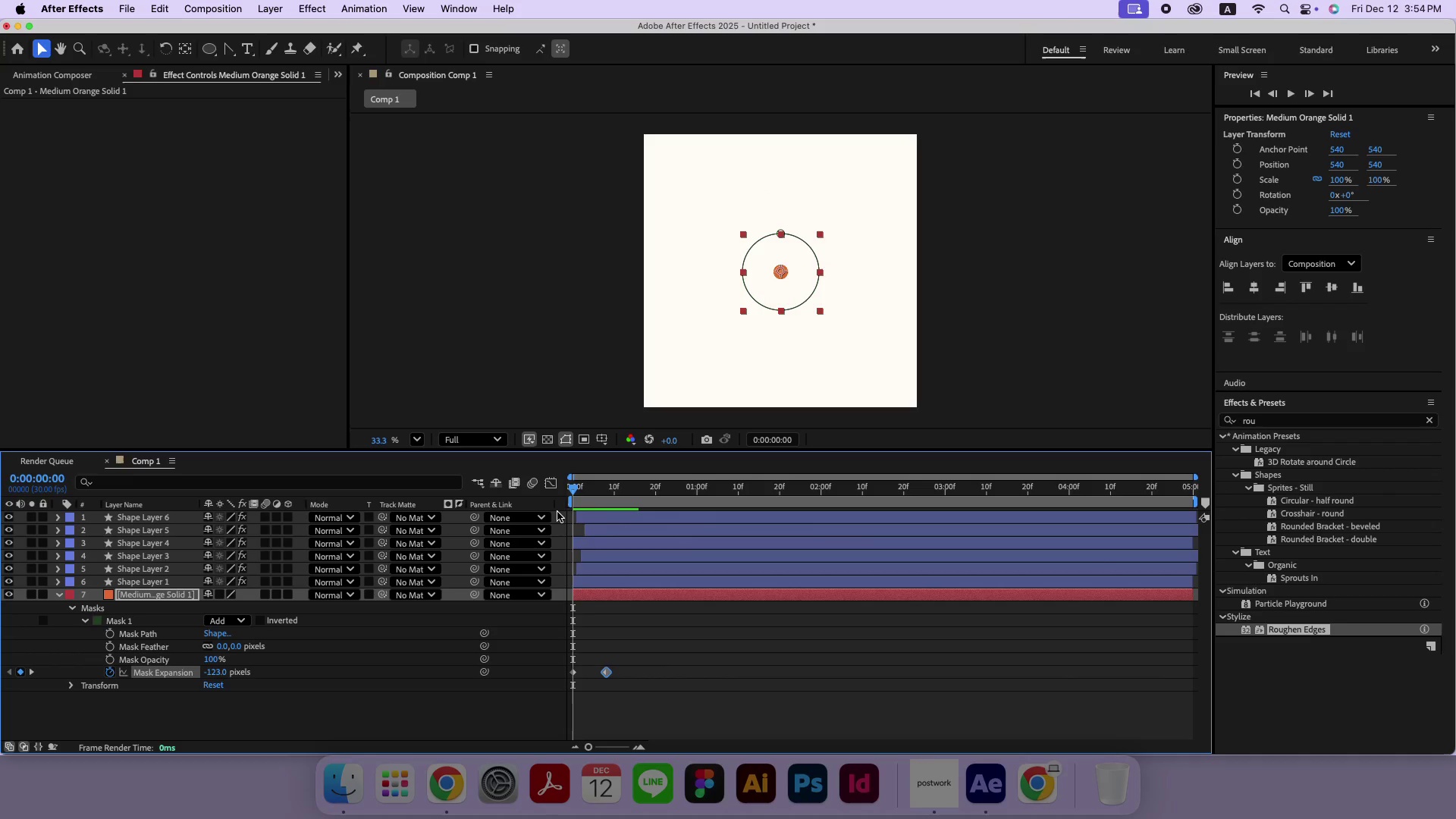 
left_click_drag(start_coordinate=[626, 488], to_coordinate=[570, 491])
 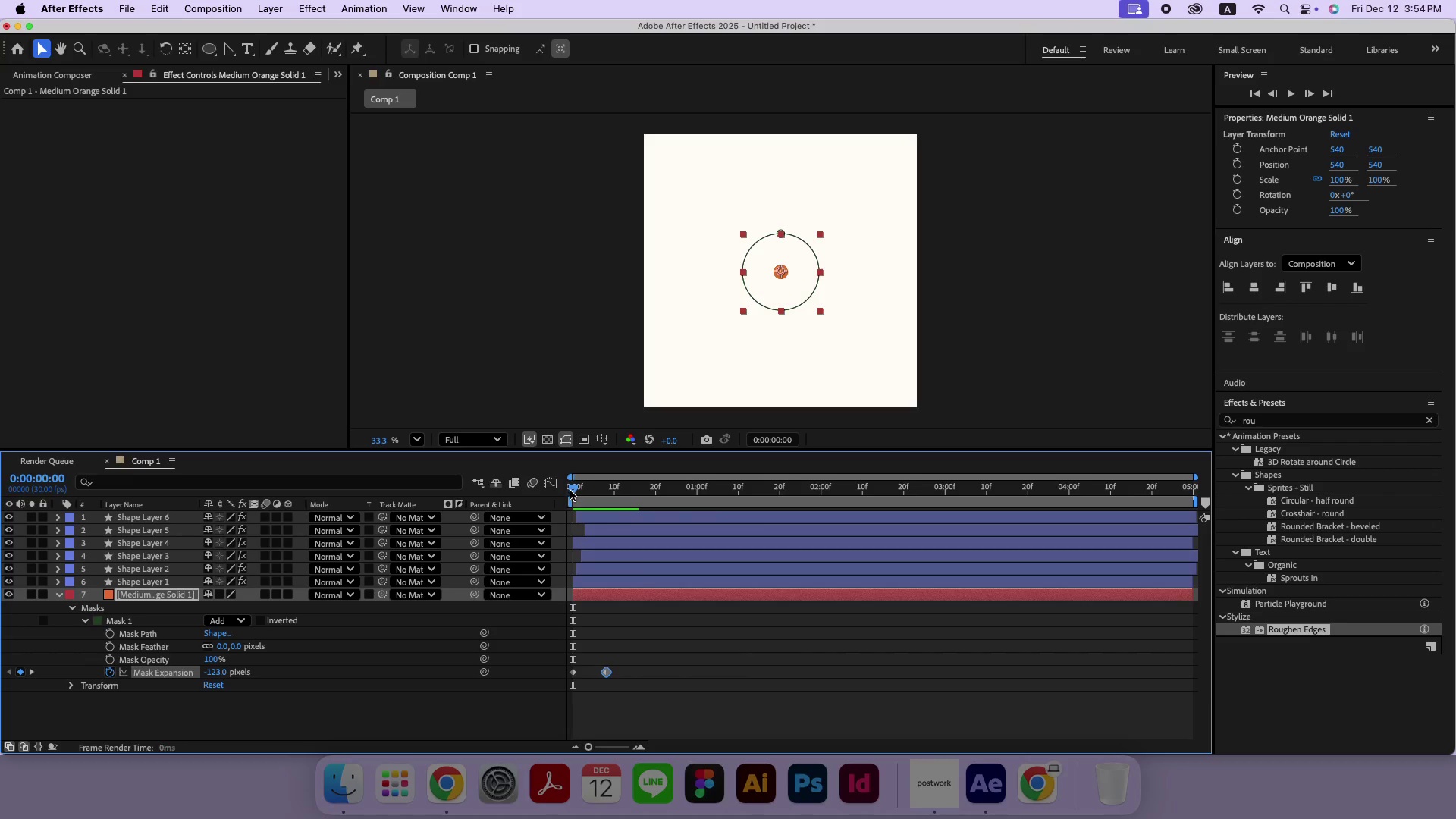 
key(Space)
 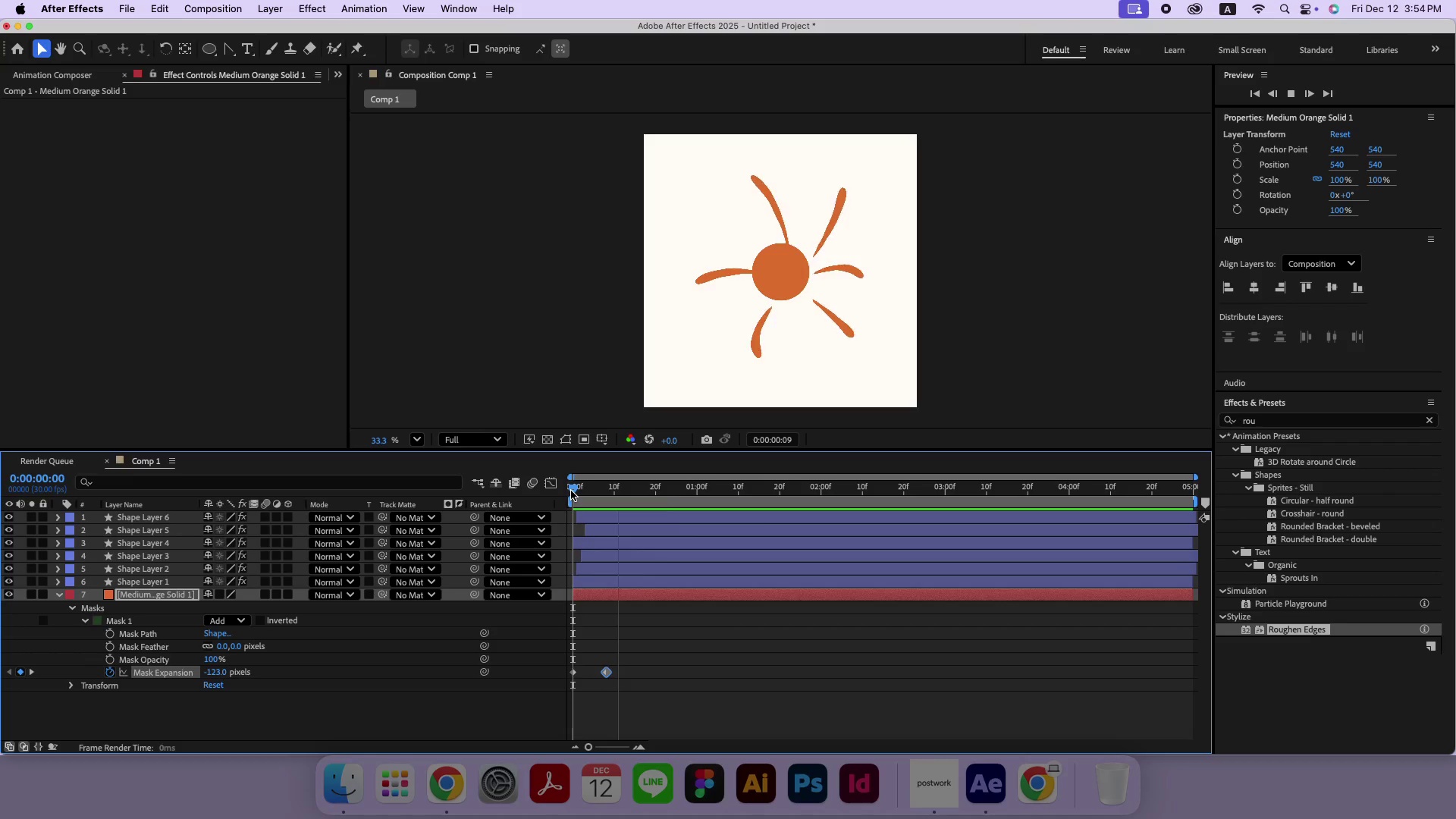 
key(Space)
 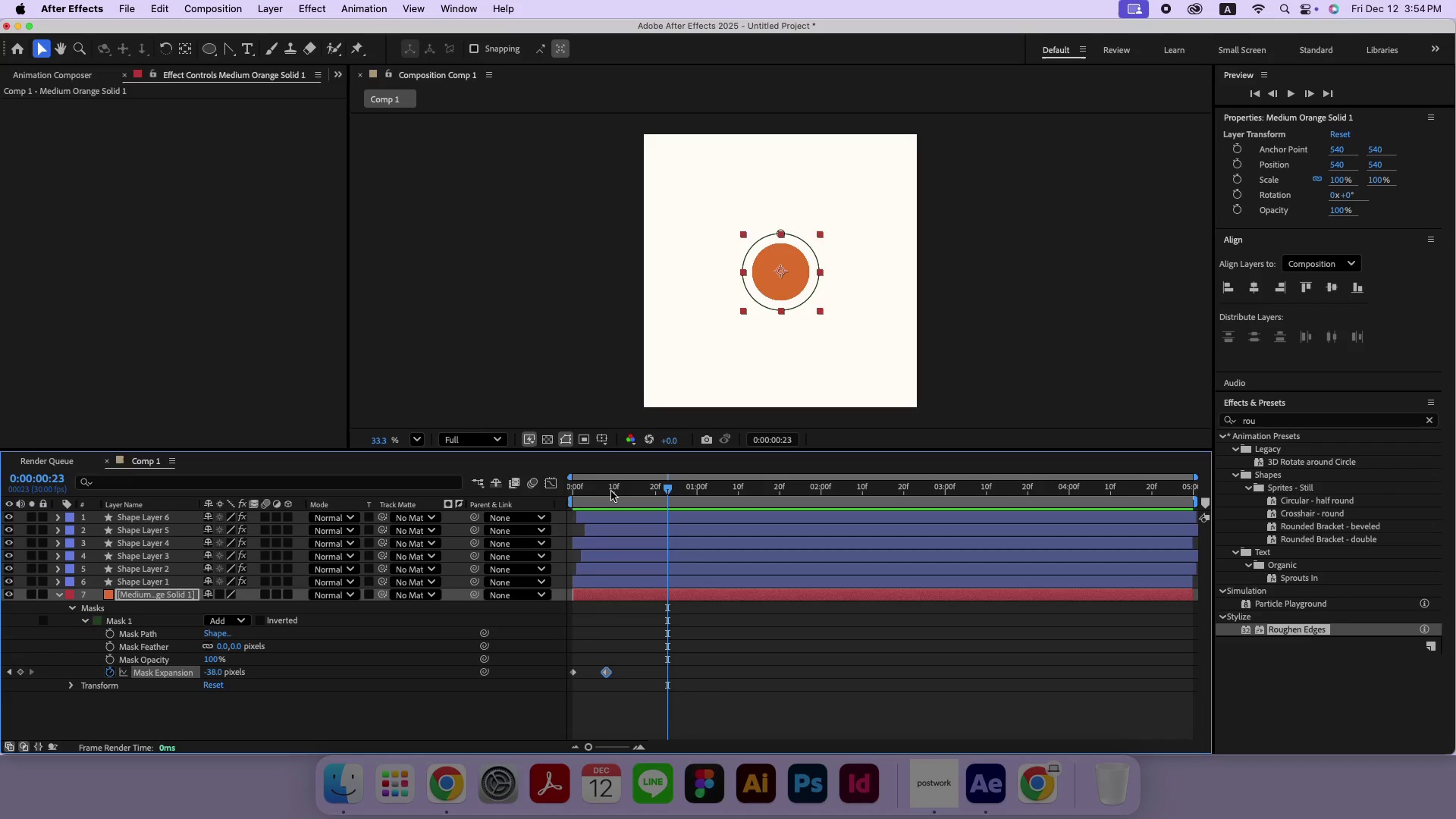 
left_click_drag(start_coordinate=[611, 491], to_coordinate=[620, 492])
 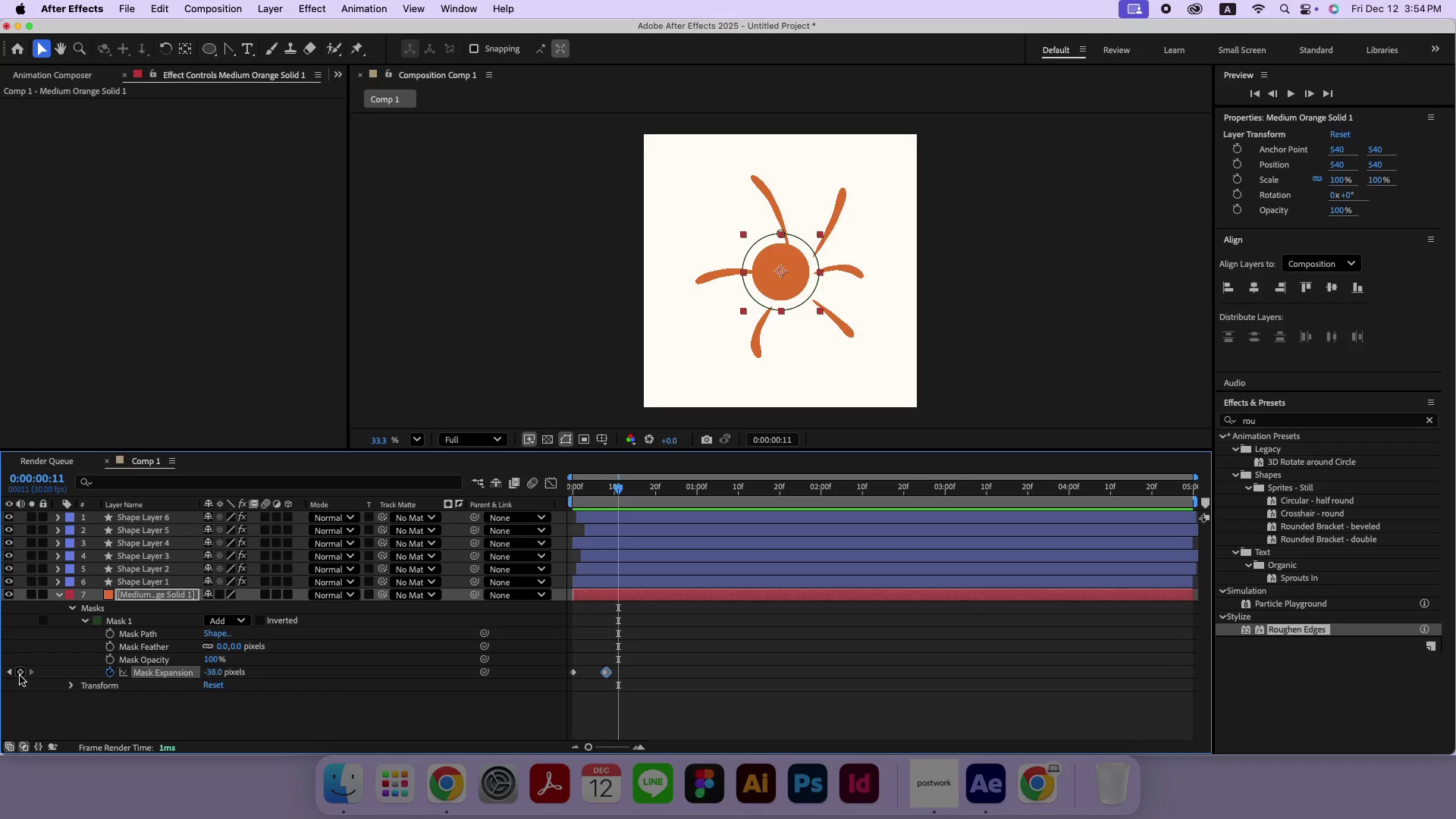 
left_click([13, 673])
 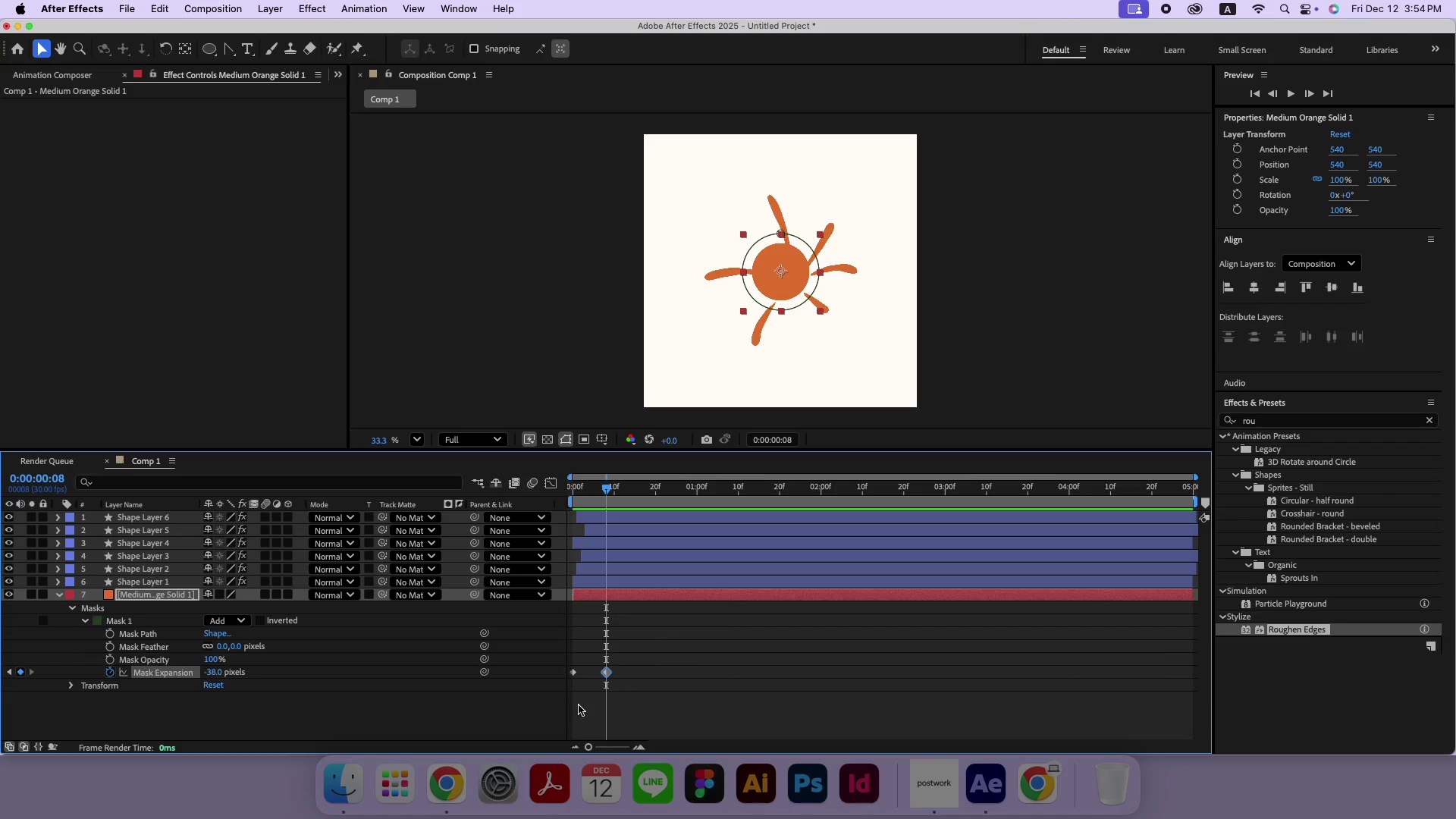 
left_click_drag(start_coordinate=[614, 695], to_coordinate=[563, 671])
 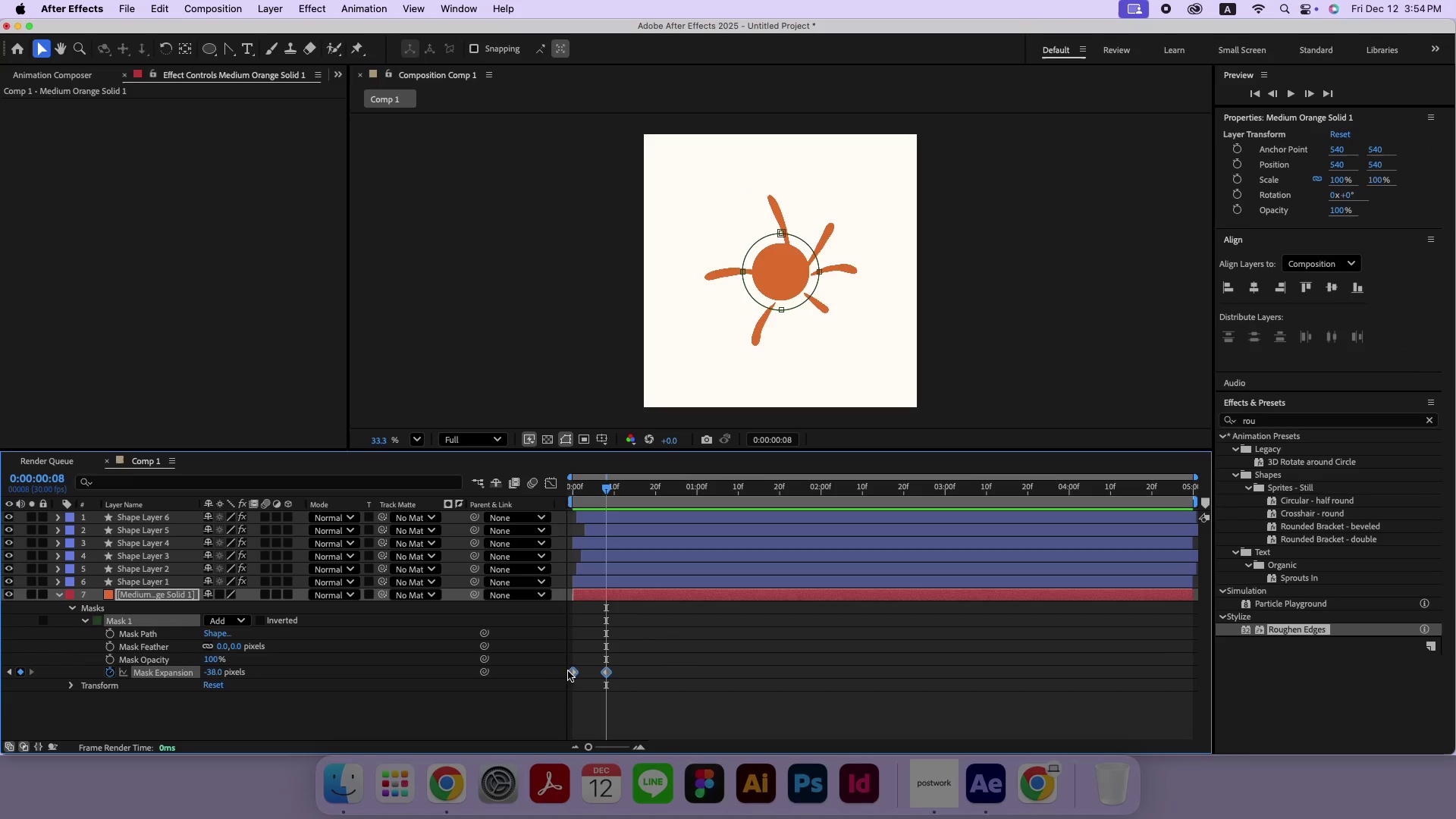 
left_click_drag(start_coordinate=[572, 673], to_coordinate=[592, 673])
 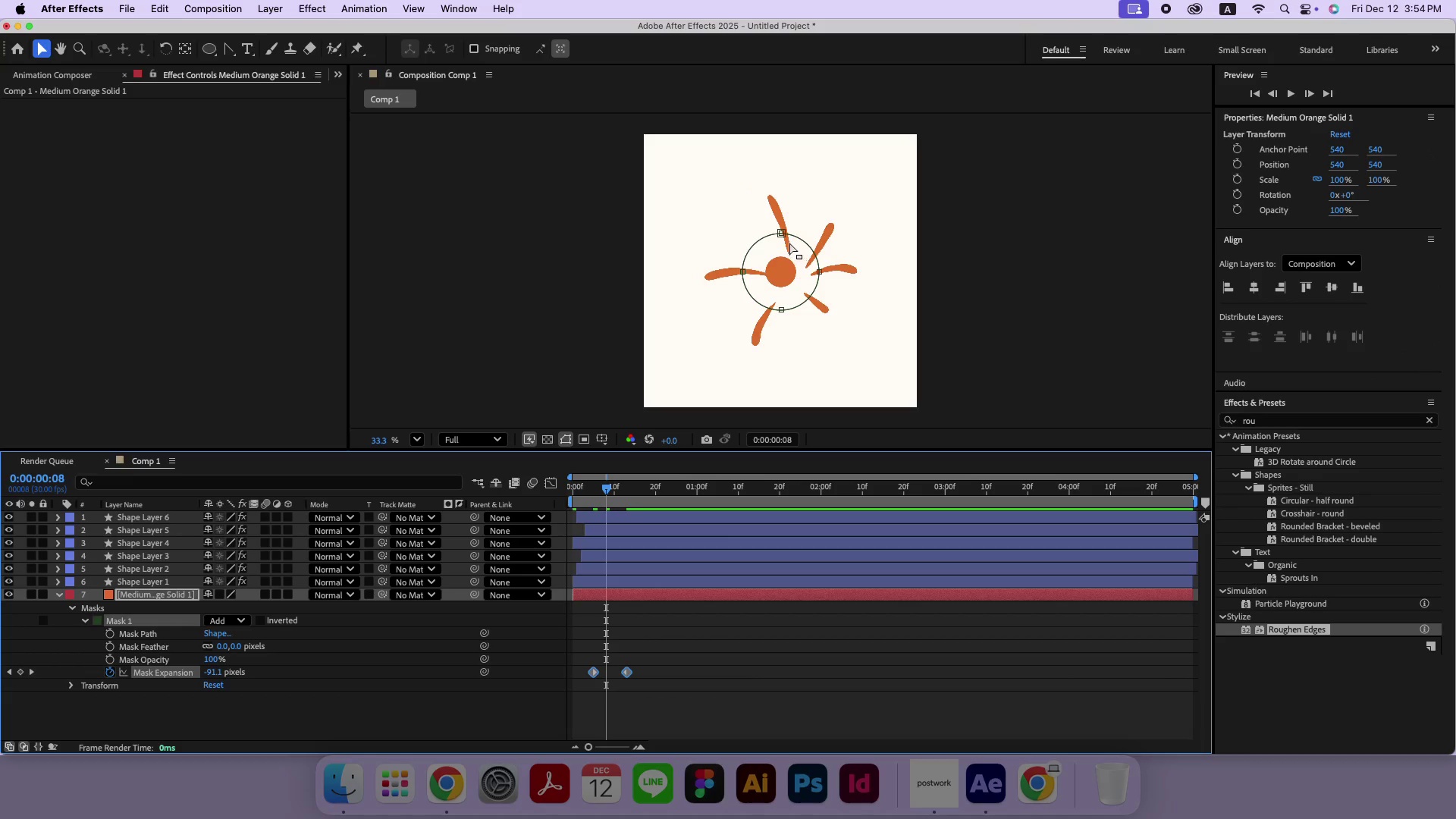 
left_click_drag(start_coordinate=[782, 270], to_coordinate=[790, 278])
 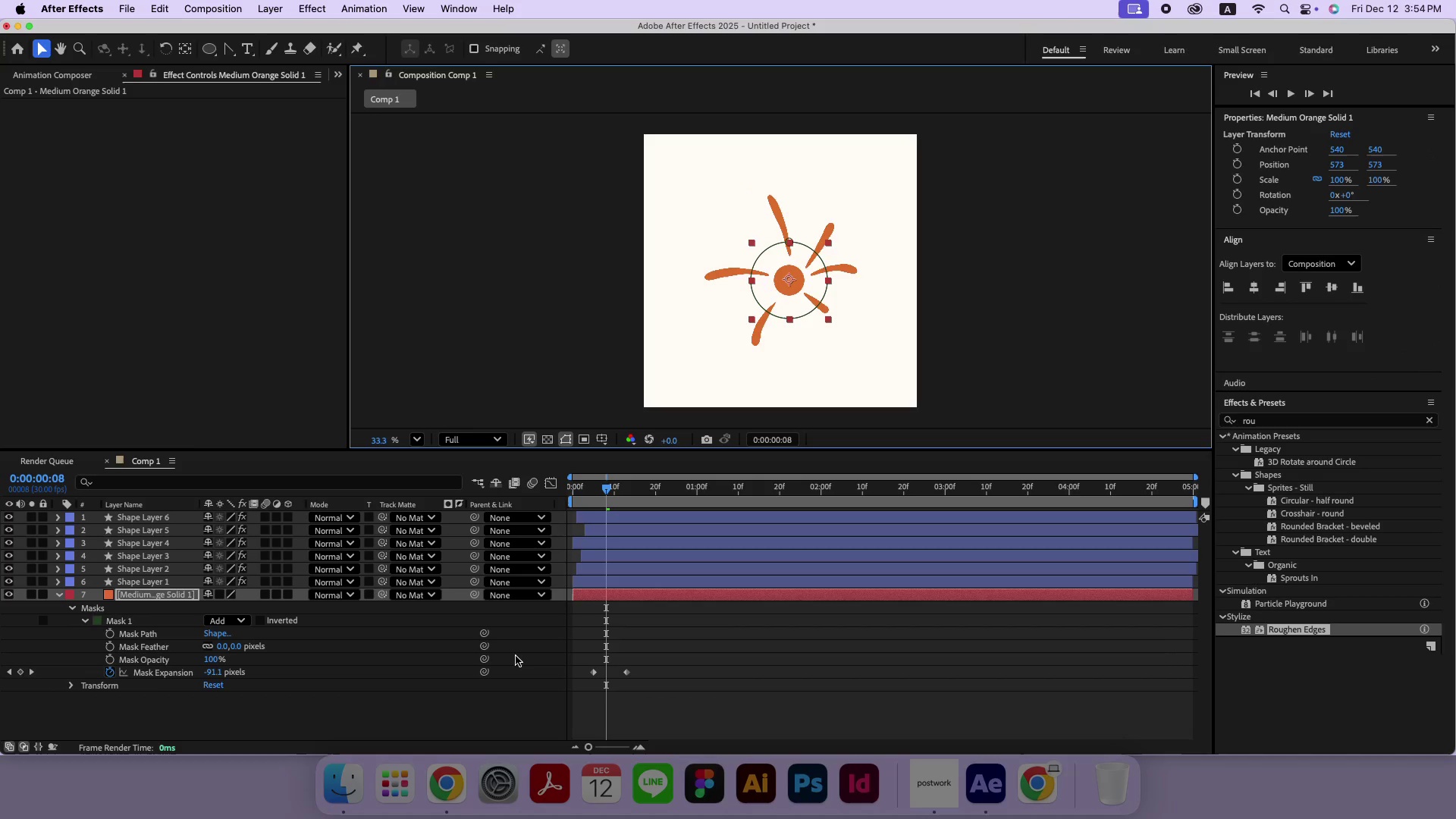 
left_click([5, 673])
 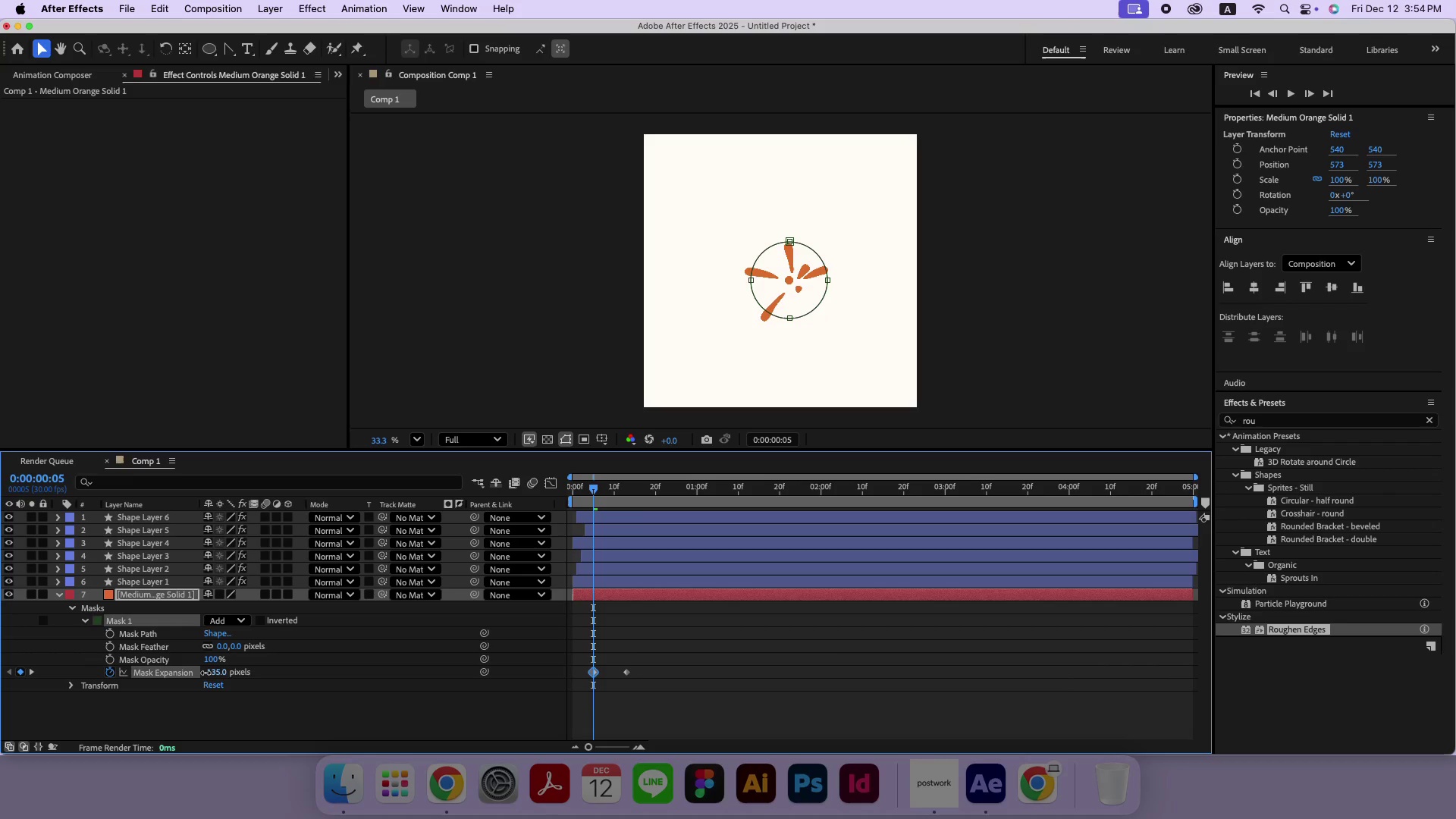 
wait(9.11)
 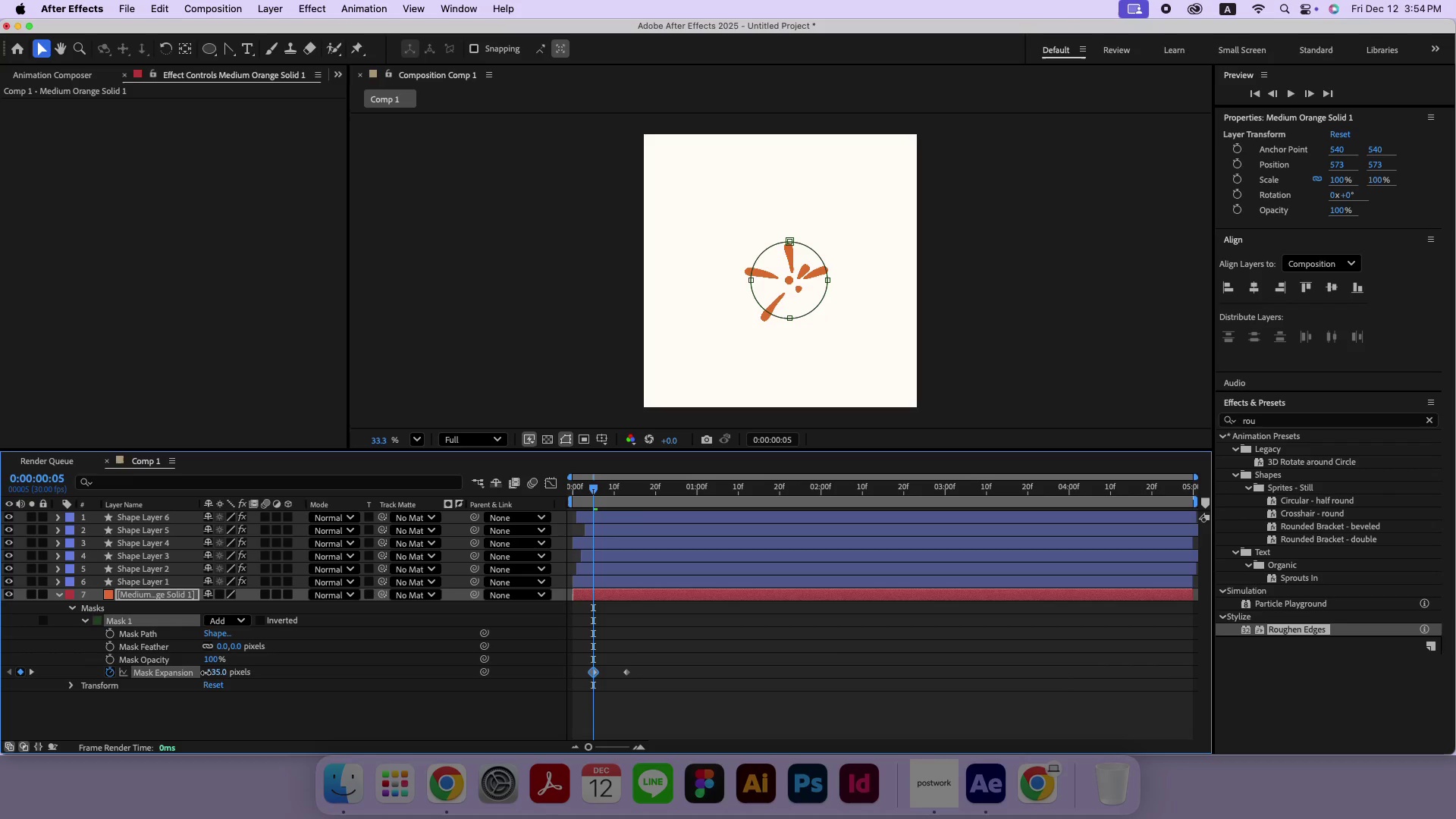 
left_click([29, 670])
 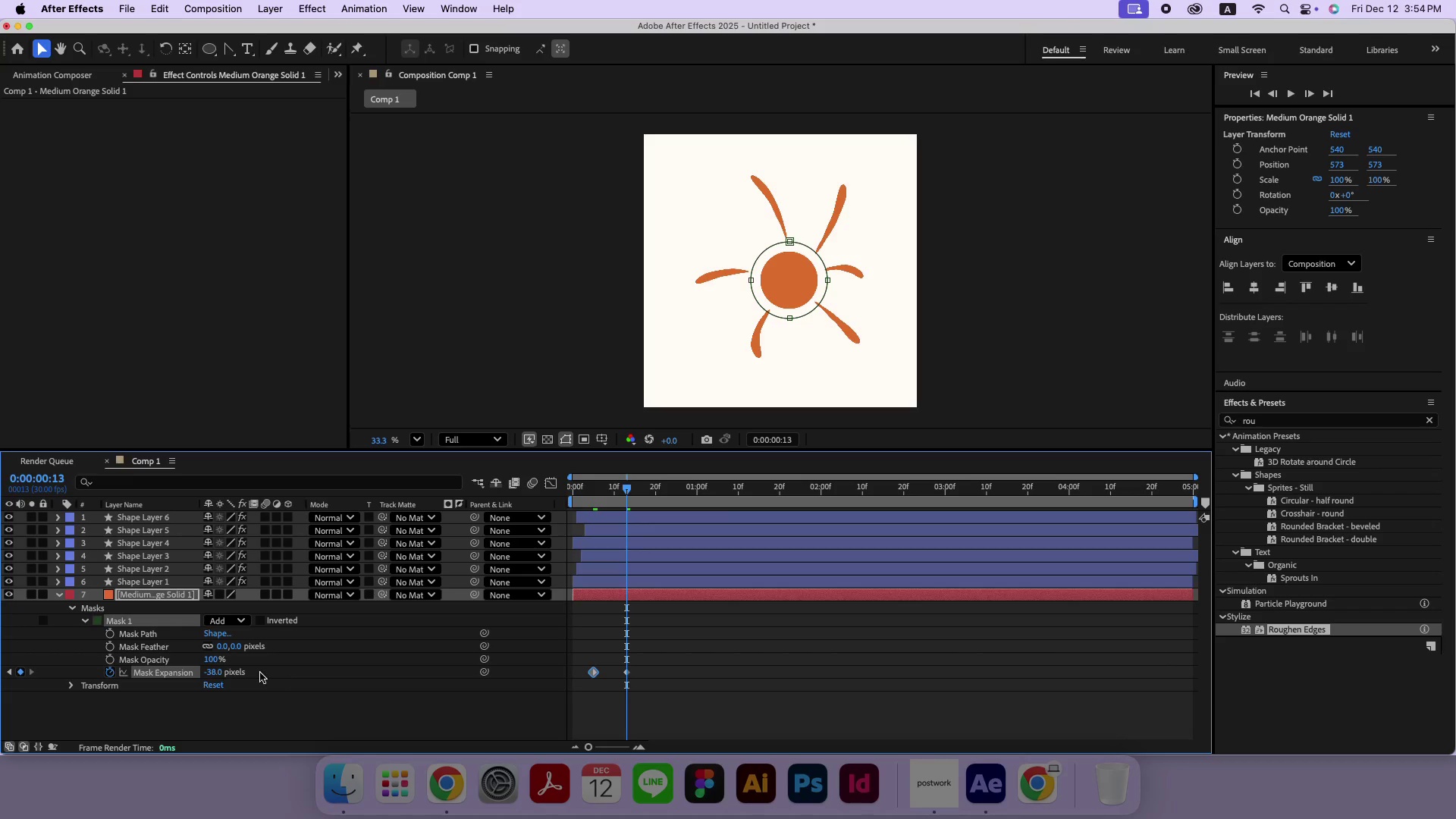 
left_click_drag(start_coordinate=[214, 670], to_coordinate=[312, 672])
 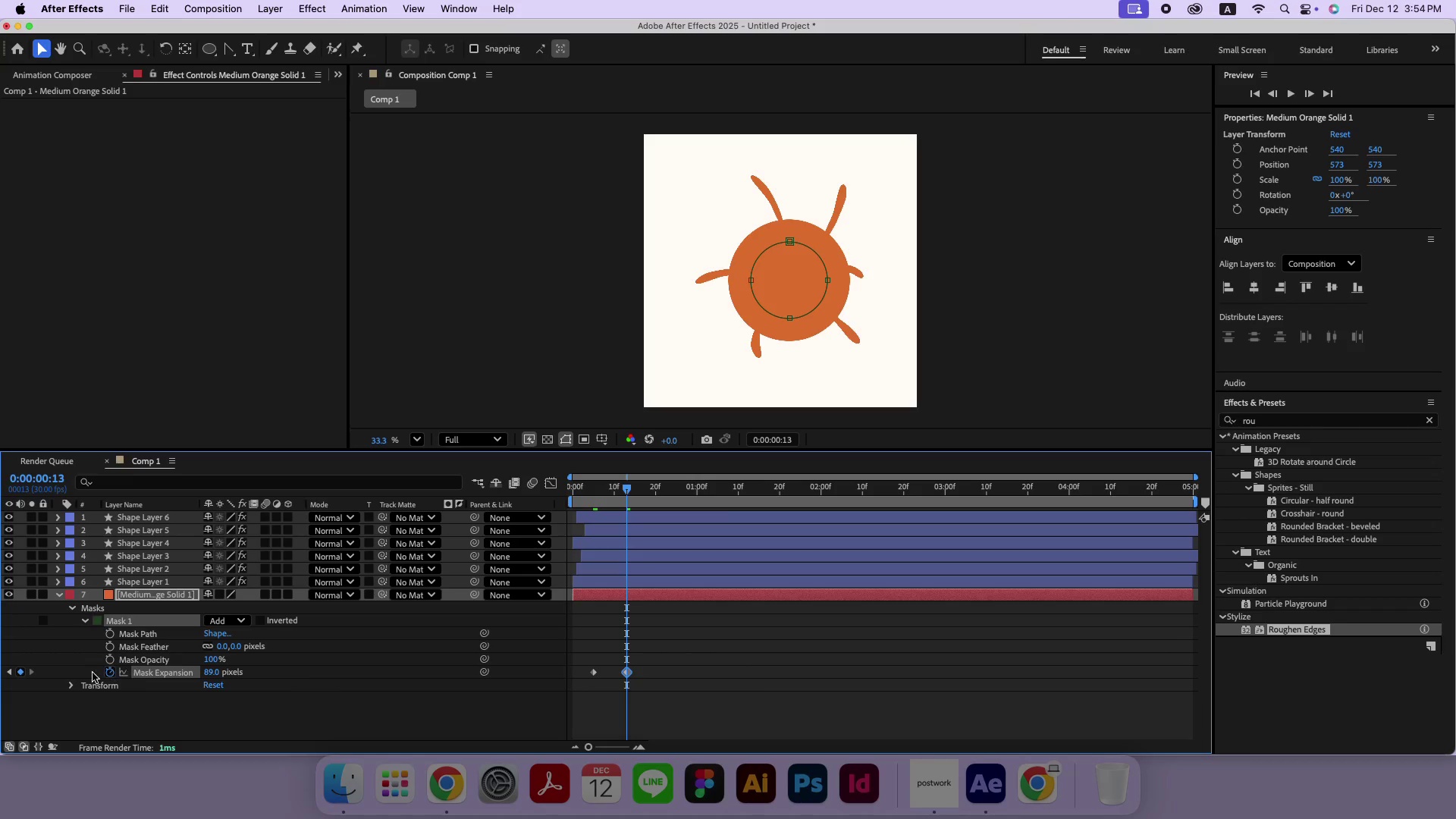 
left_click([121, 624])
 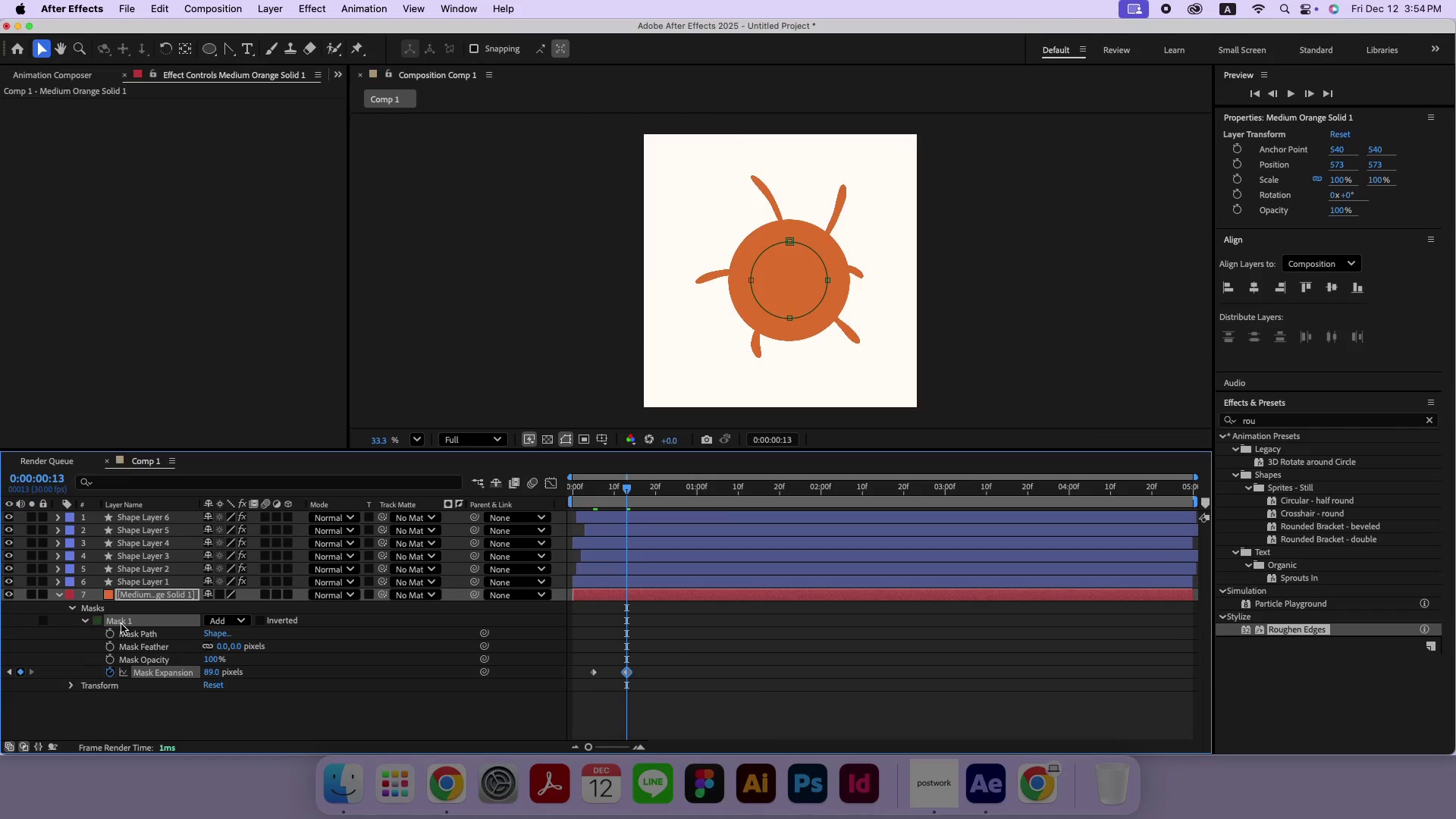 
right_click([121, 624])
 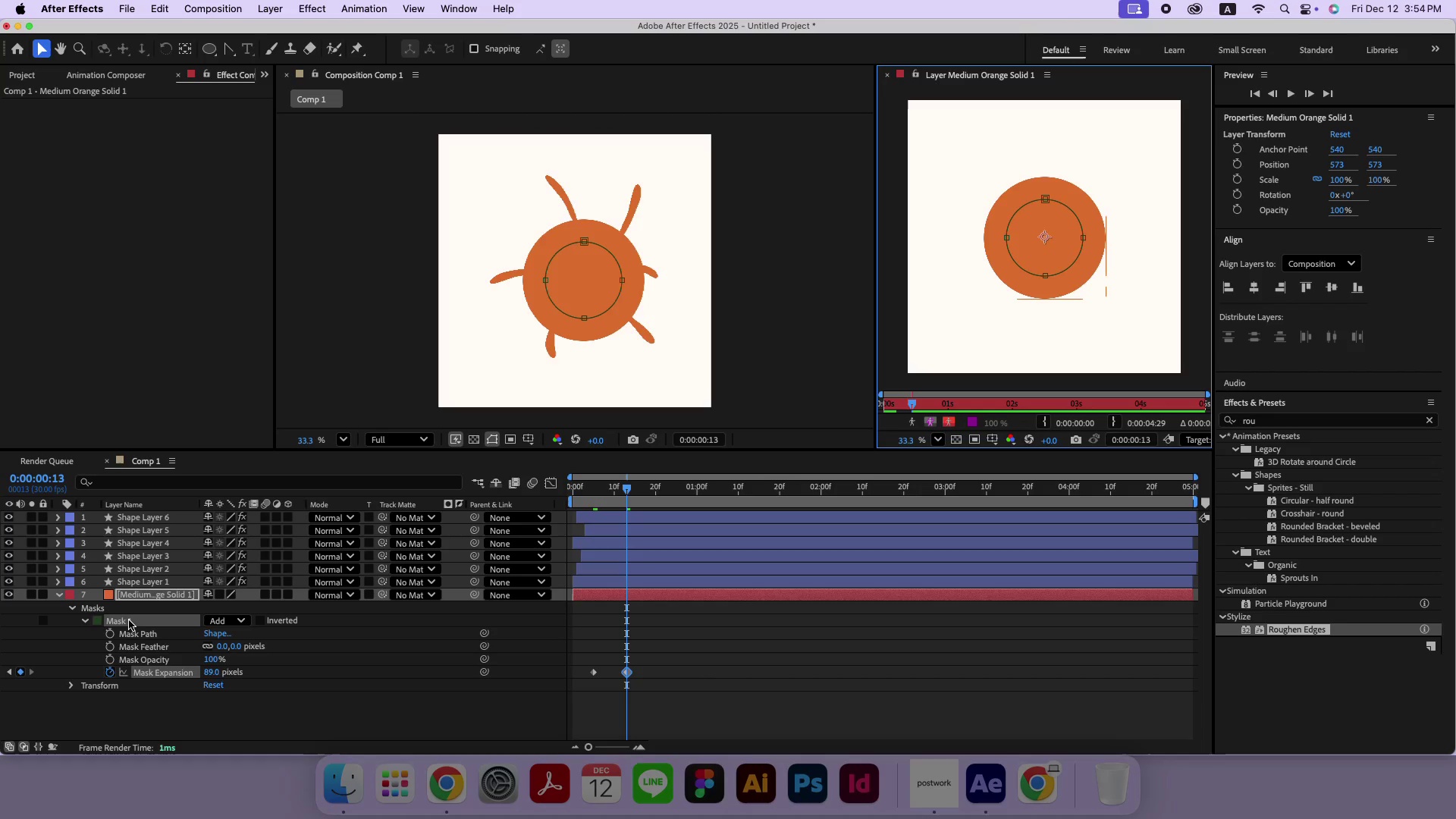 
right_click([132, 620])
 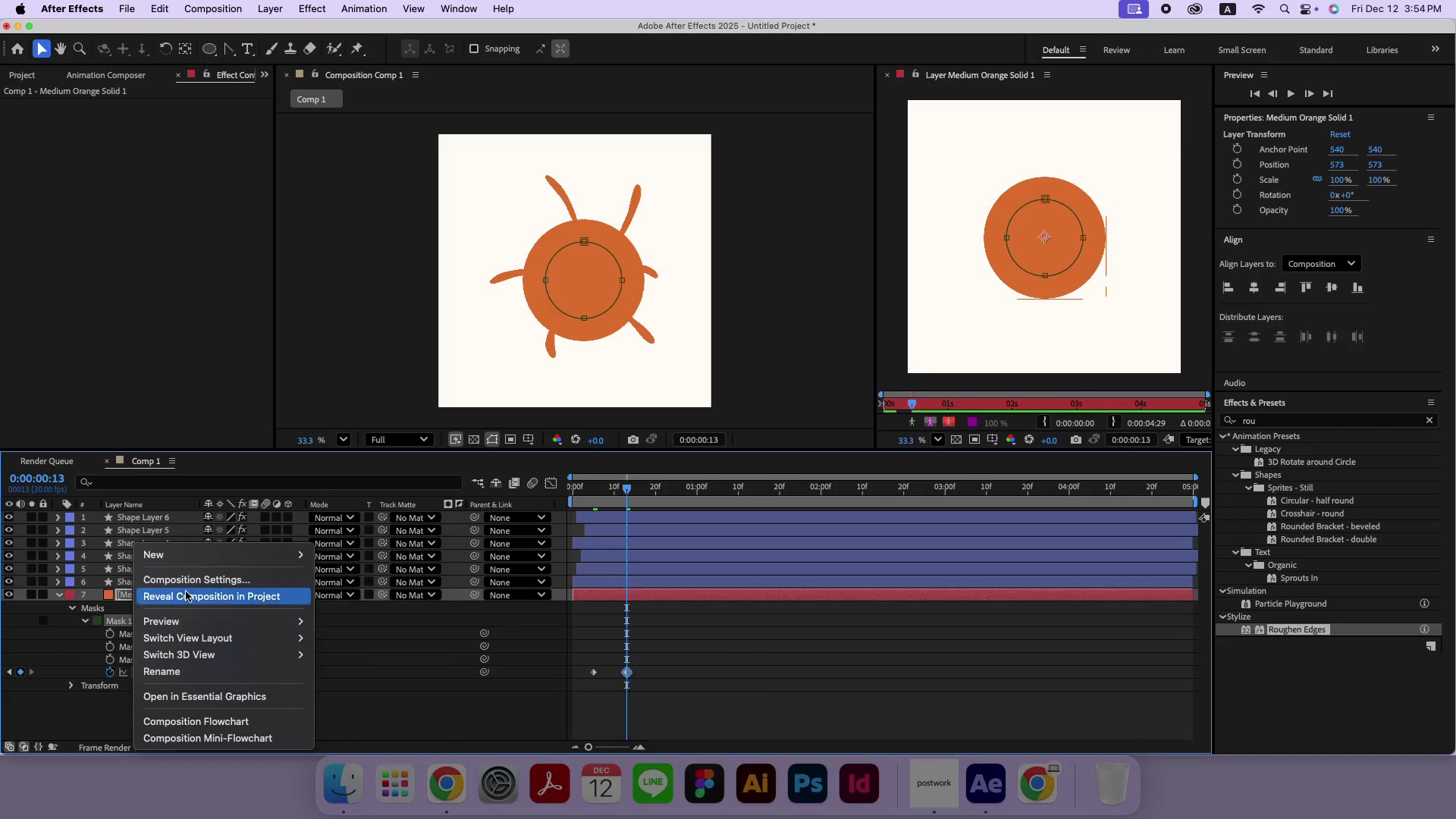 
wait(5.28)
 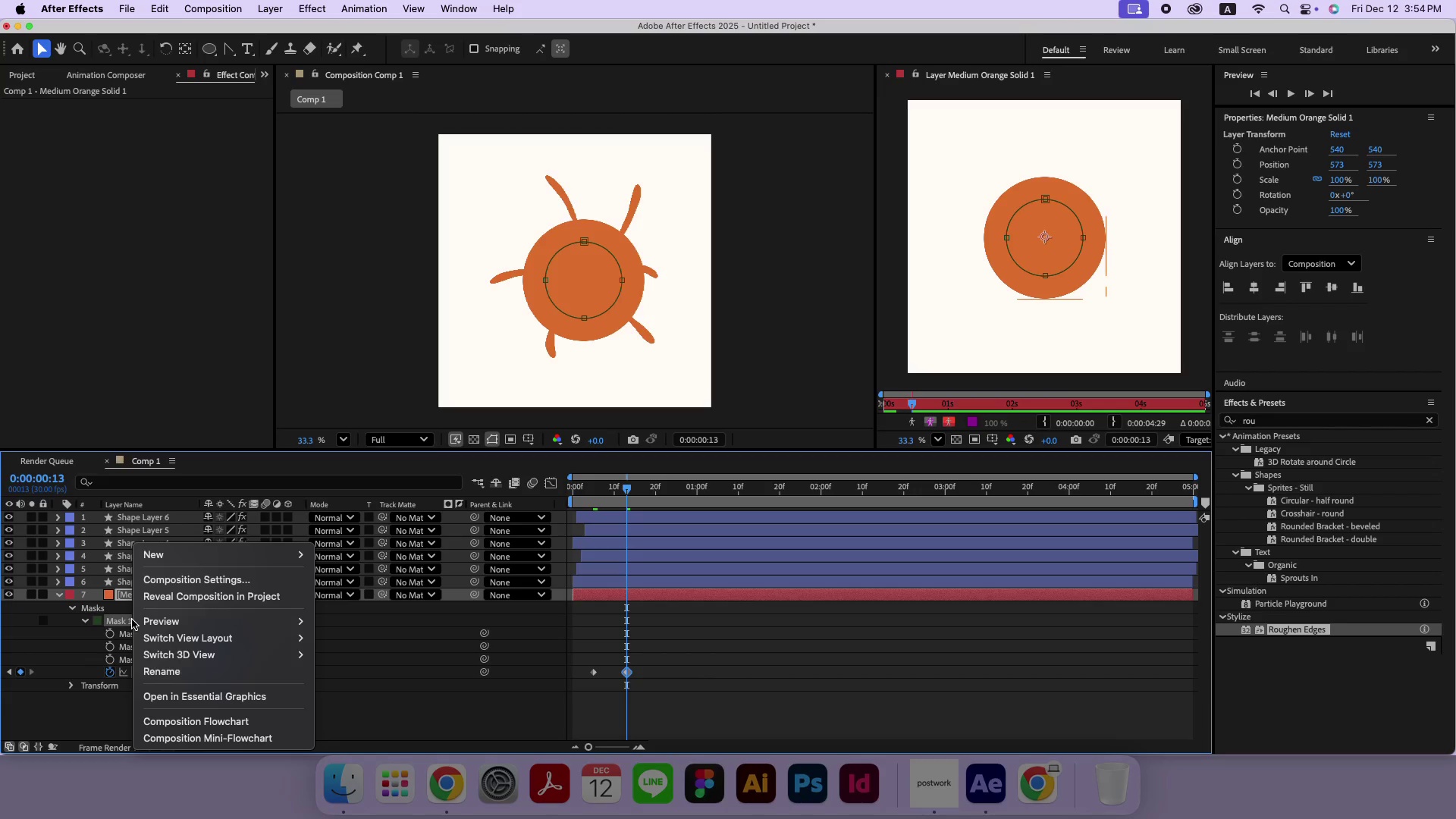 
left_click([108, 621])
 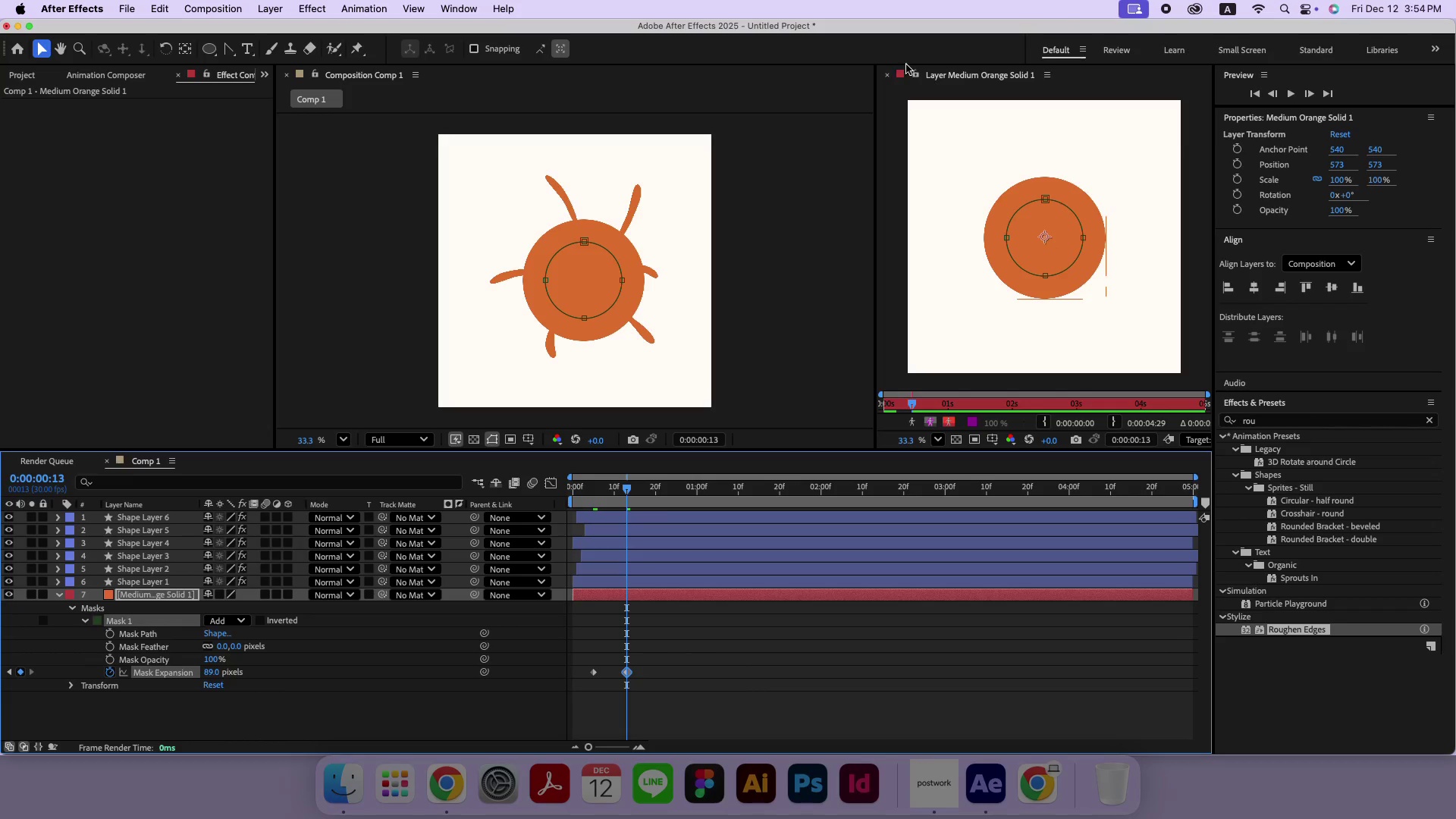 
left_click([890, 74])
 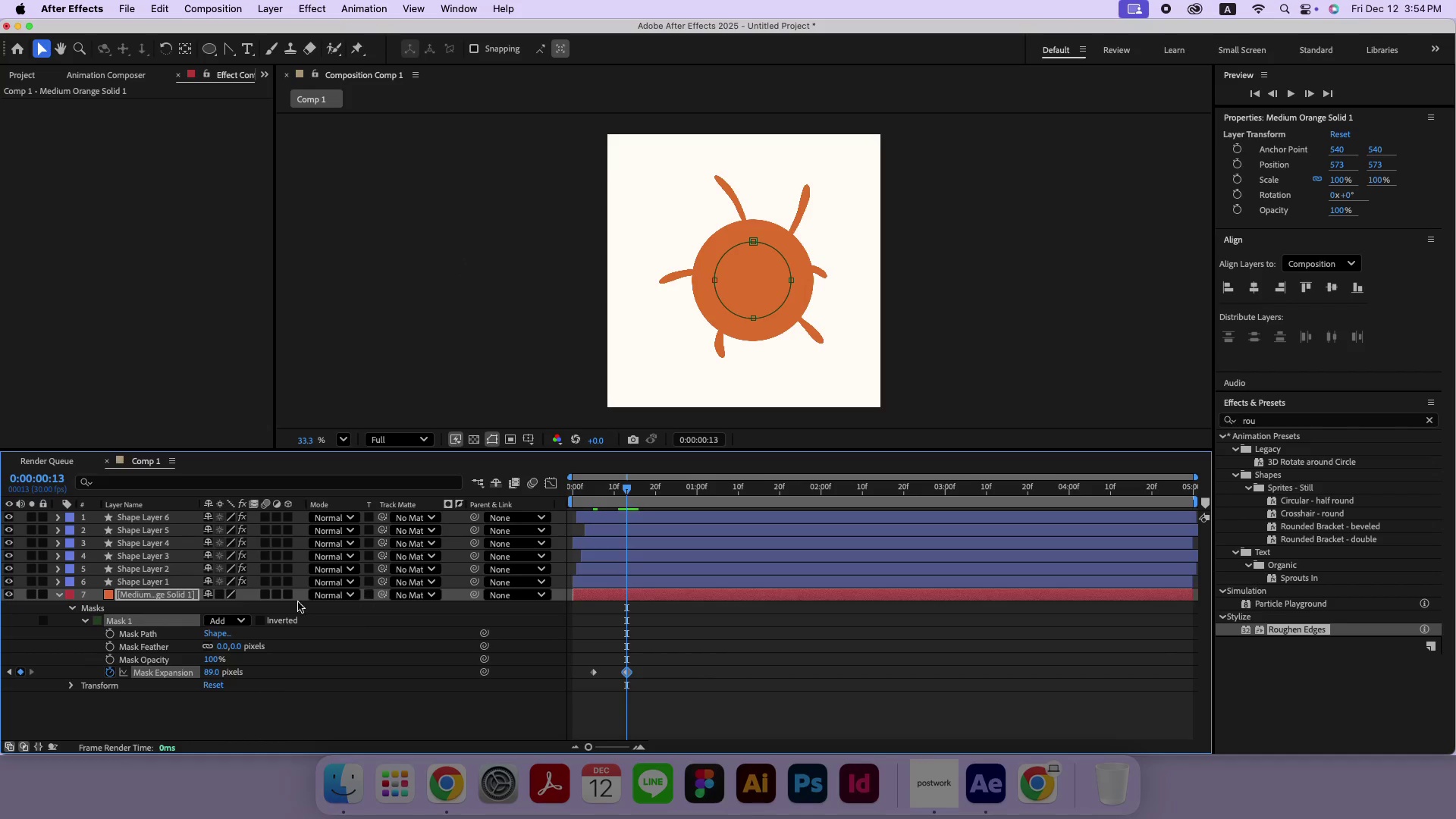 
left_click([243, 623])
 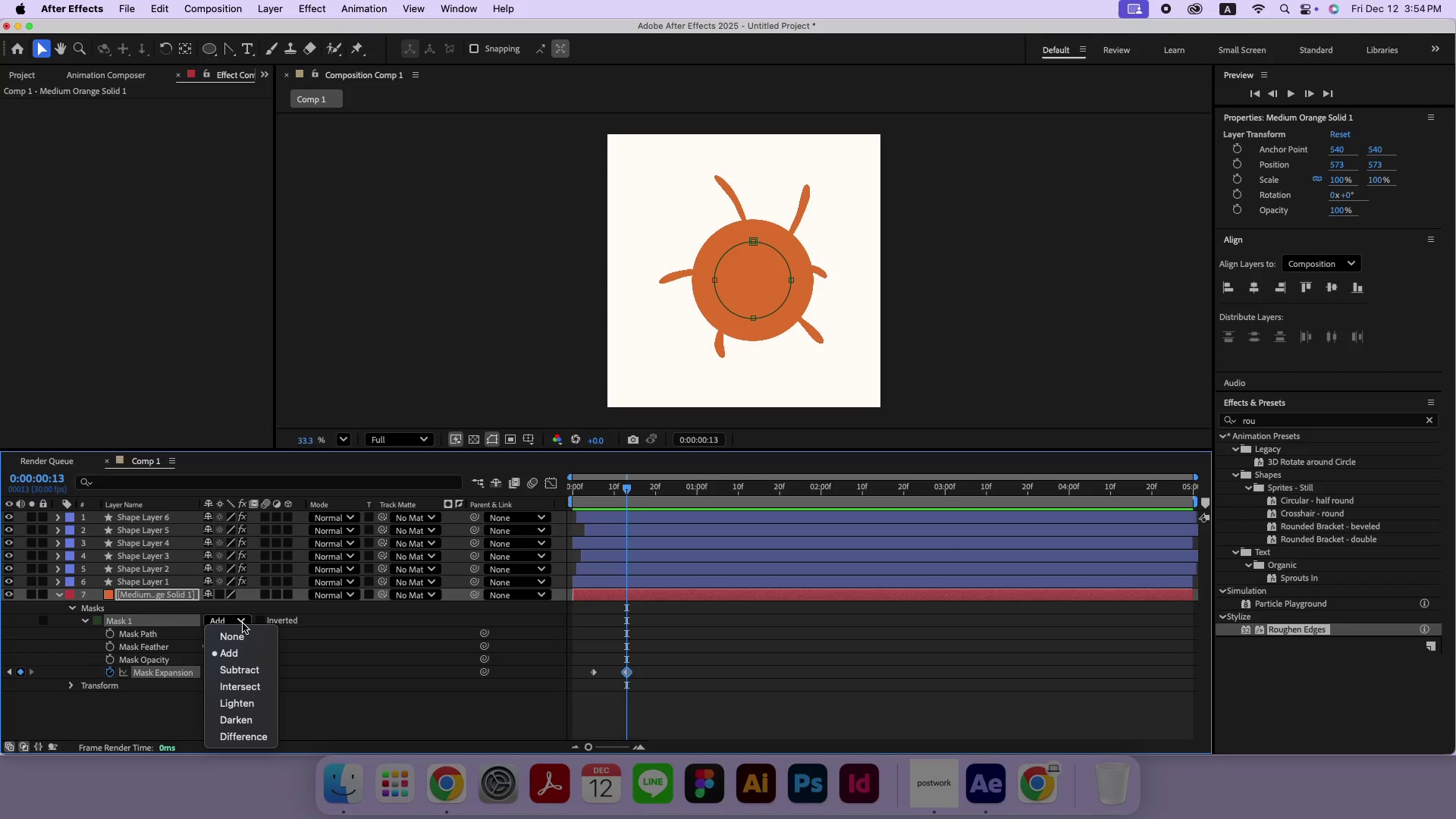 
left_click([243, 623])
 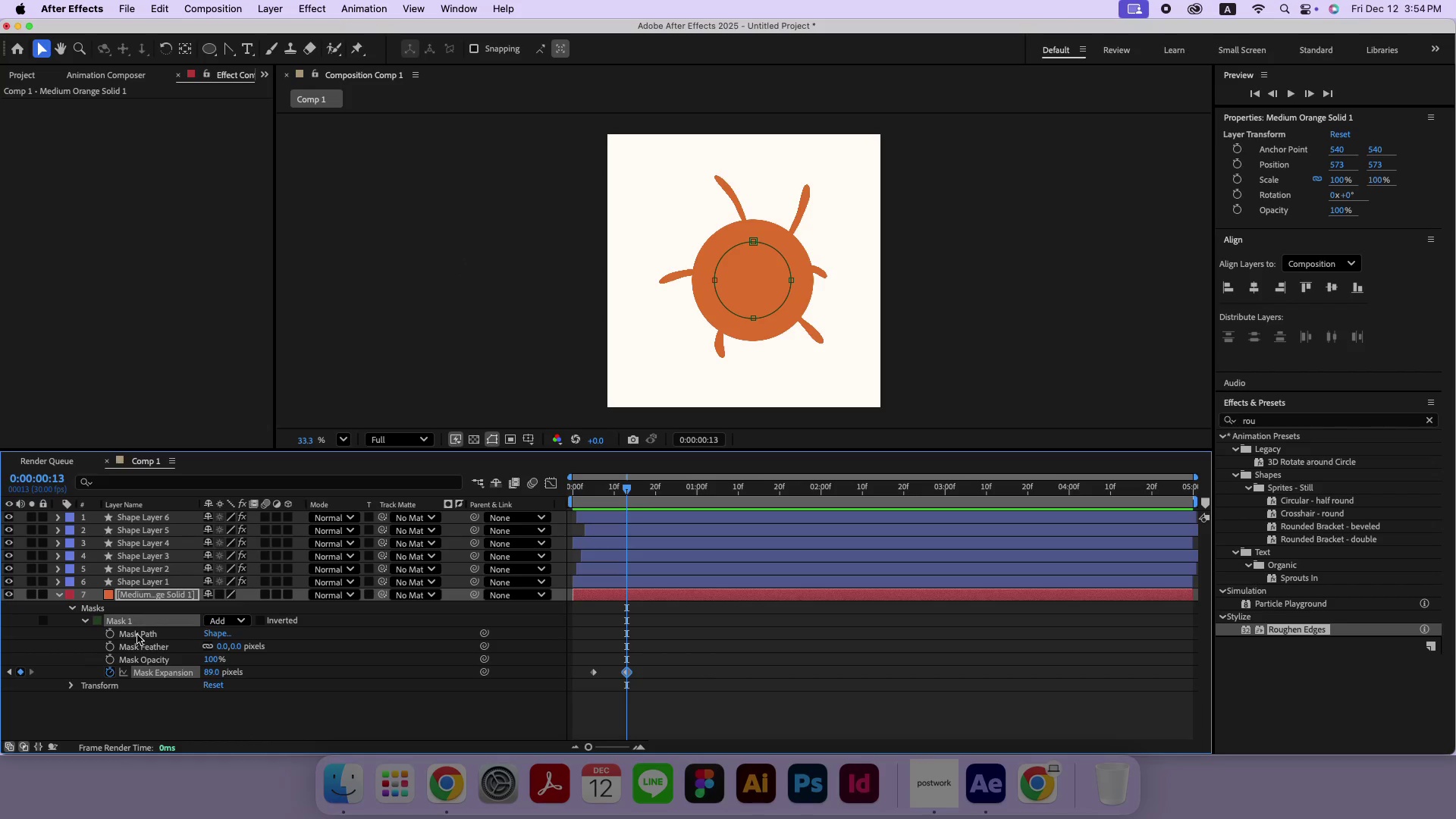 
left_click([138, 622])
 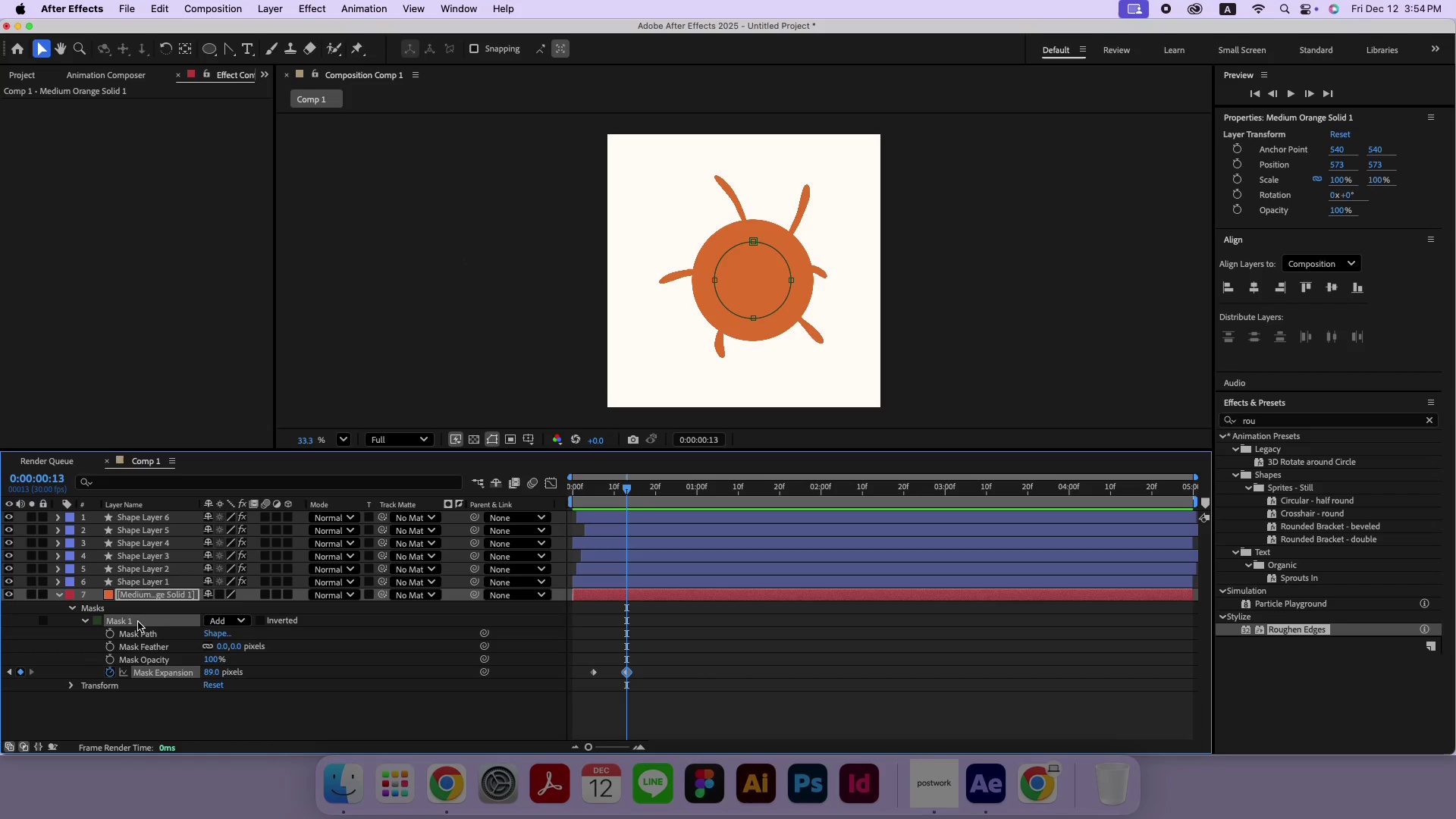 
key(Meta+C)
 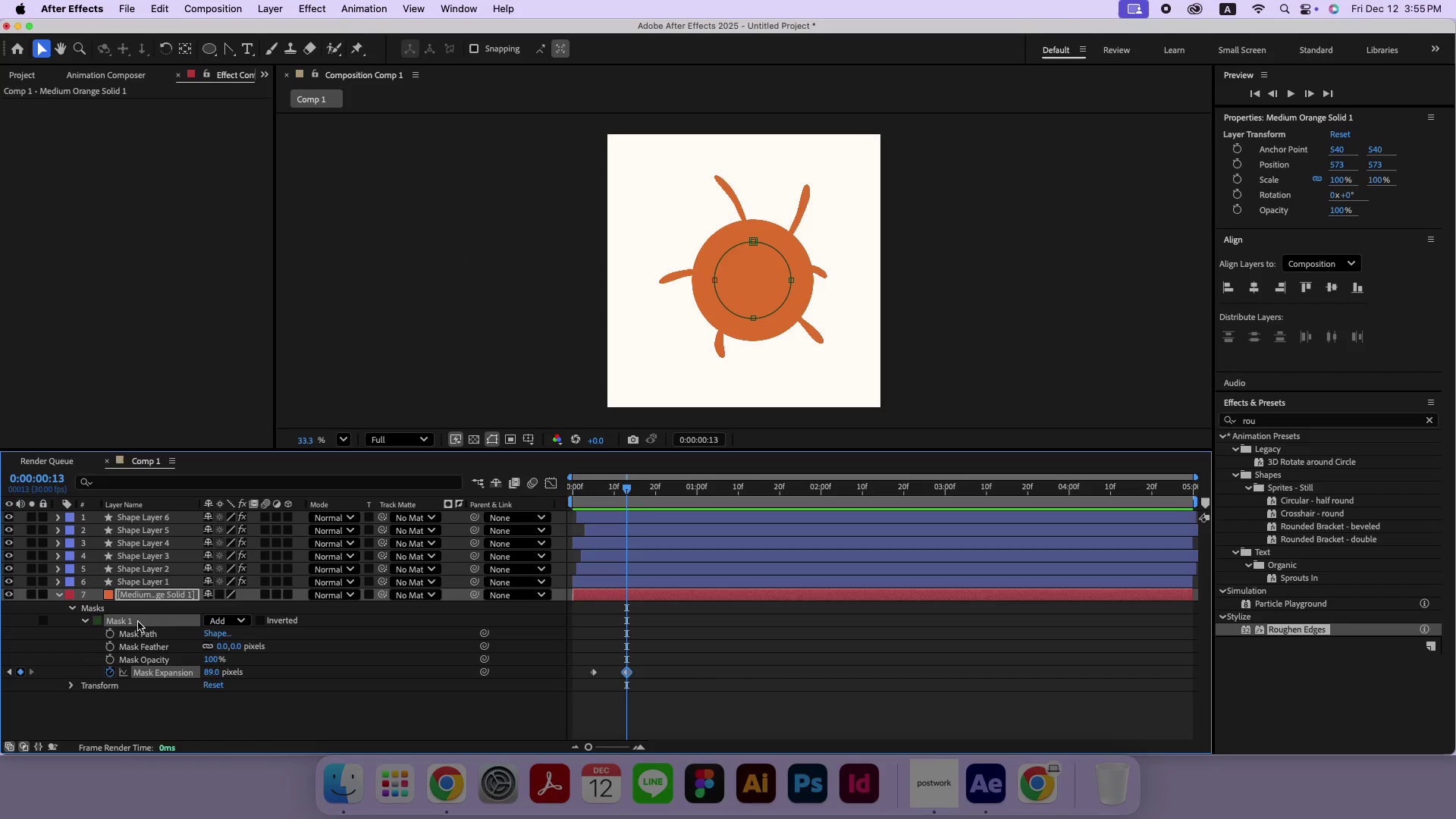 
key(Meta+V)
 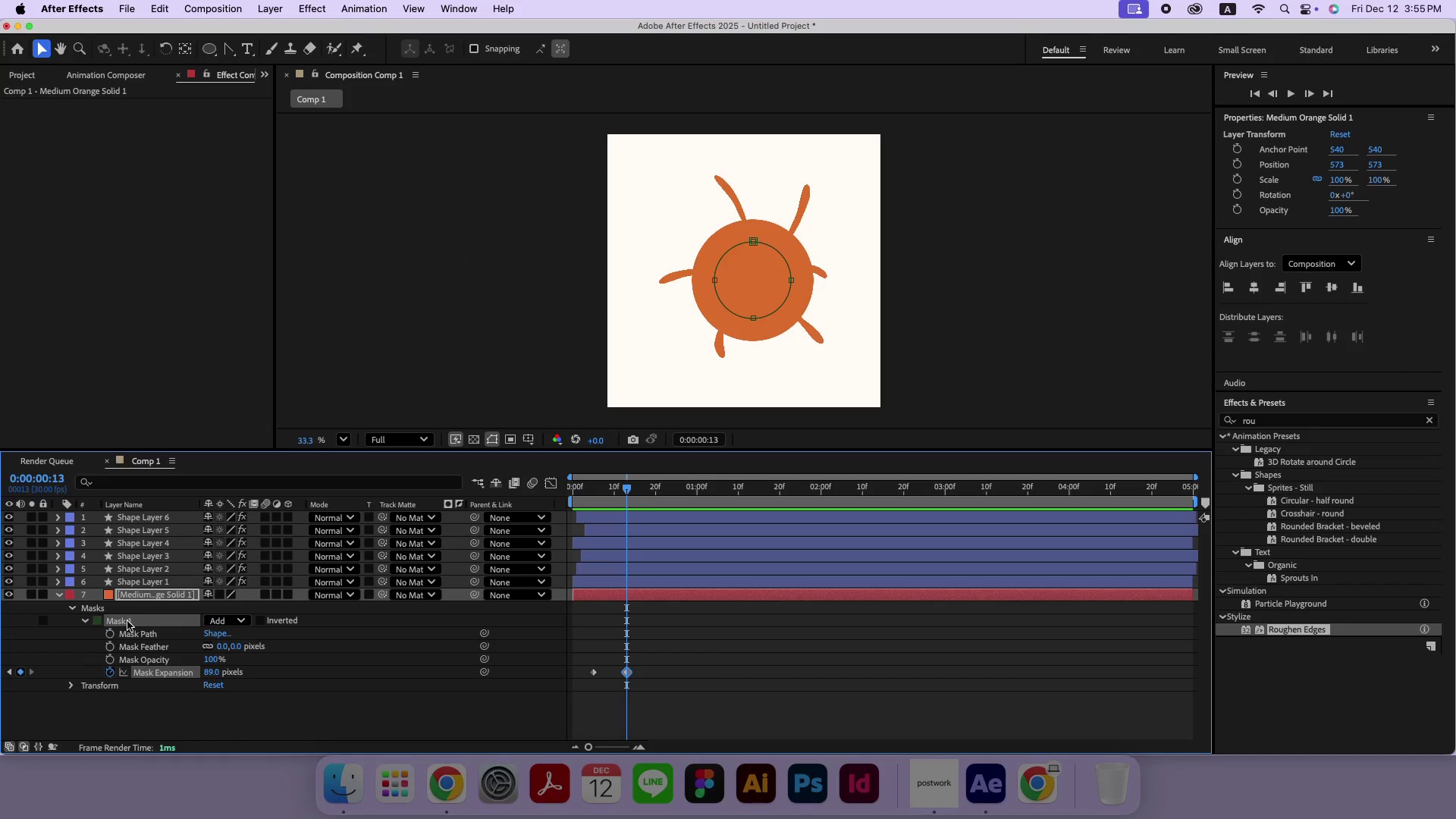 
left_click([127, 621])
 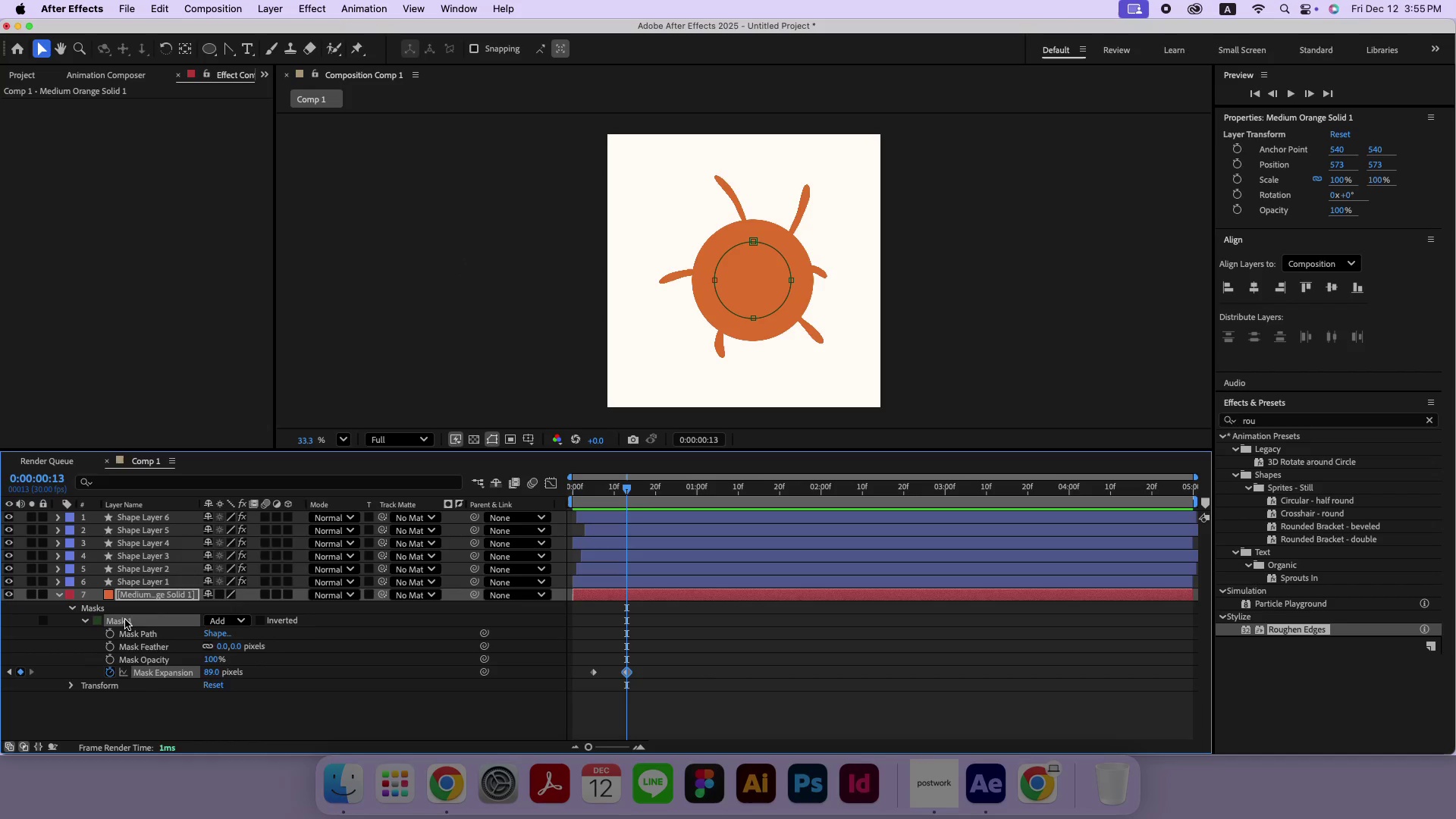 
right_click([125, 620])
 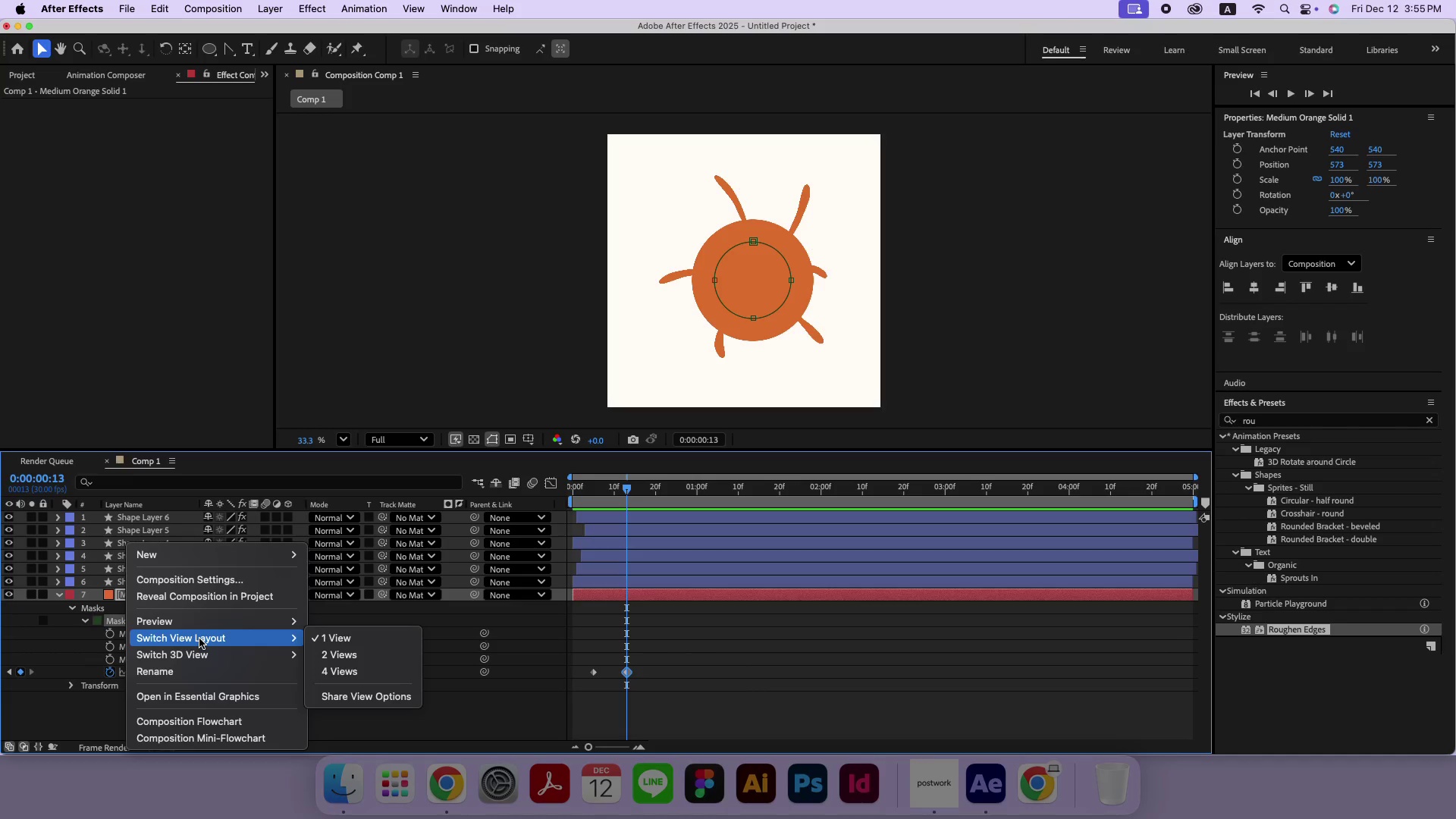 
wait(9.13)
 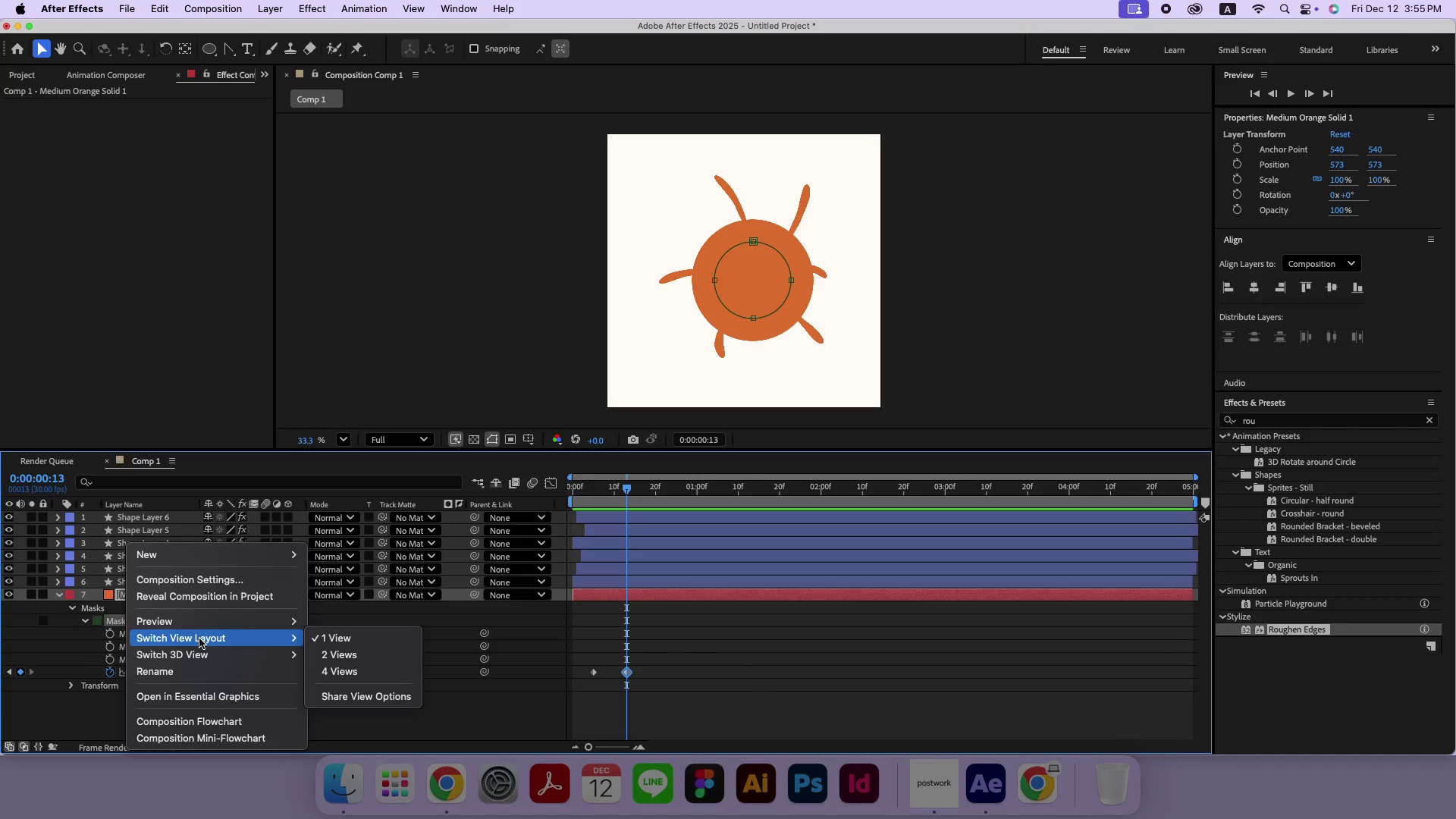 
left_click([115, 622])
 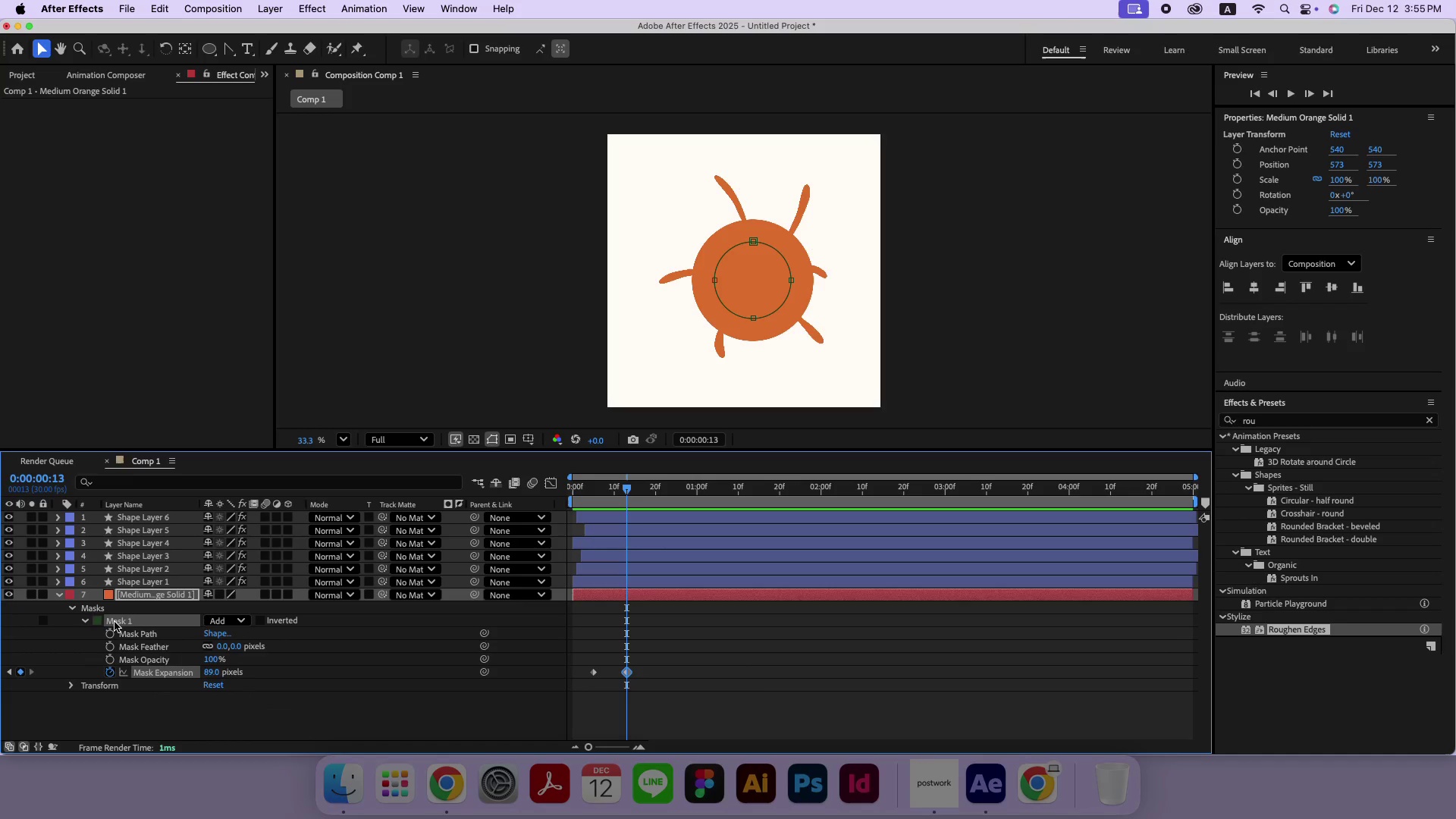 
key(Meta+D)
 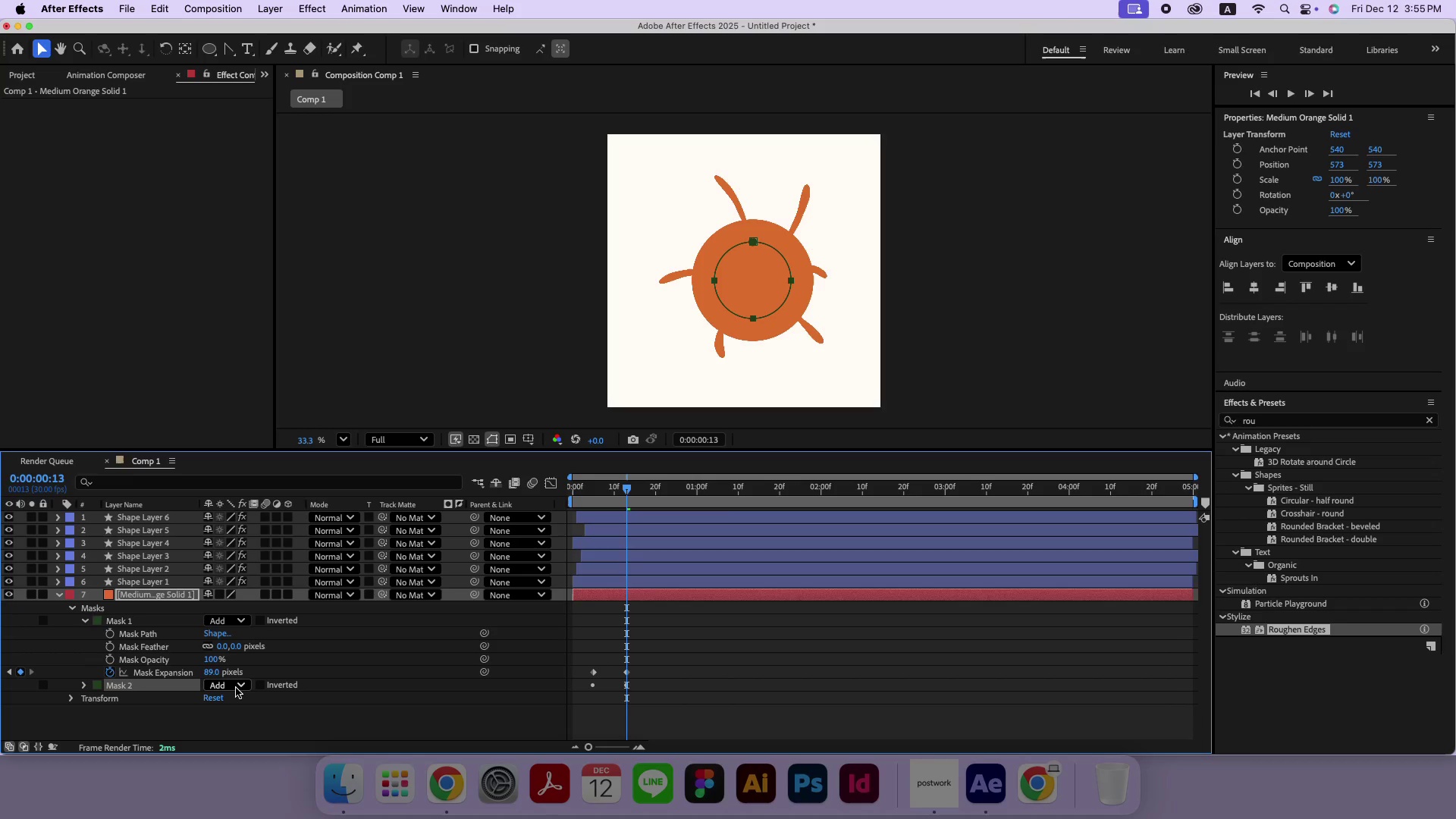 
left_click([236, 688])
 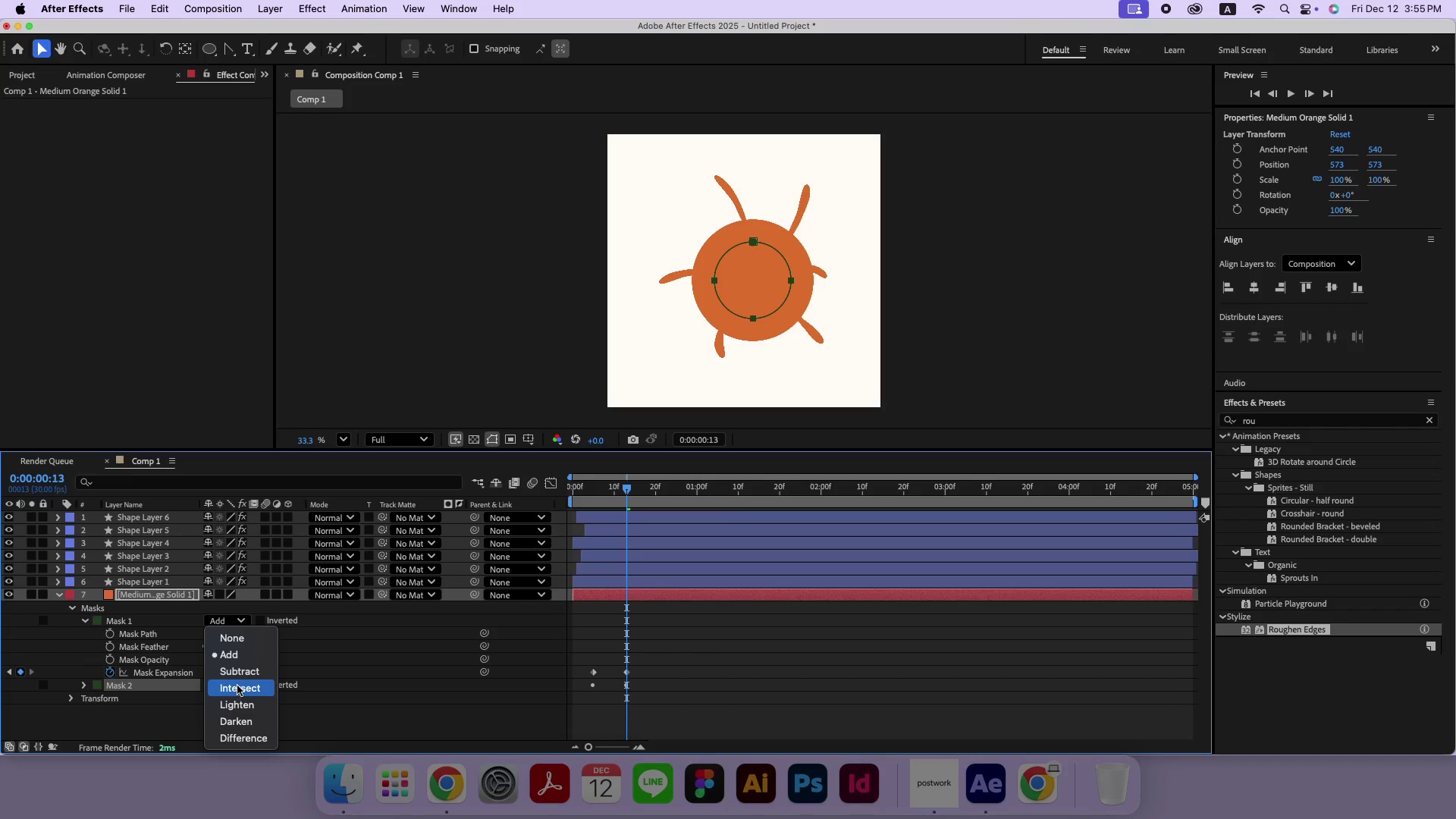 
left_click([241, 678])
 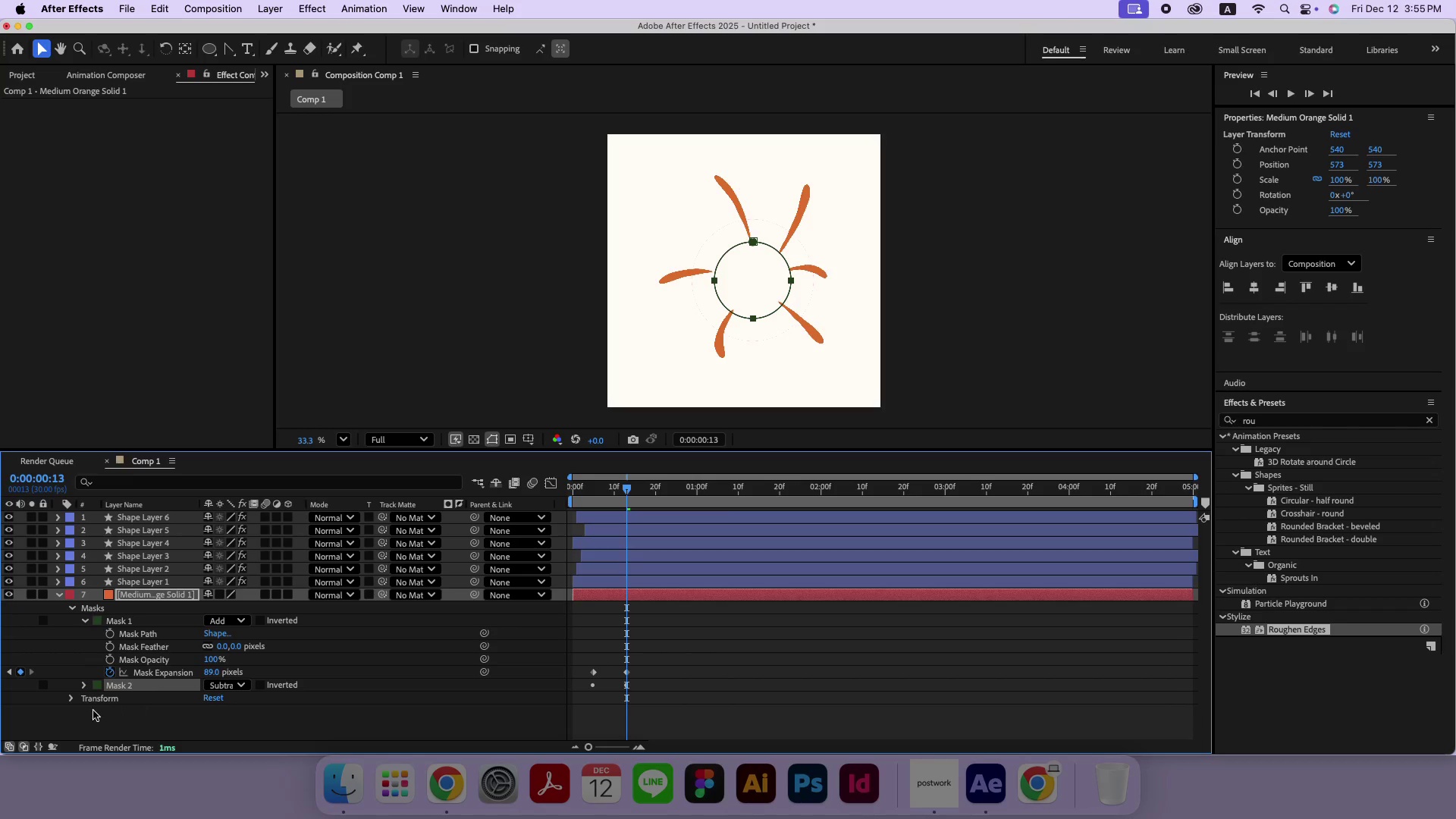 
left_click([84, 688])
 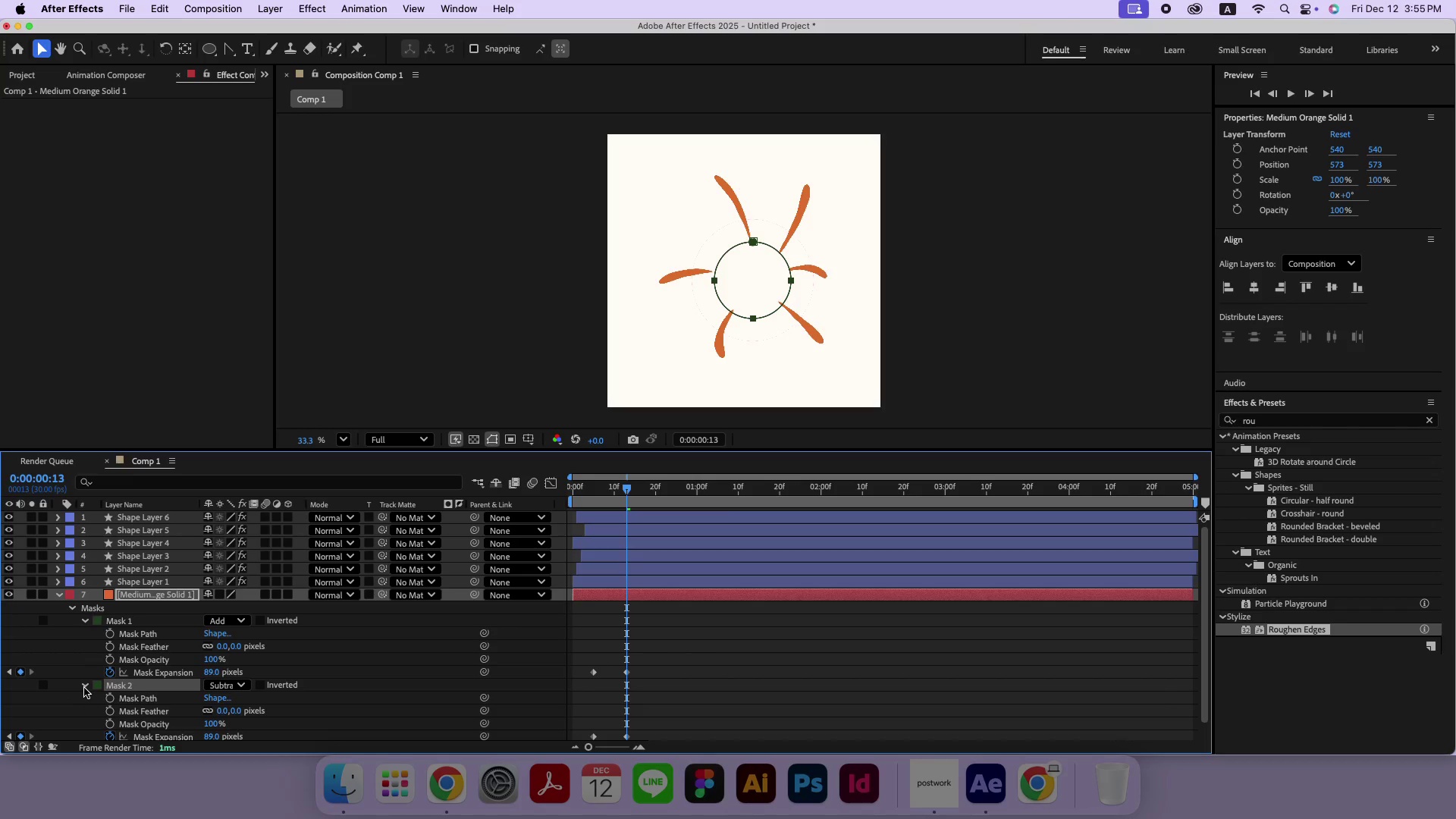 
scroll: coordinate [630, 662], scroll_direction: down, amount: 7.0
 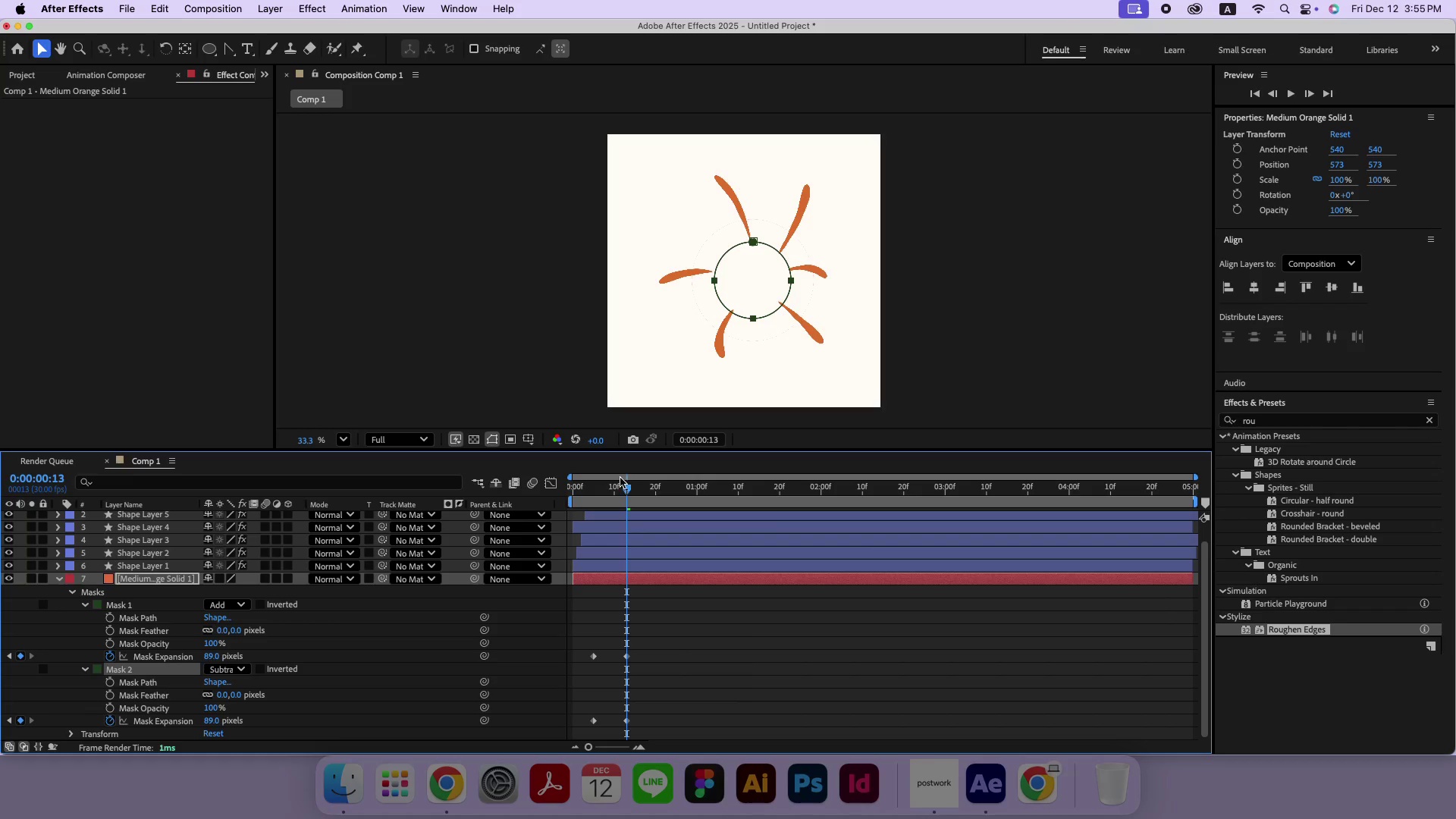 
left_click_drag(start_coordinate=[617, 484], to_coordinate=[610, 497])
 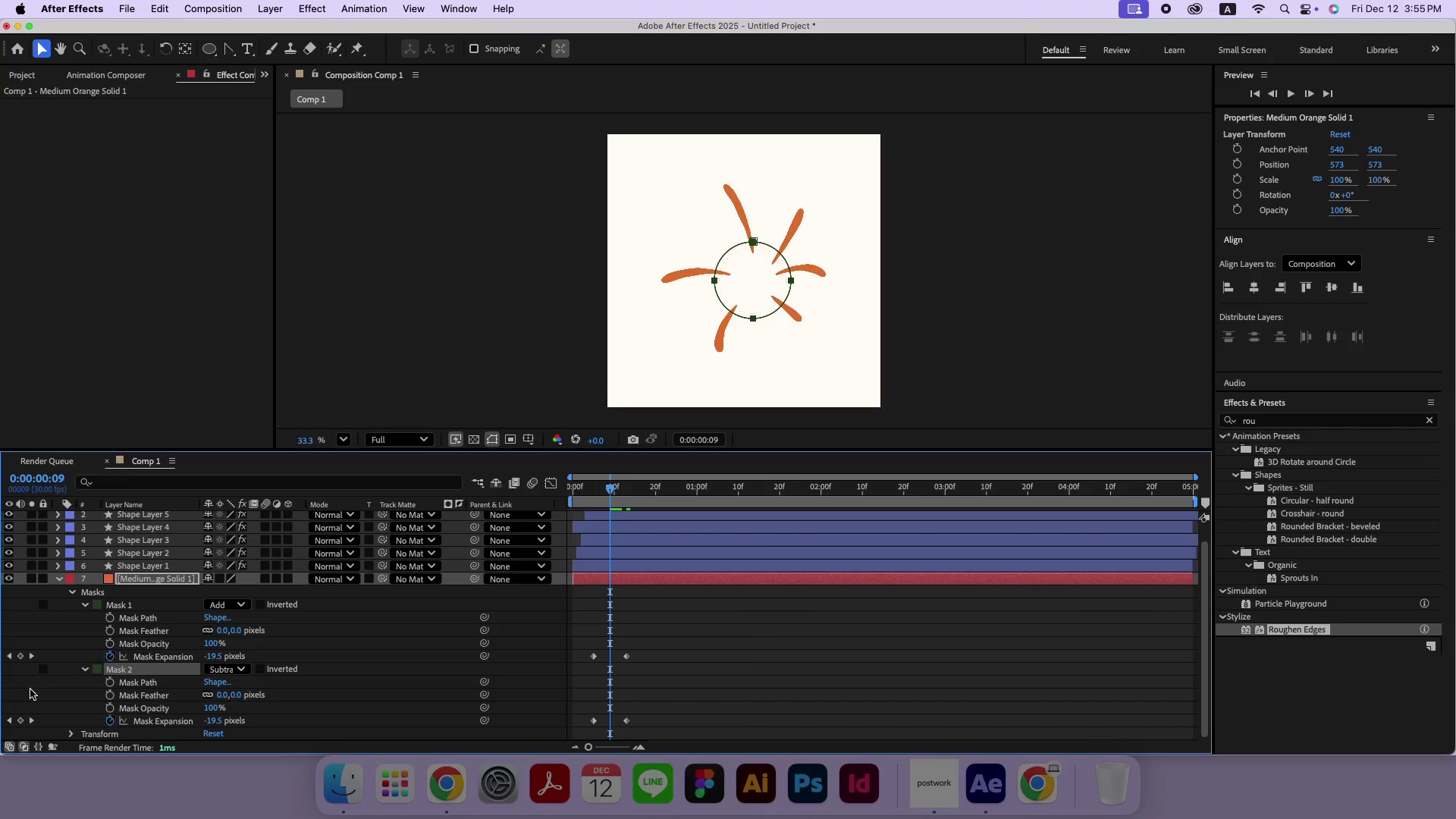 
scroll: coordinate [157, 691], scroll_direction: down, amount: 2.0
 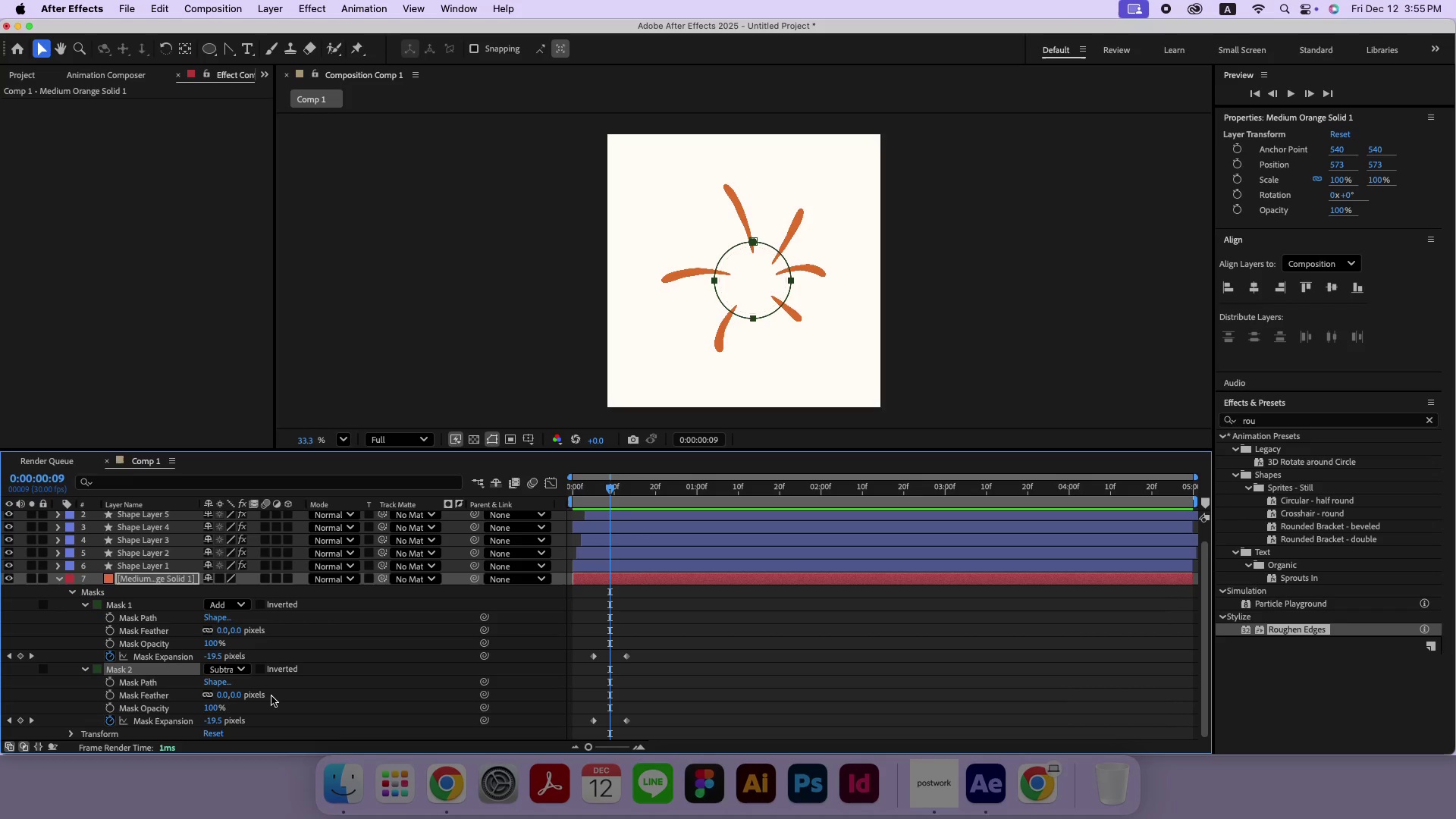 
wait(13.75)
 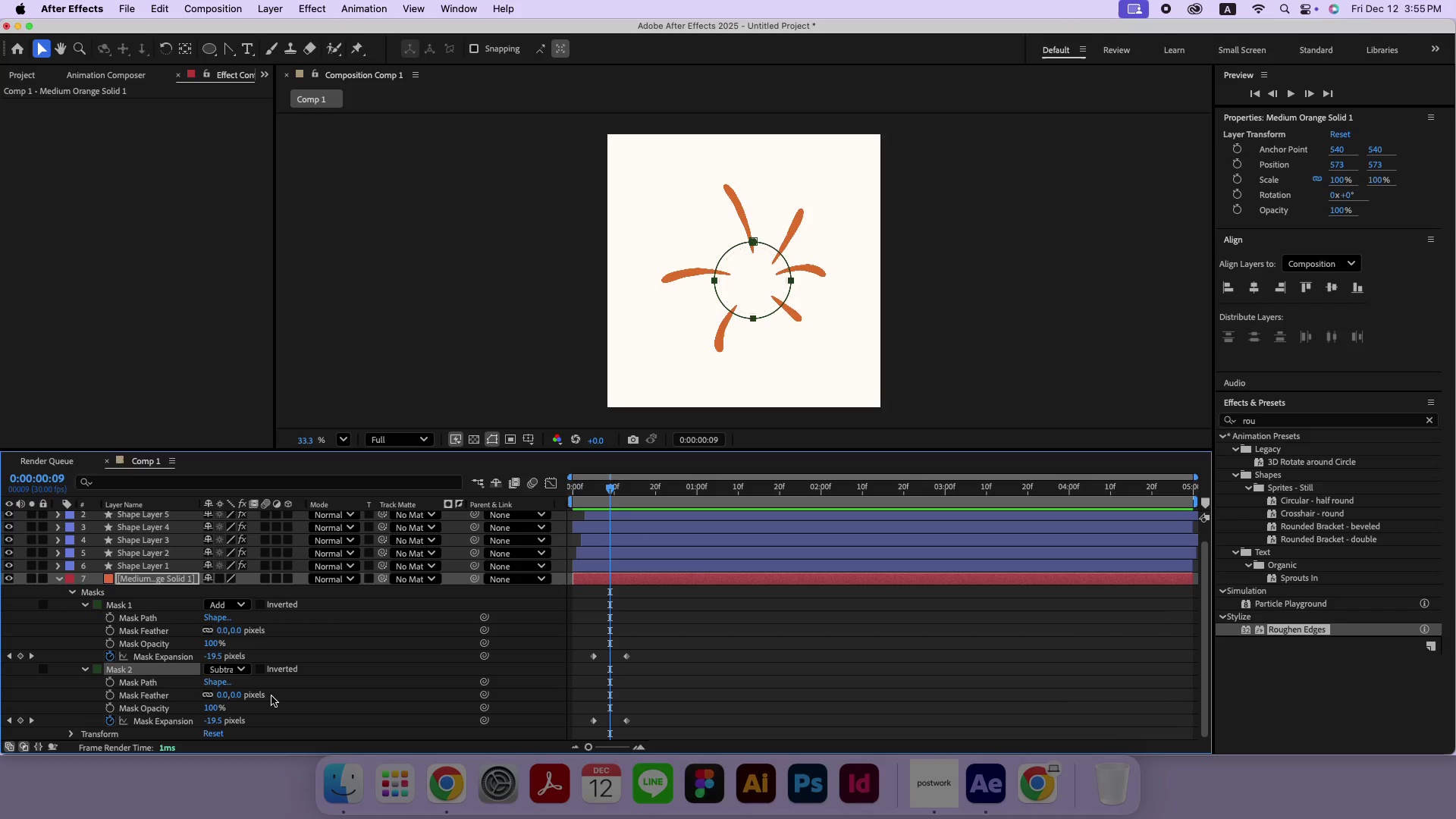 
left_click([17, 720])
 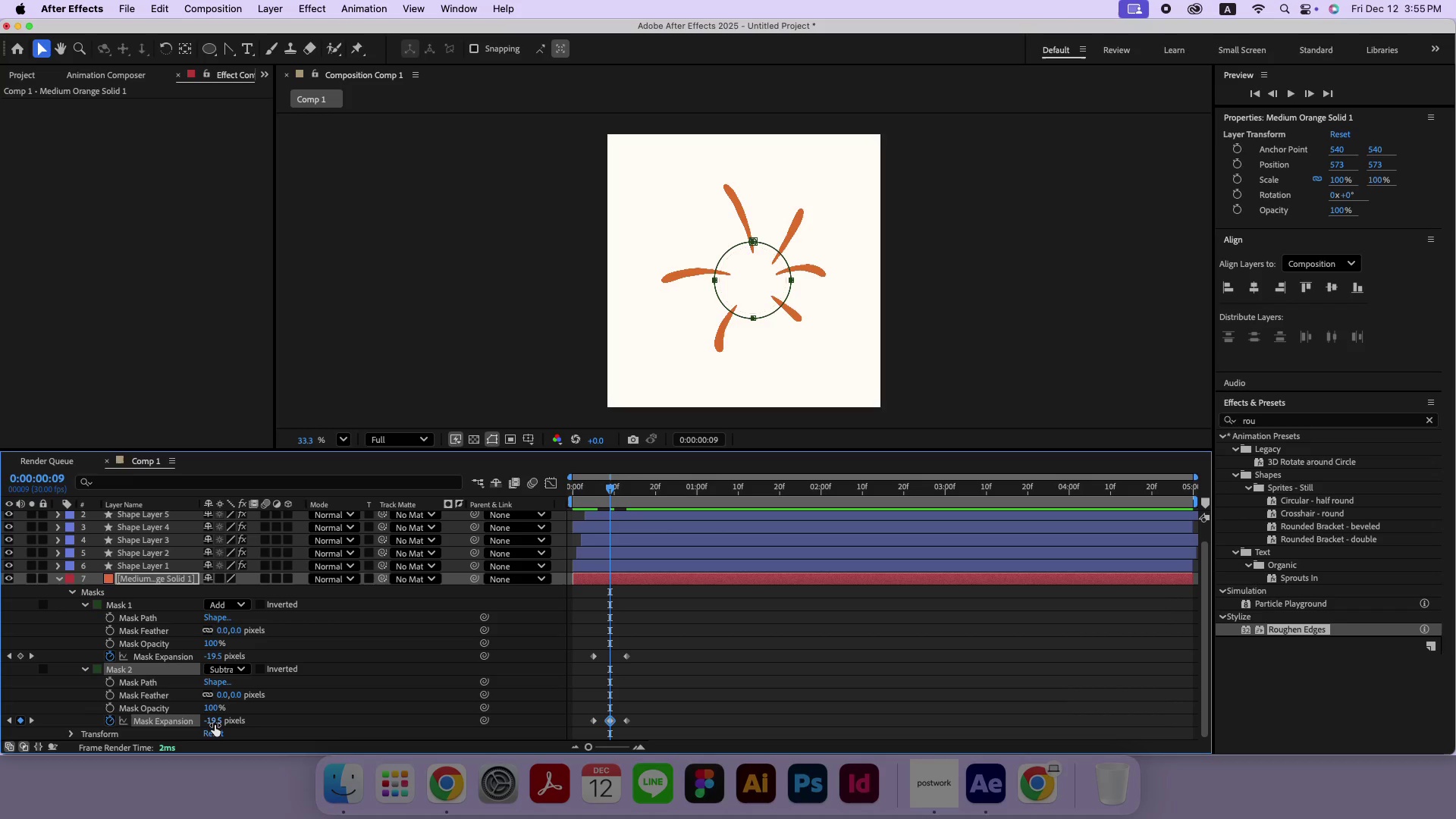 
left_click_drag(start_coordinate=[215, 725], to_coordinate=[197, 729])
 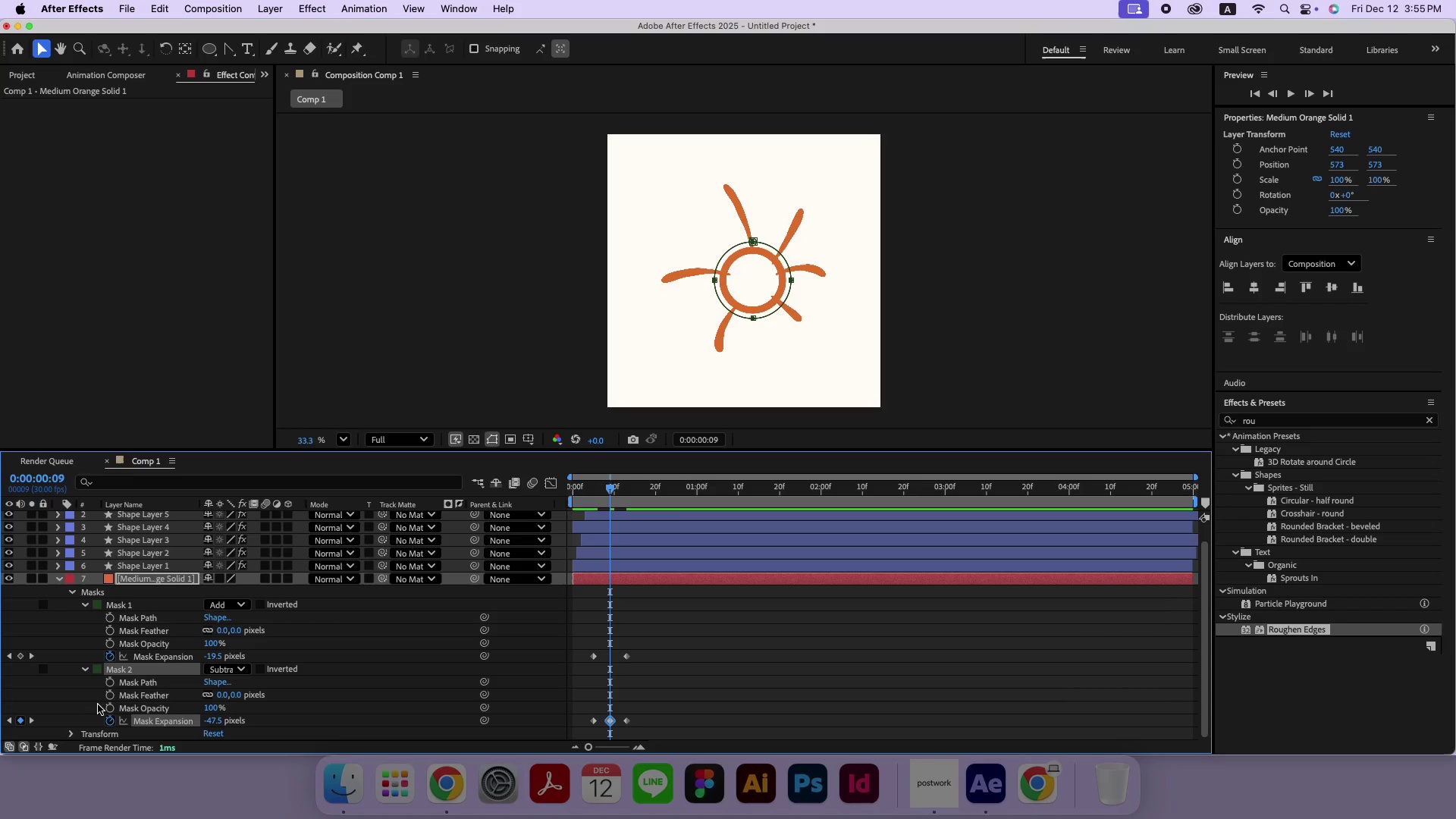 
left_click([108, 698])
 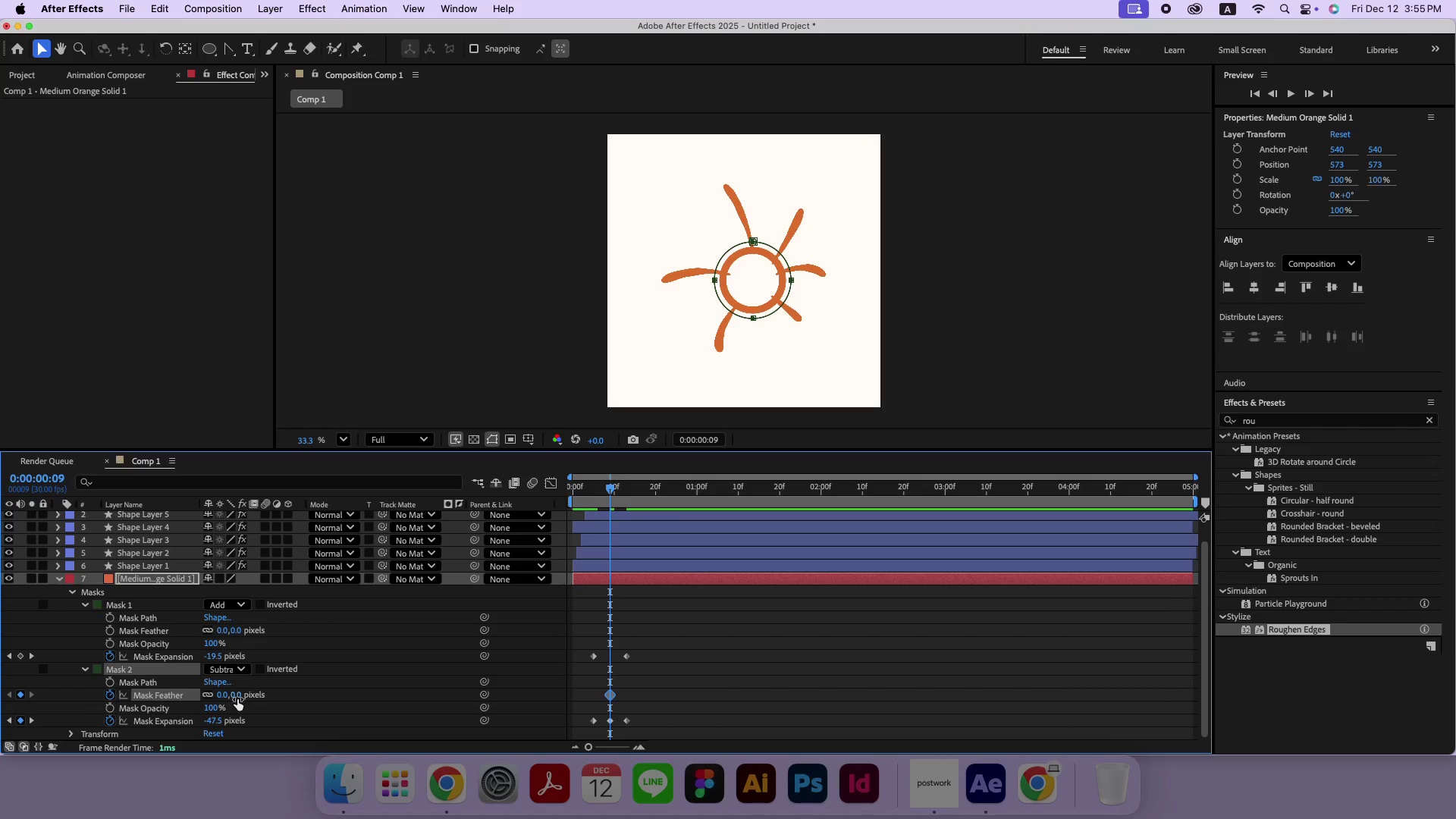 
left_click_drag(start_coordinate=[226, 698], to_coordinate=[271, 698])
 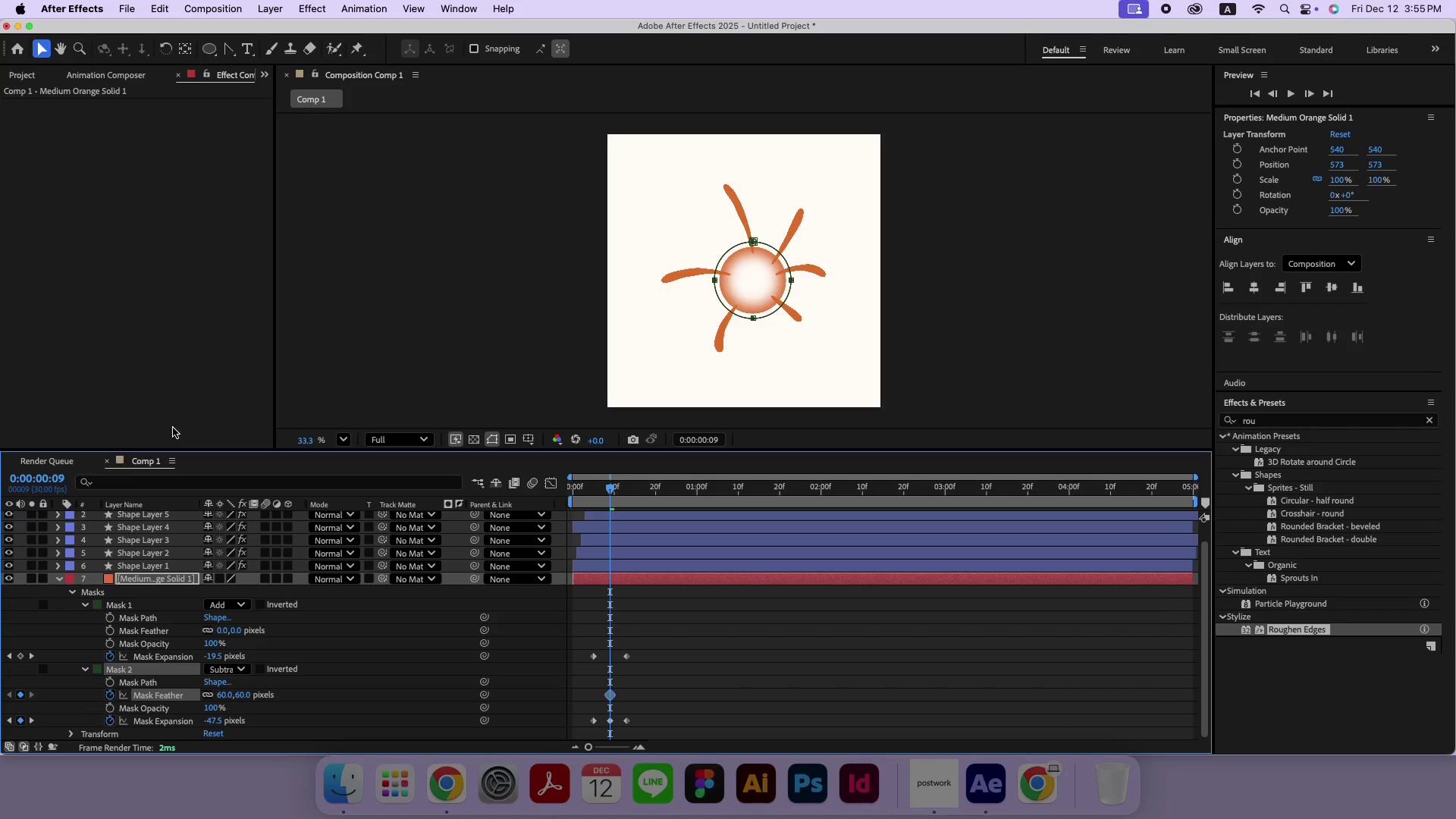 
wait(5.02)
 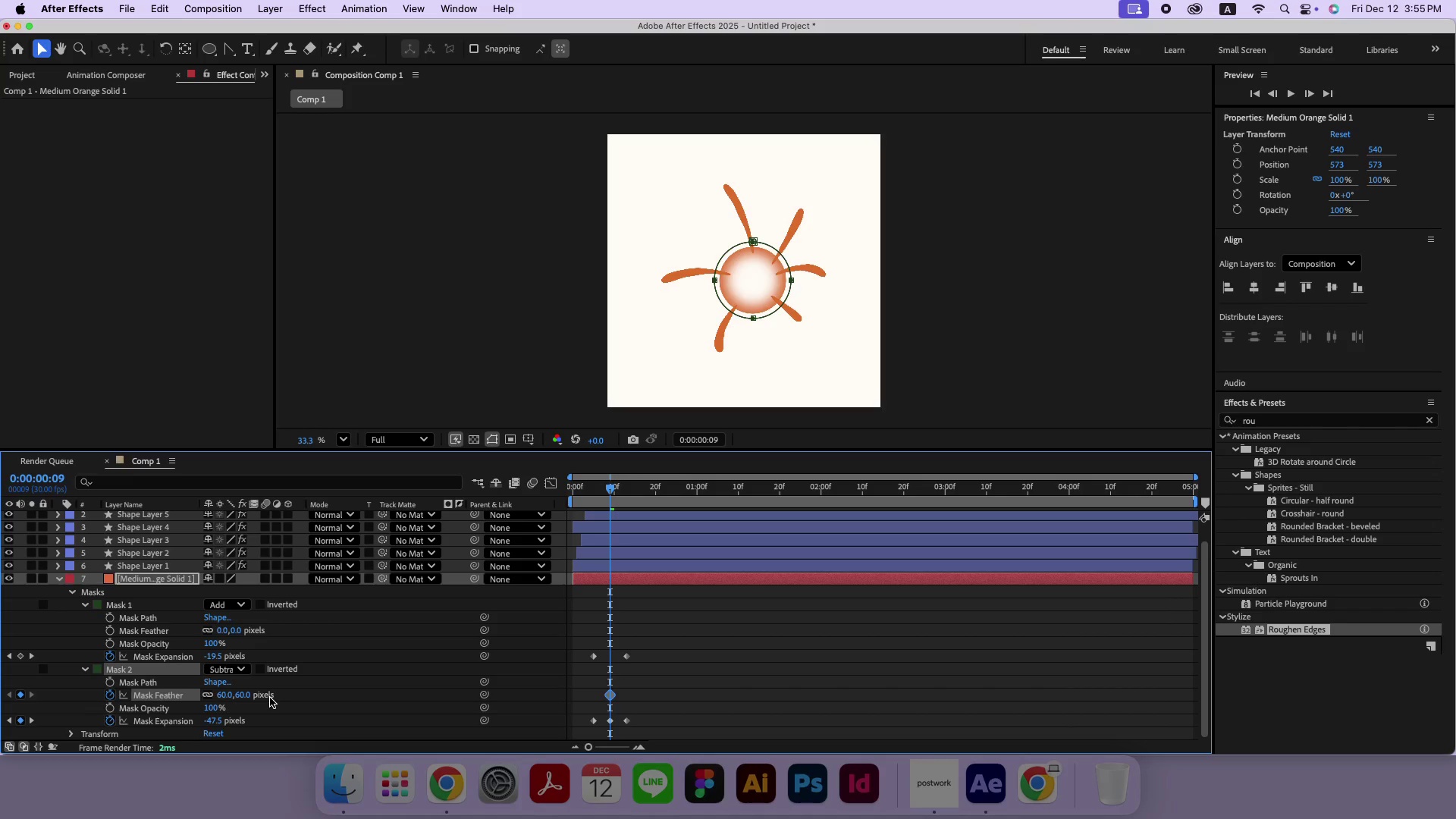 
scroll: coordinate [126, 657], scroll_direction: down, amount: 1.0
 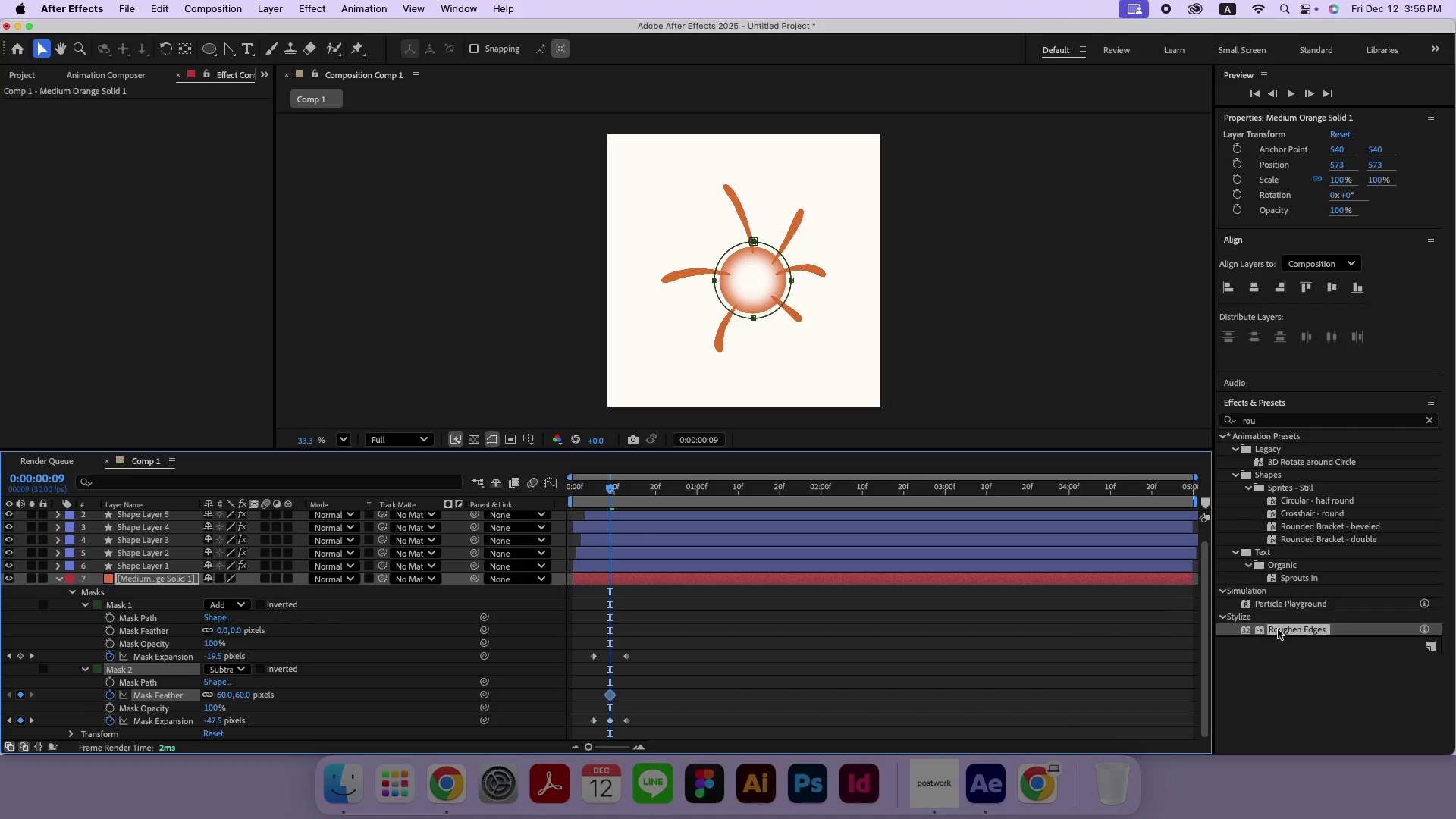 
left_click_drag(start_coordinate=[1281, 632], to_coordinate=[140, 576])
 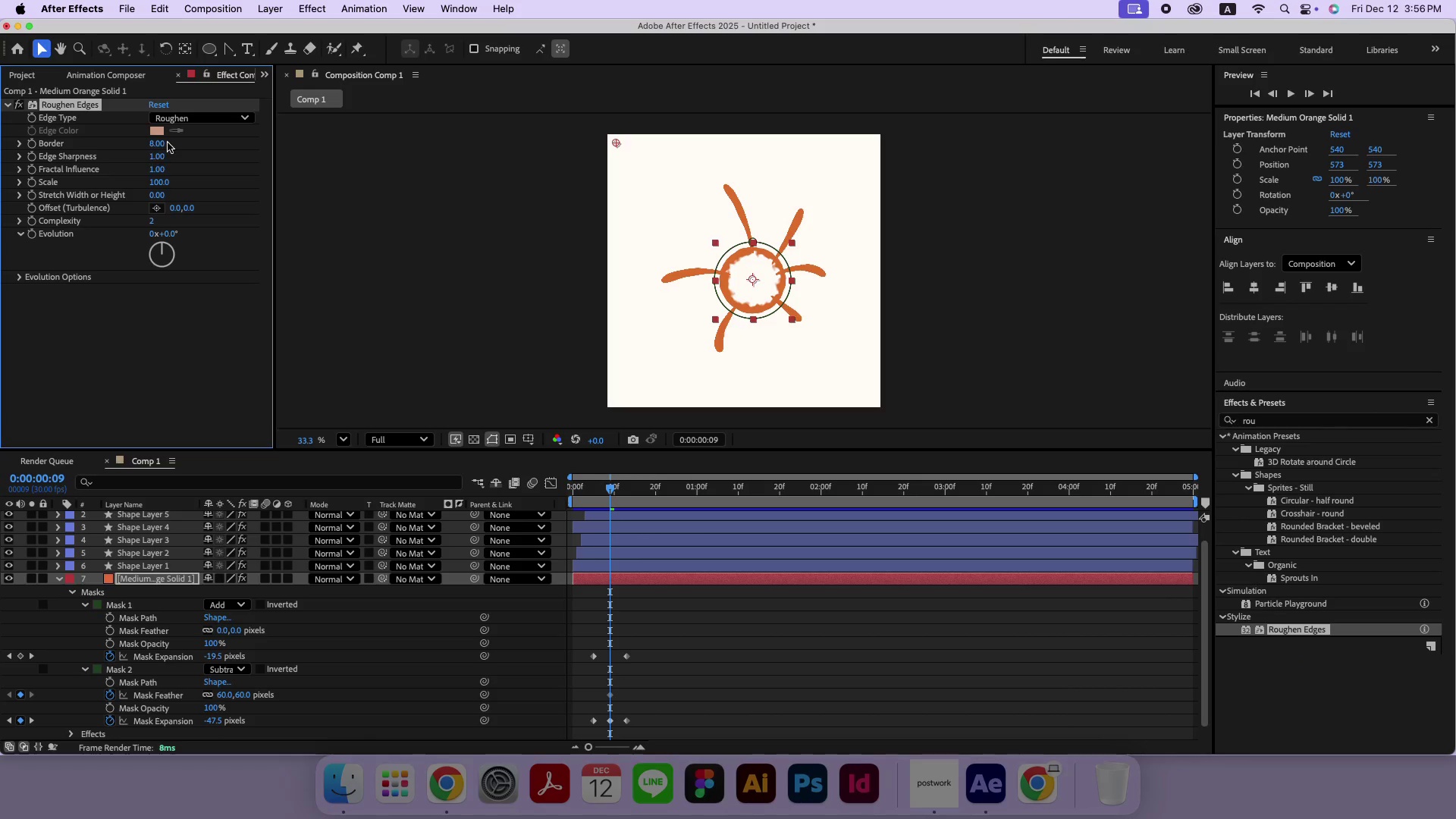 
left_click([196, 119])
 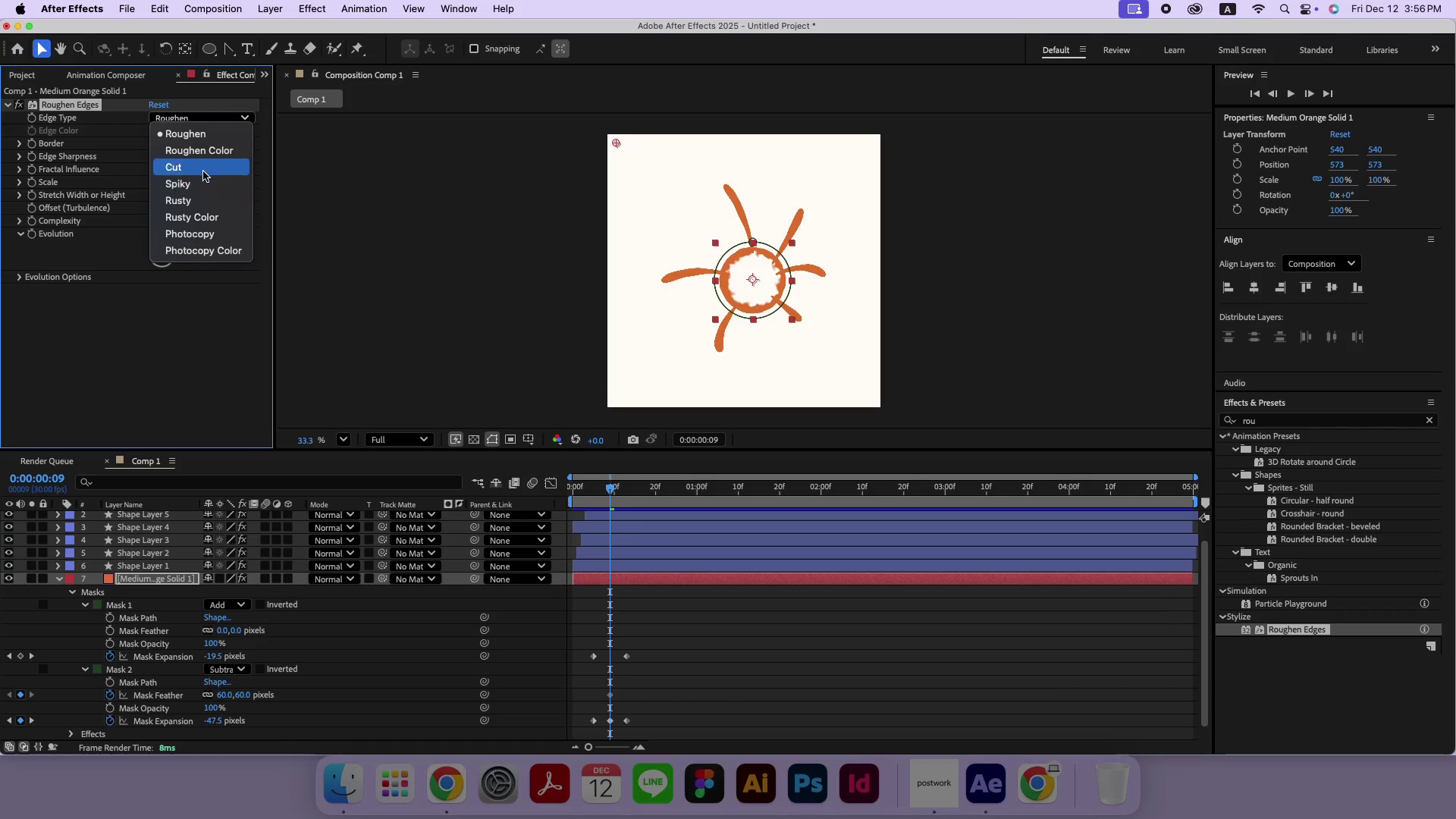 
left_click([213, 121])
 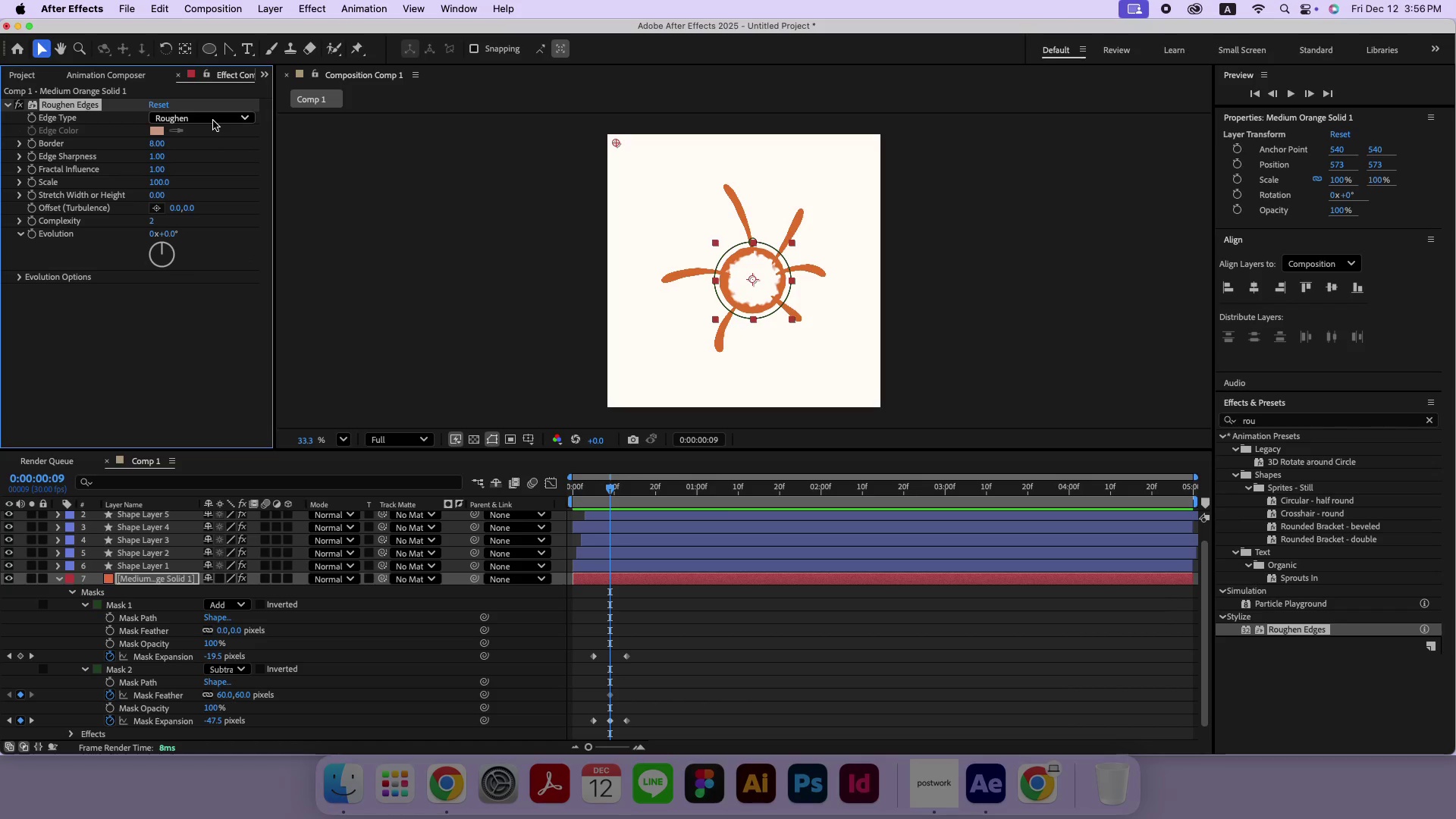 
wait(6.52)
 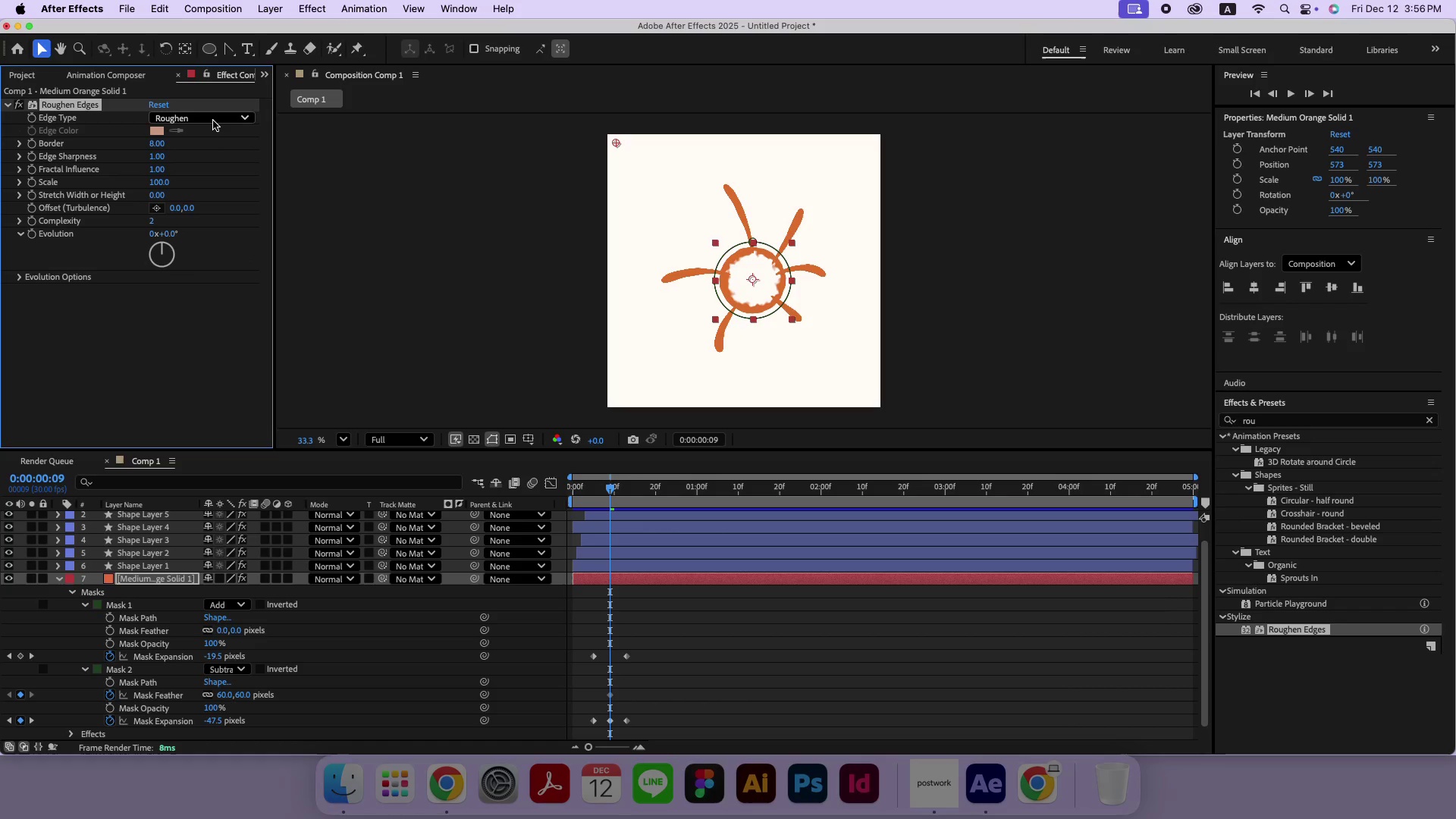 
left_click([161, 145])
 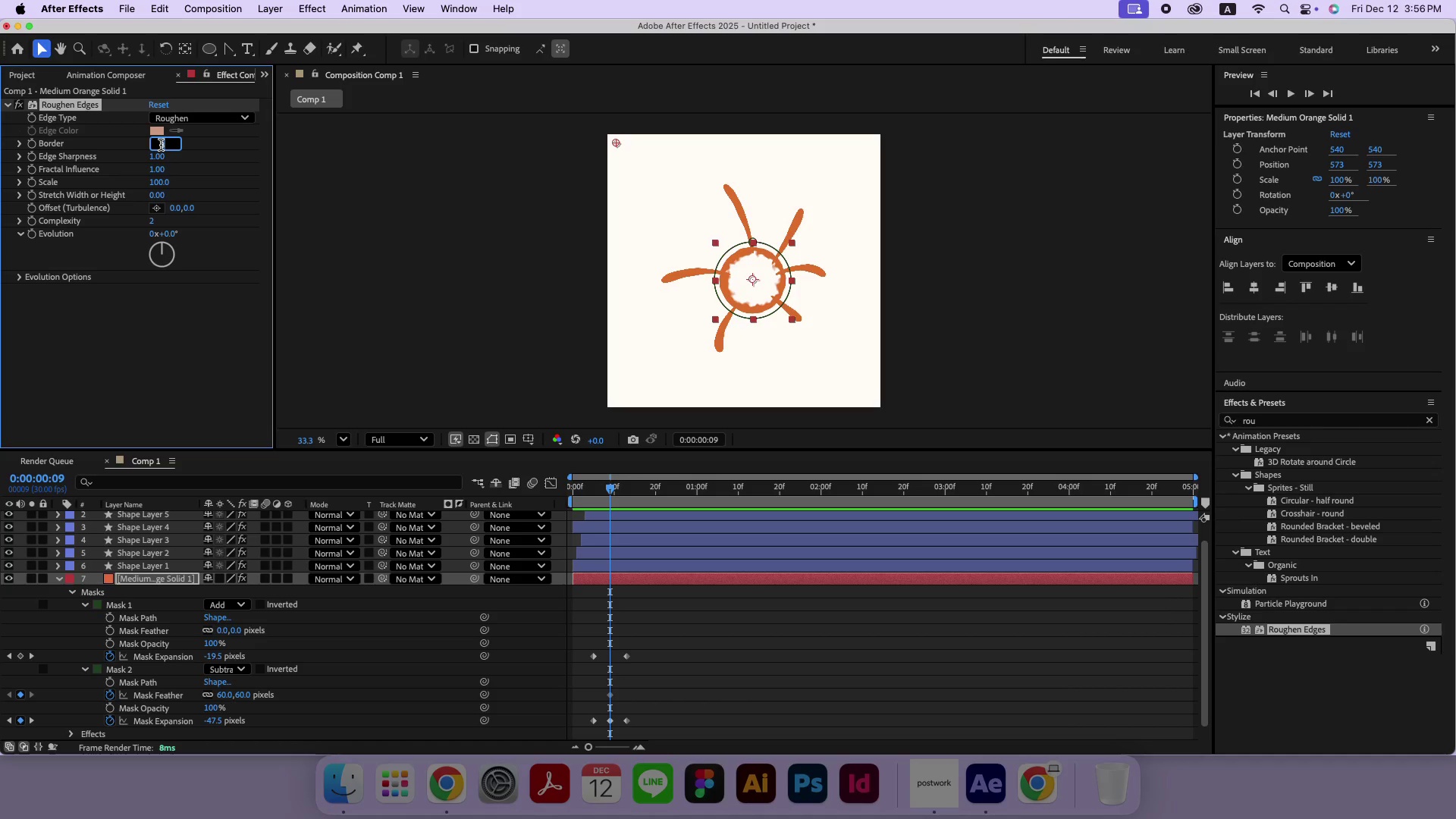 
wait(5.11)
 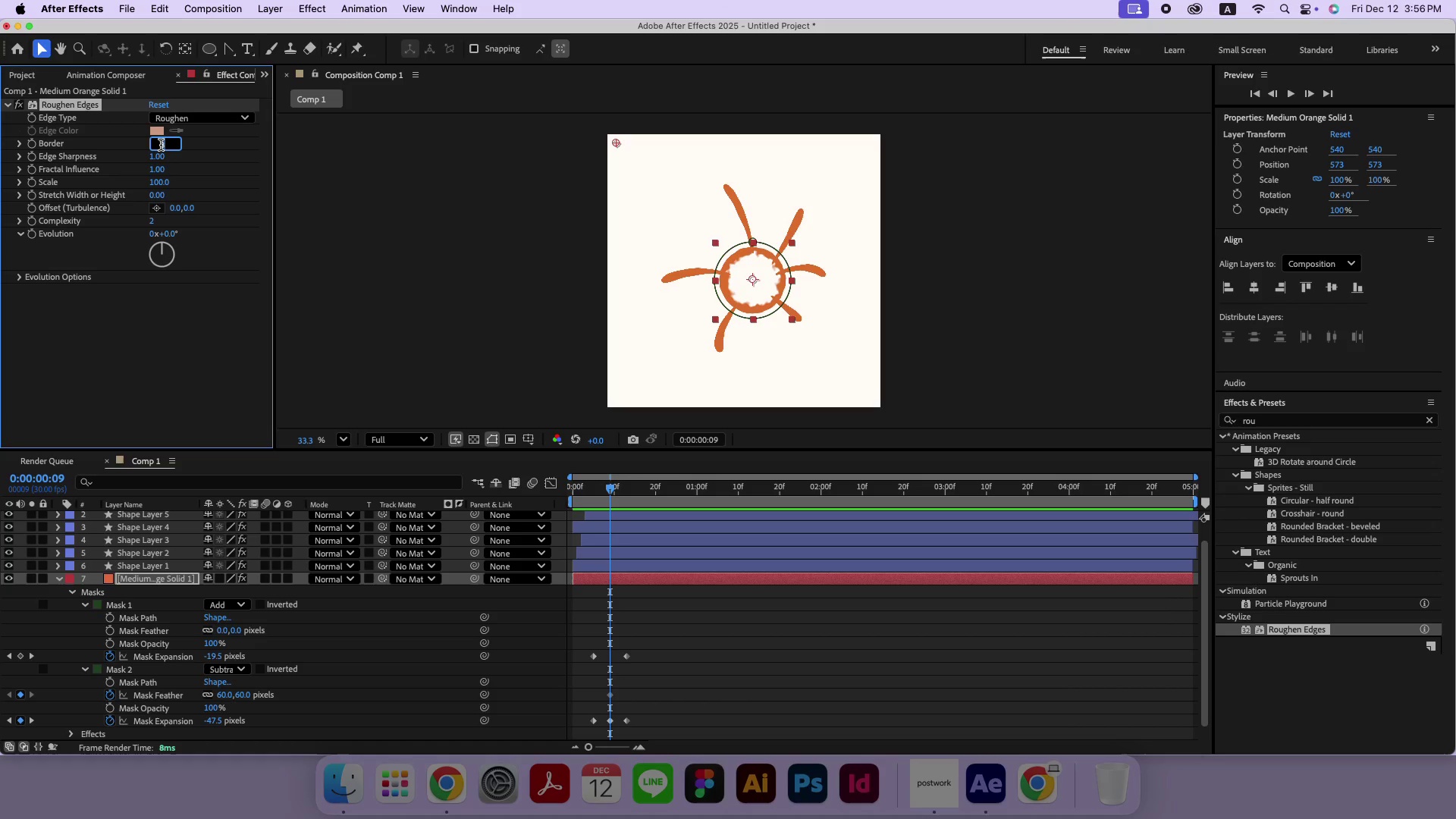 
type(20)
 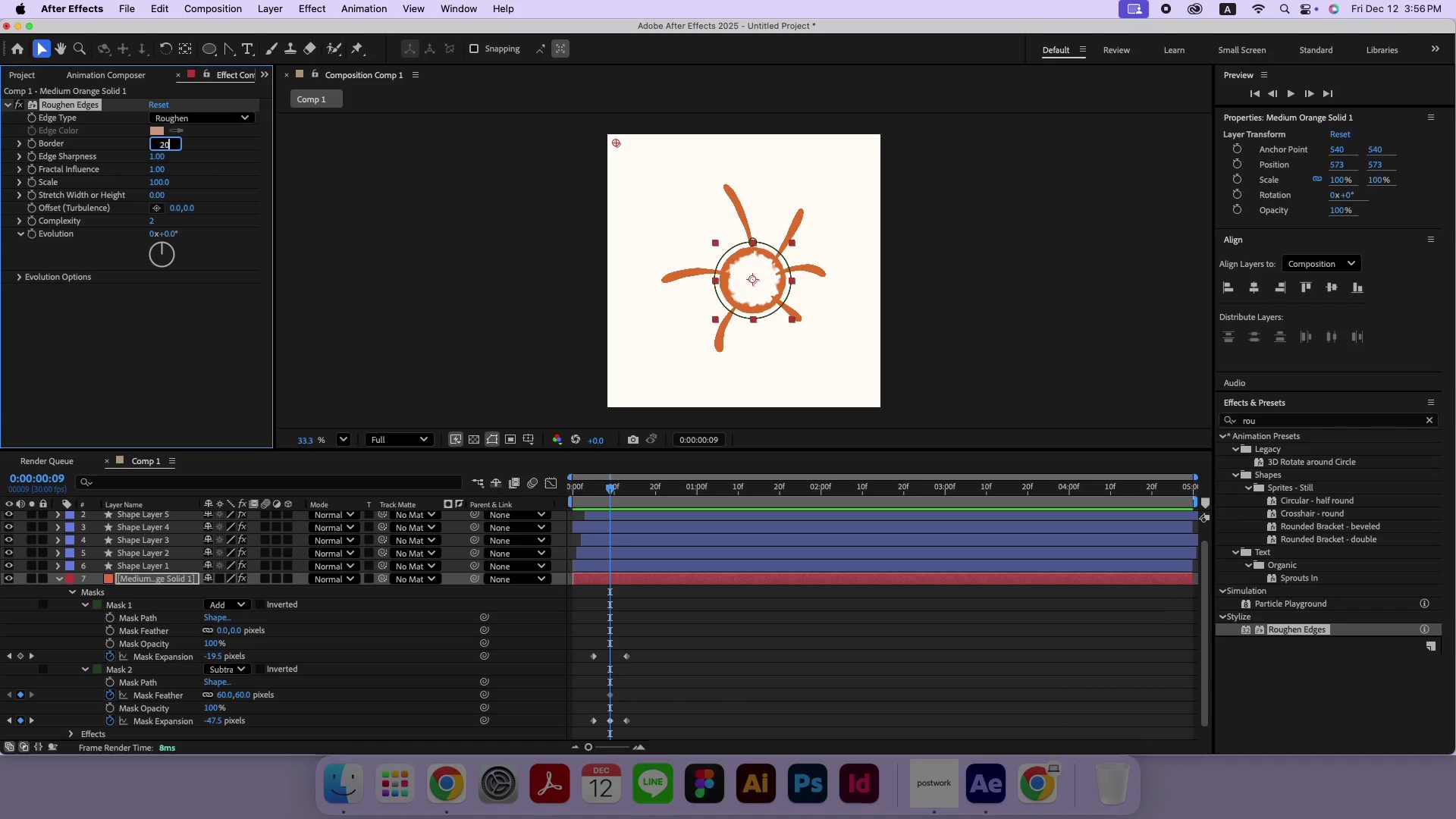 
key(Enter)
 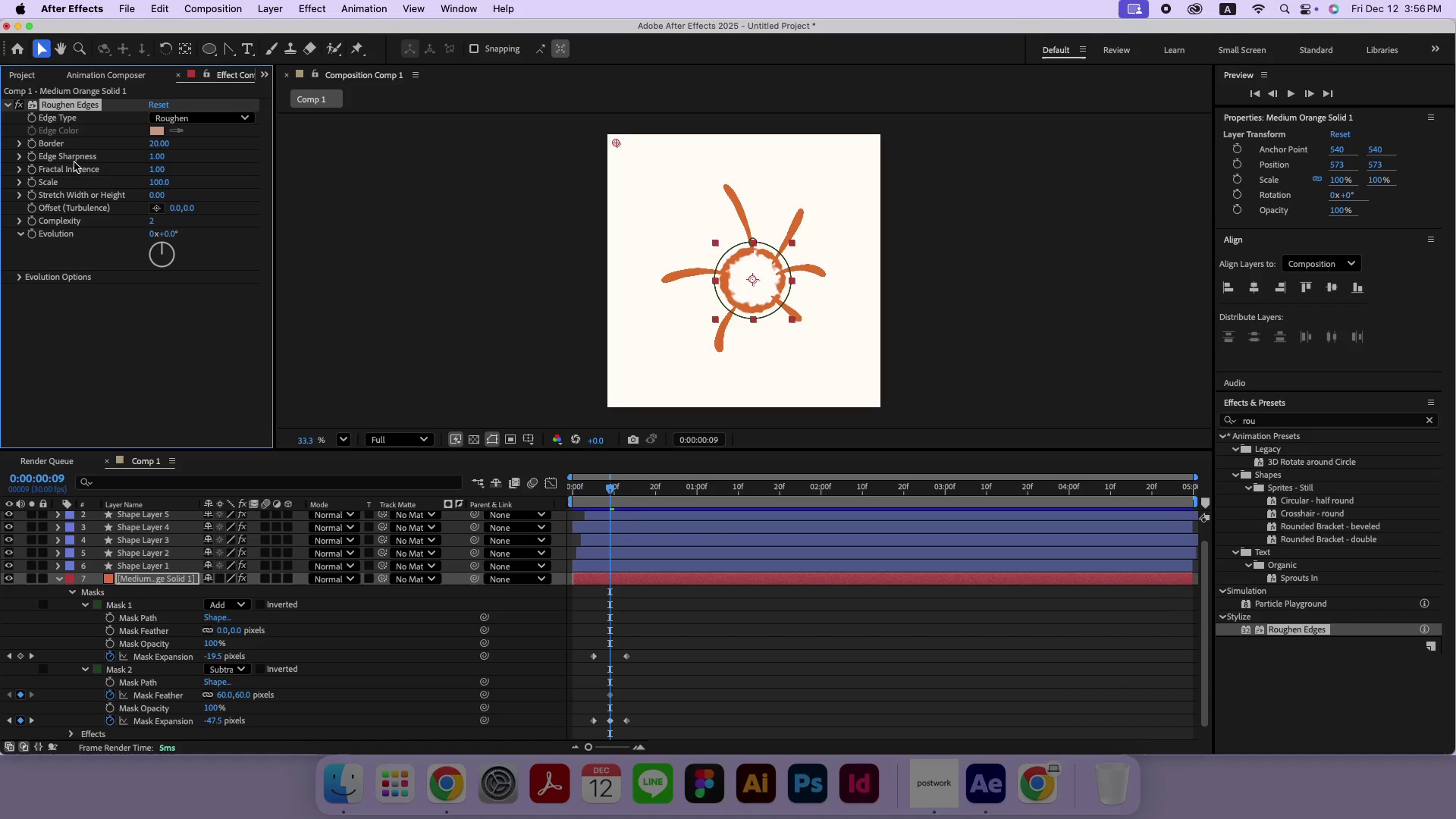 
wait(5.18)
 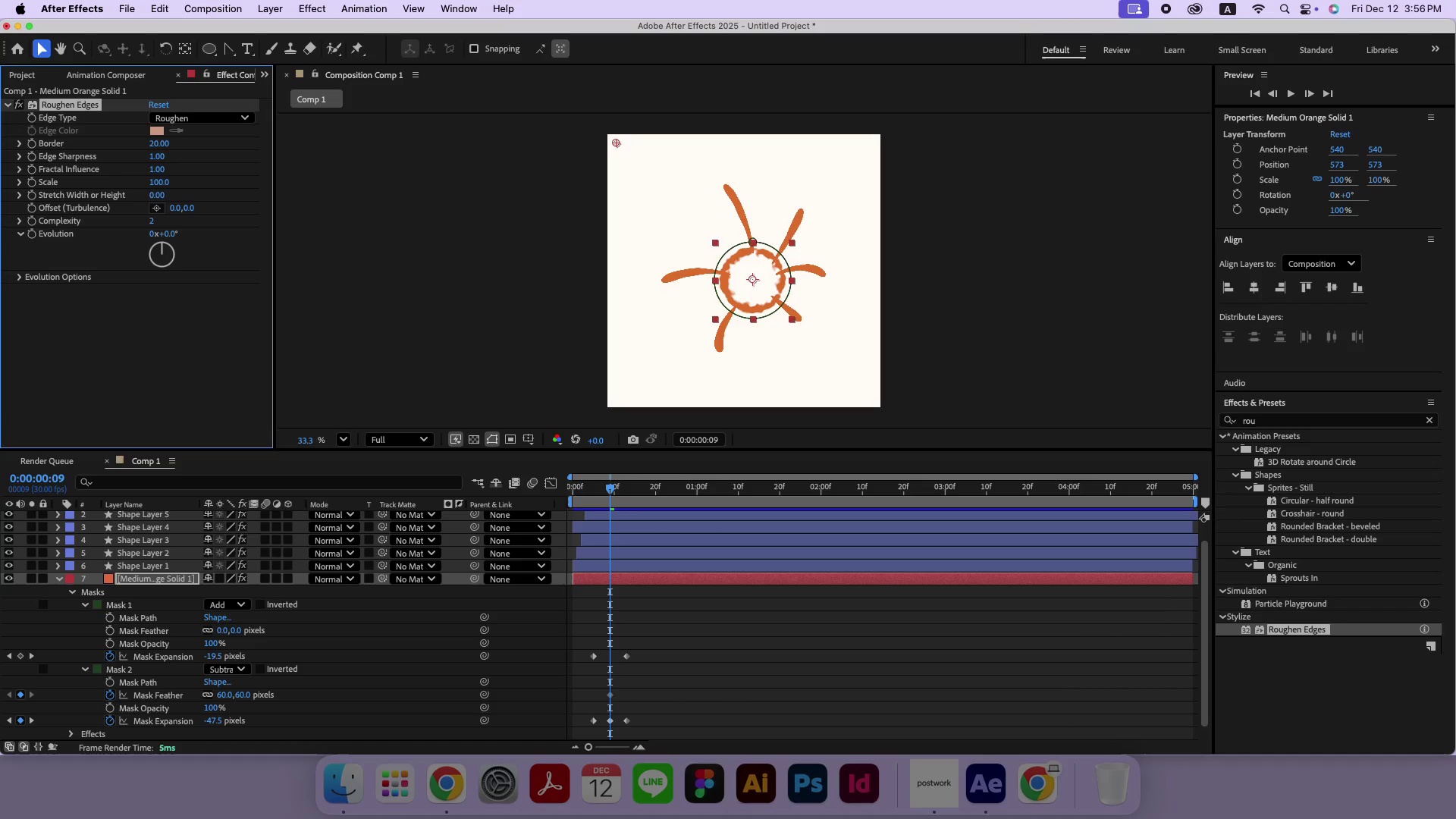 
left_click([83, 184])
 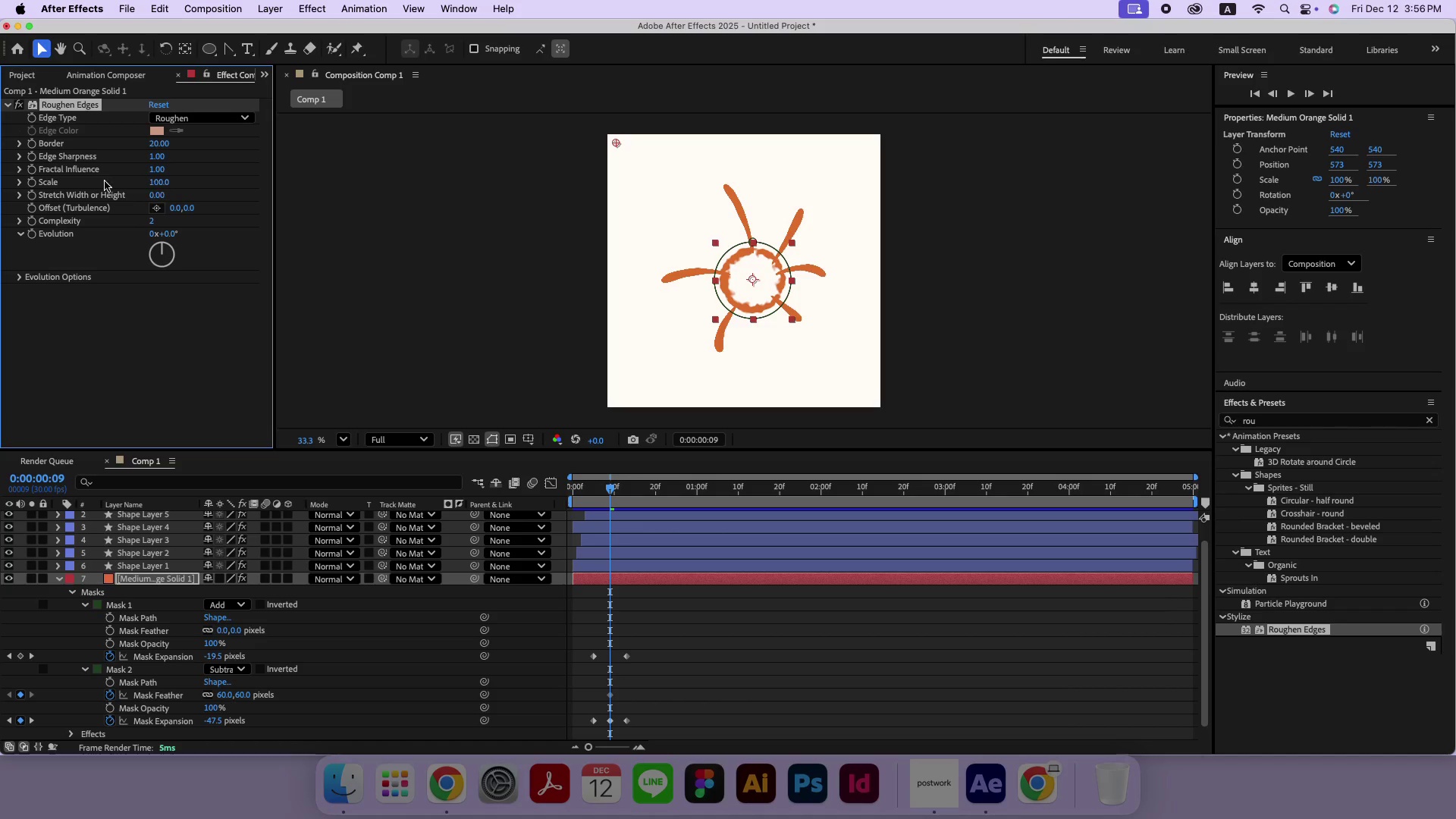 
left_click([95, 180])
 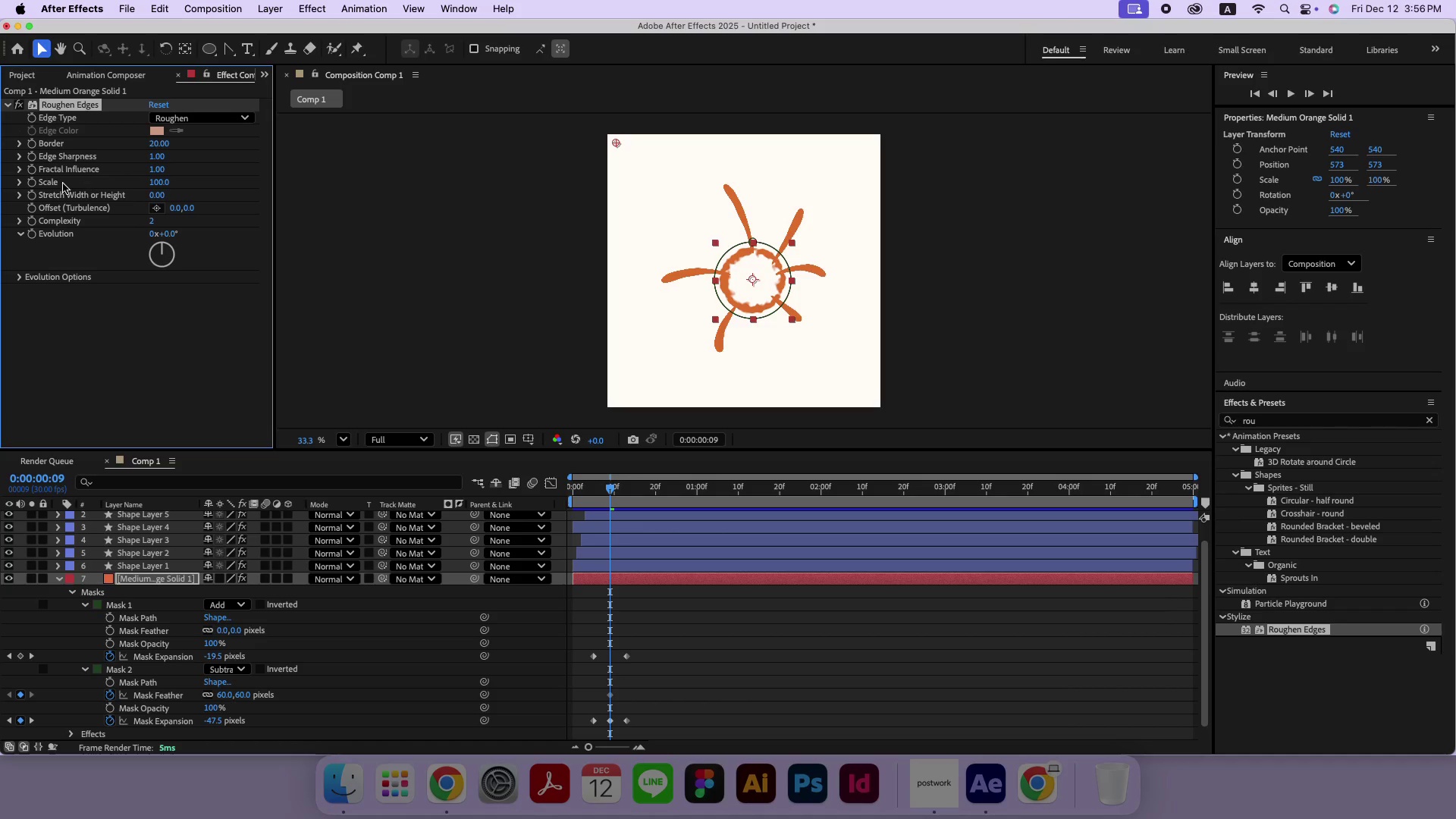 
left_click([58, 184])
 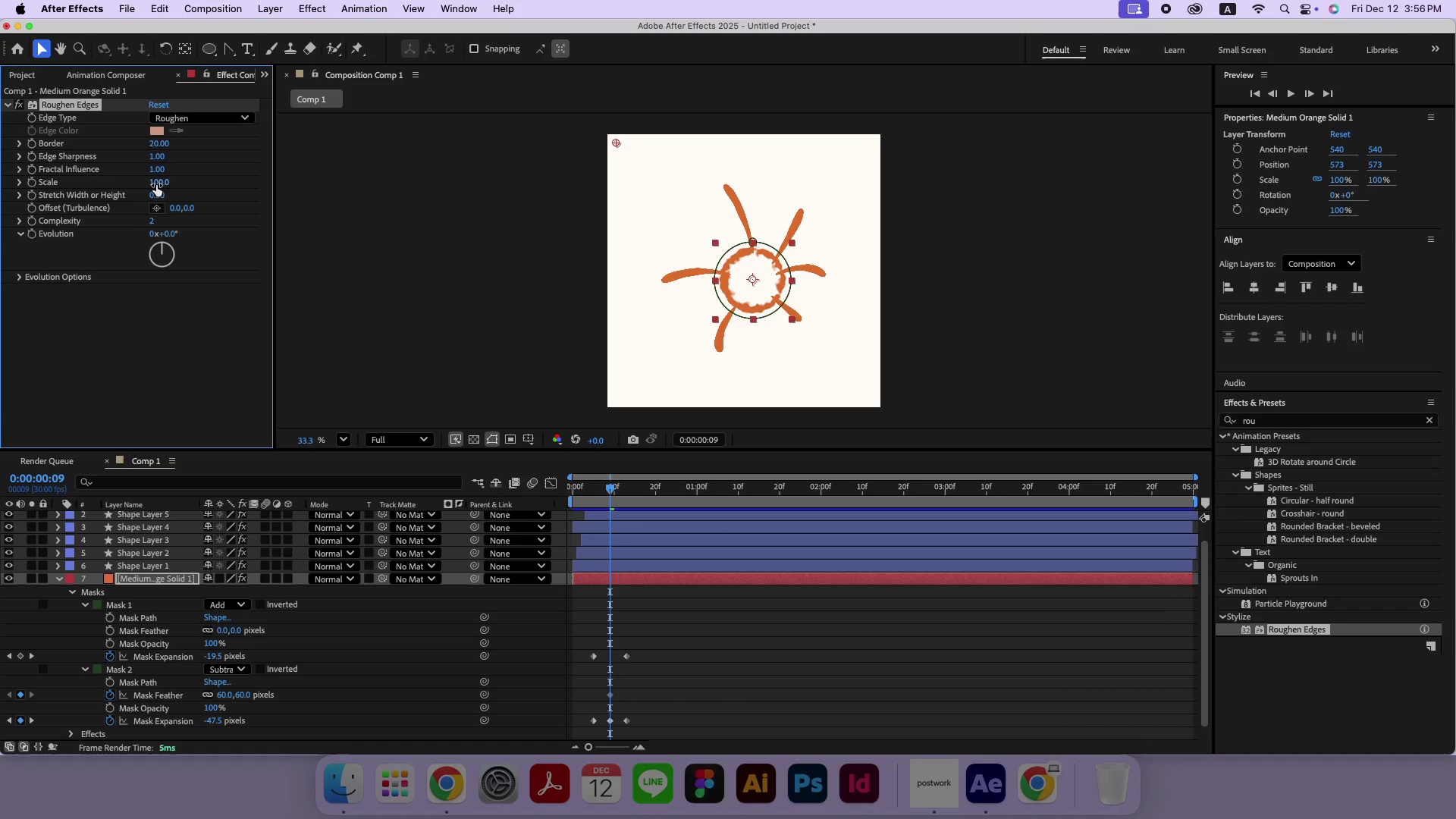 
left_click([156, 185])
 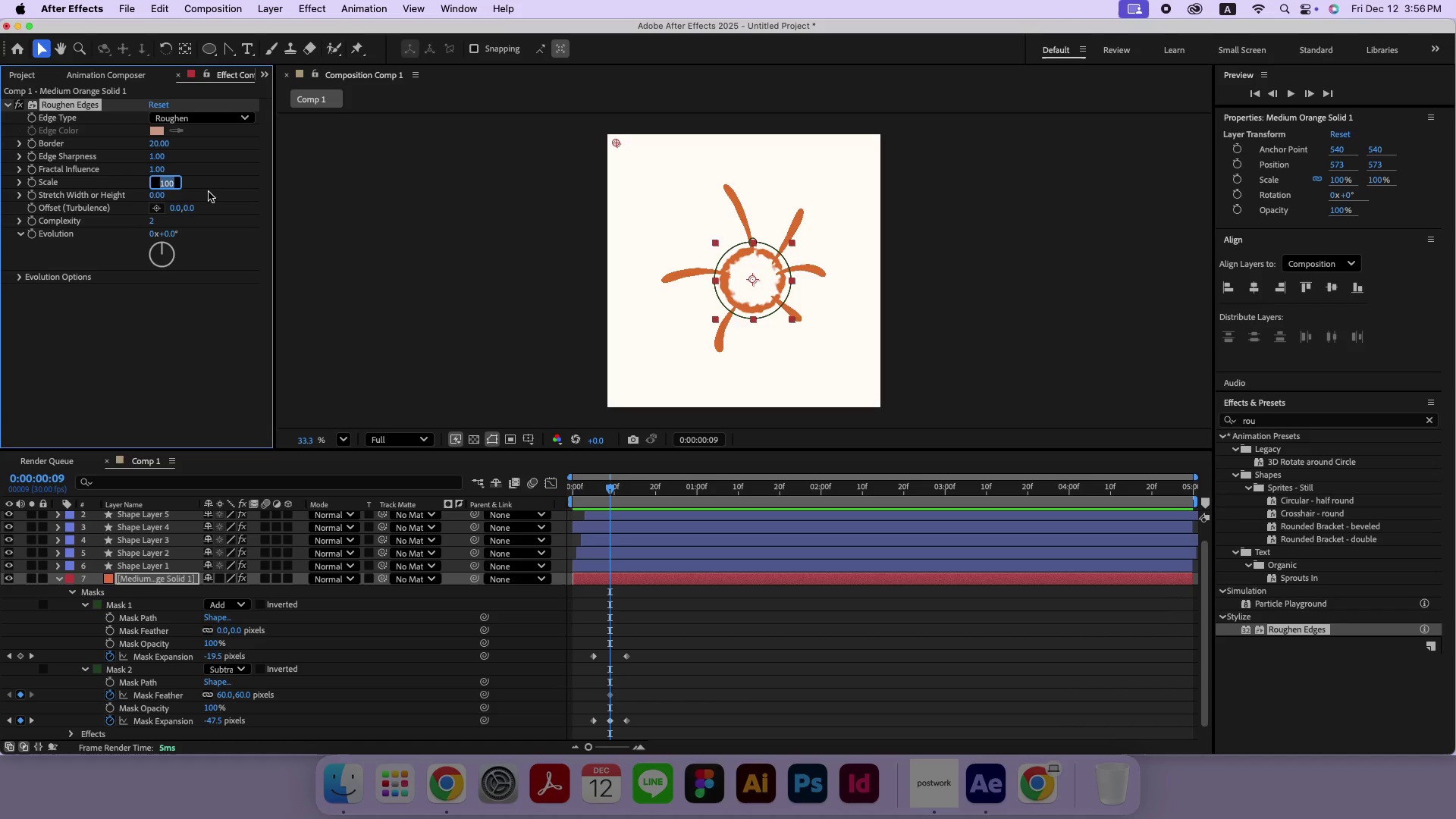 
type(200)
 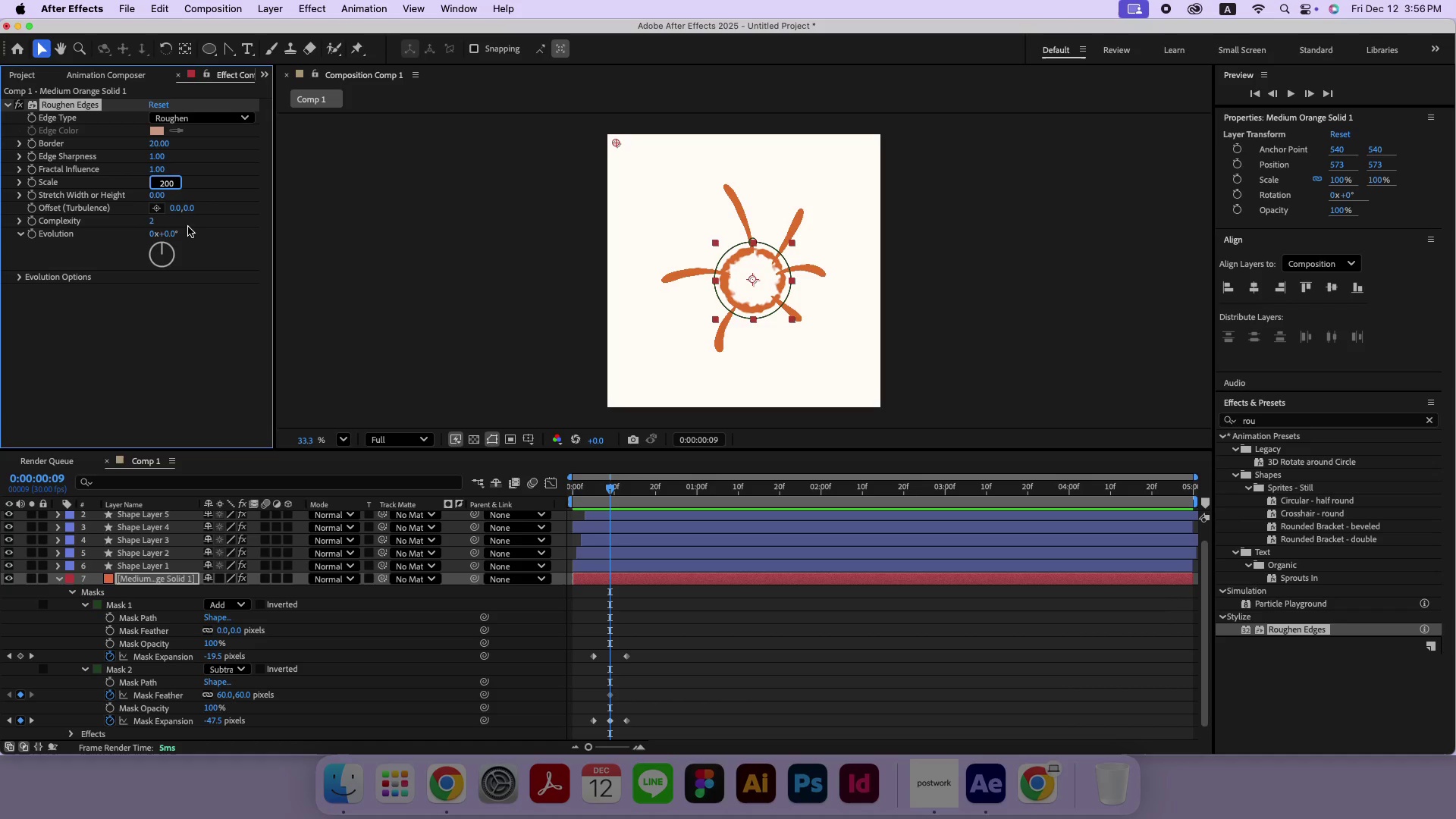 
left_click([151, 224])
 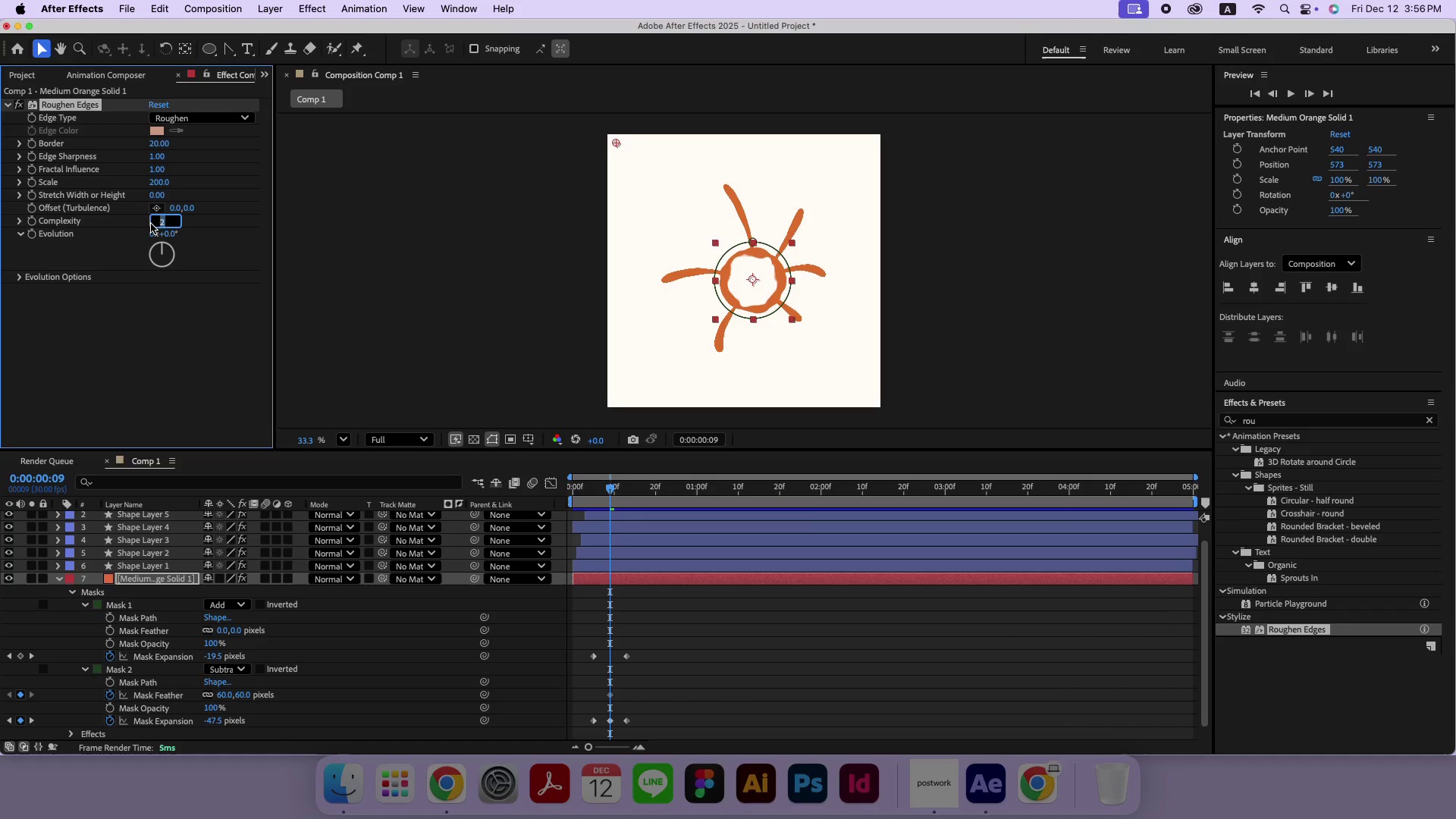 
key(1)
 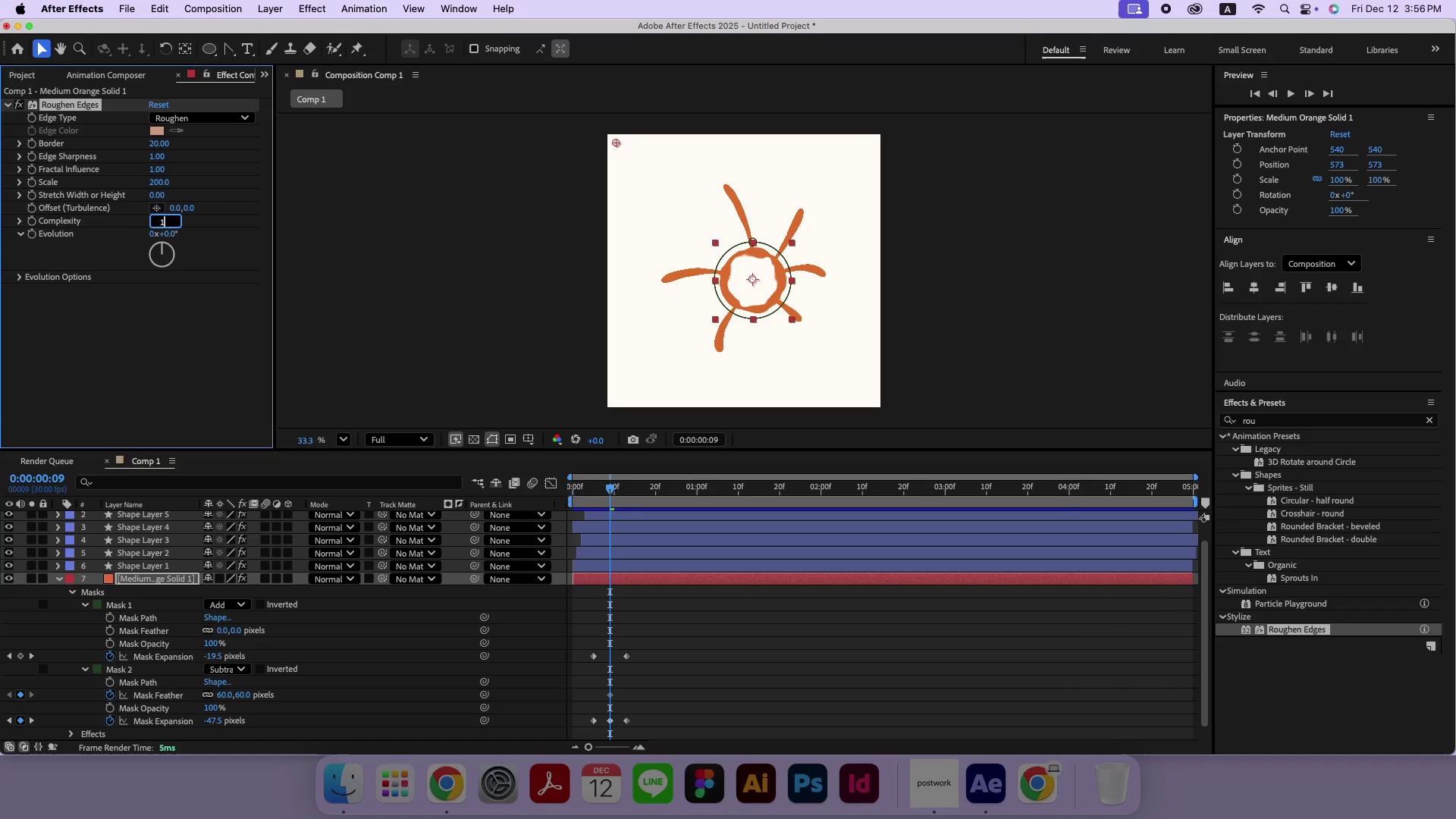 
key(Enter)
 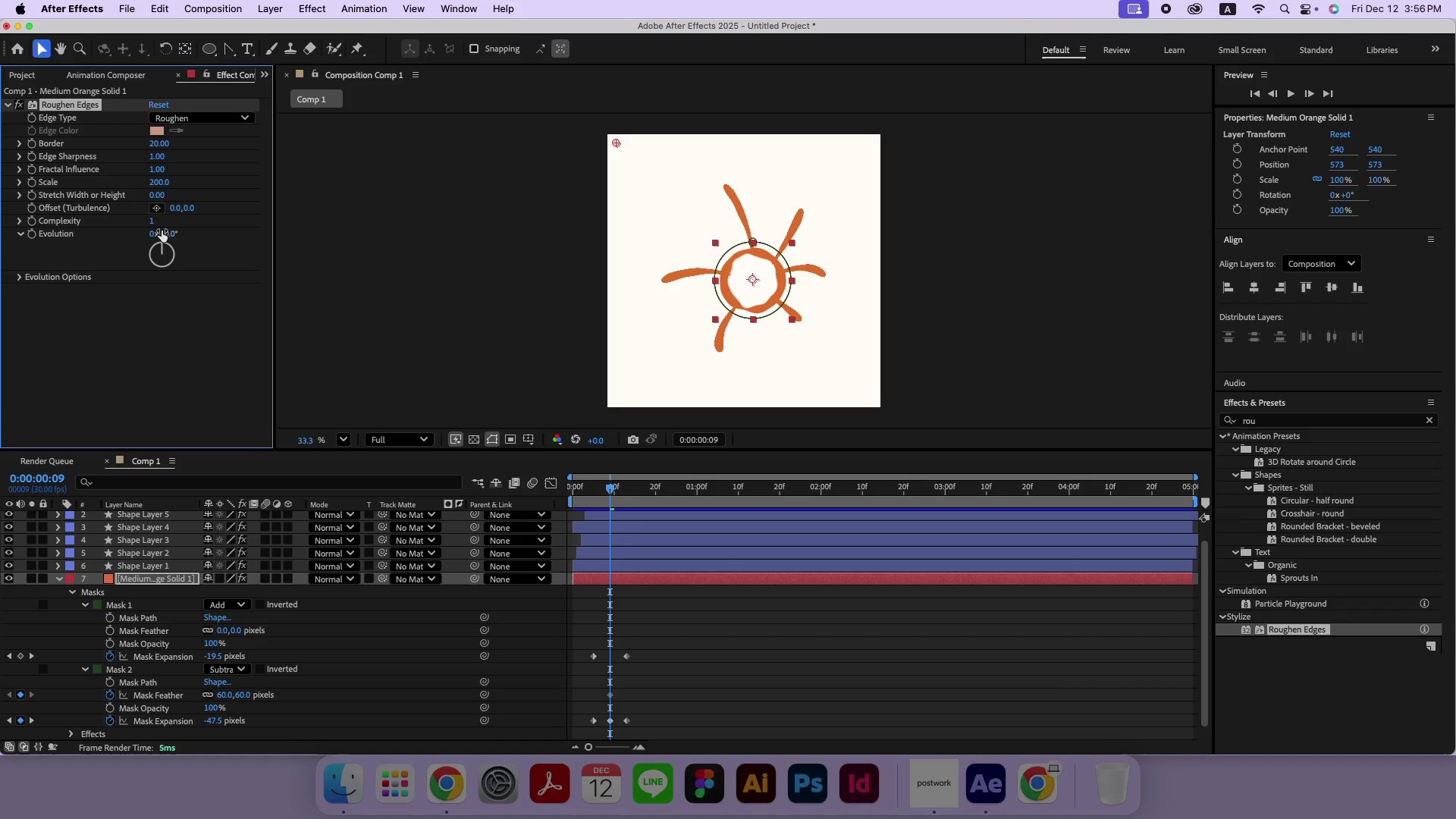 
left_click_drag(start_coordinate=[603, 490], to_coordinate=[610, 485])
 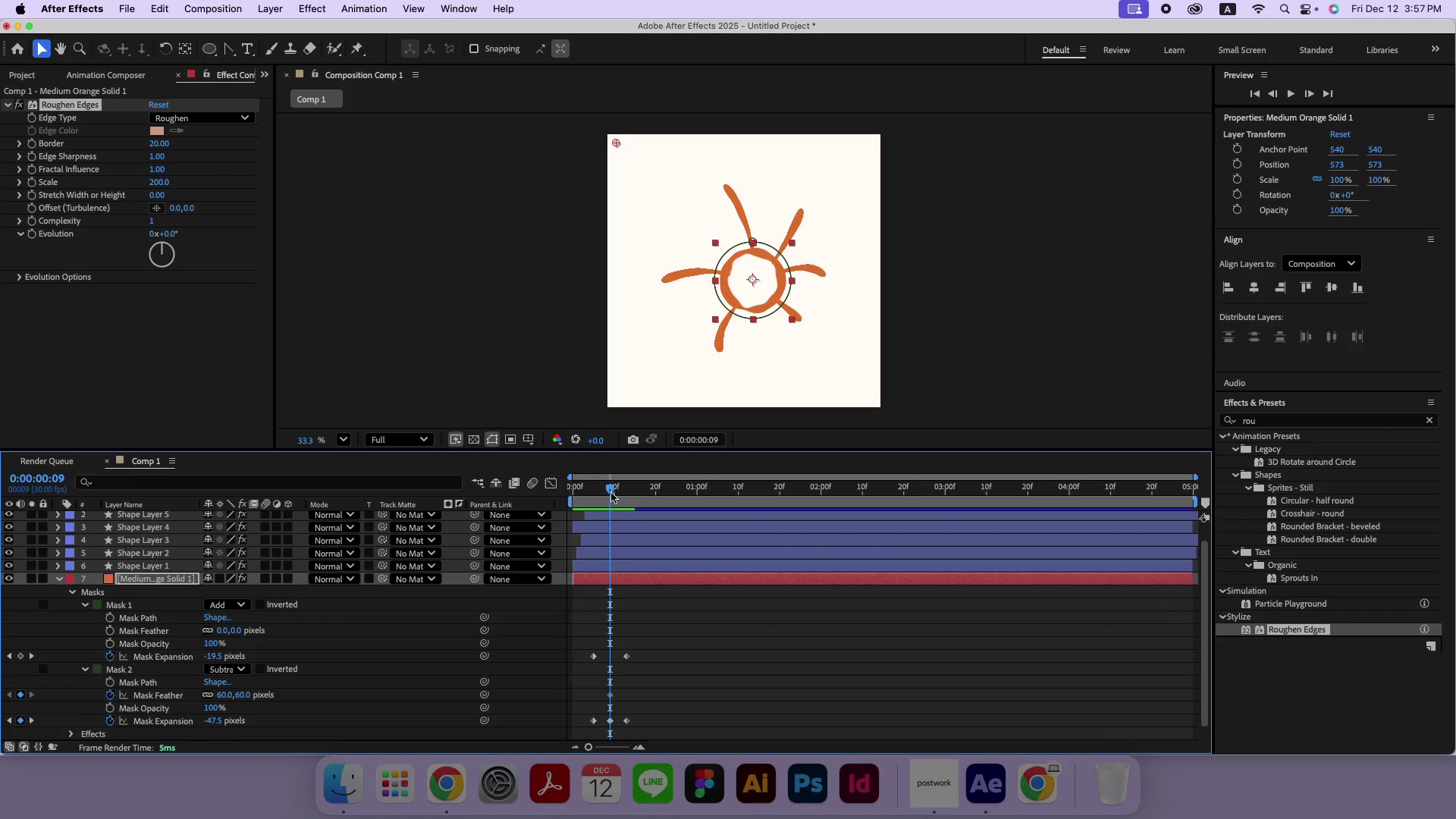 
left_click_drag(start_coordinate=[613, 491], to_coordinate=[632, 492])
 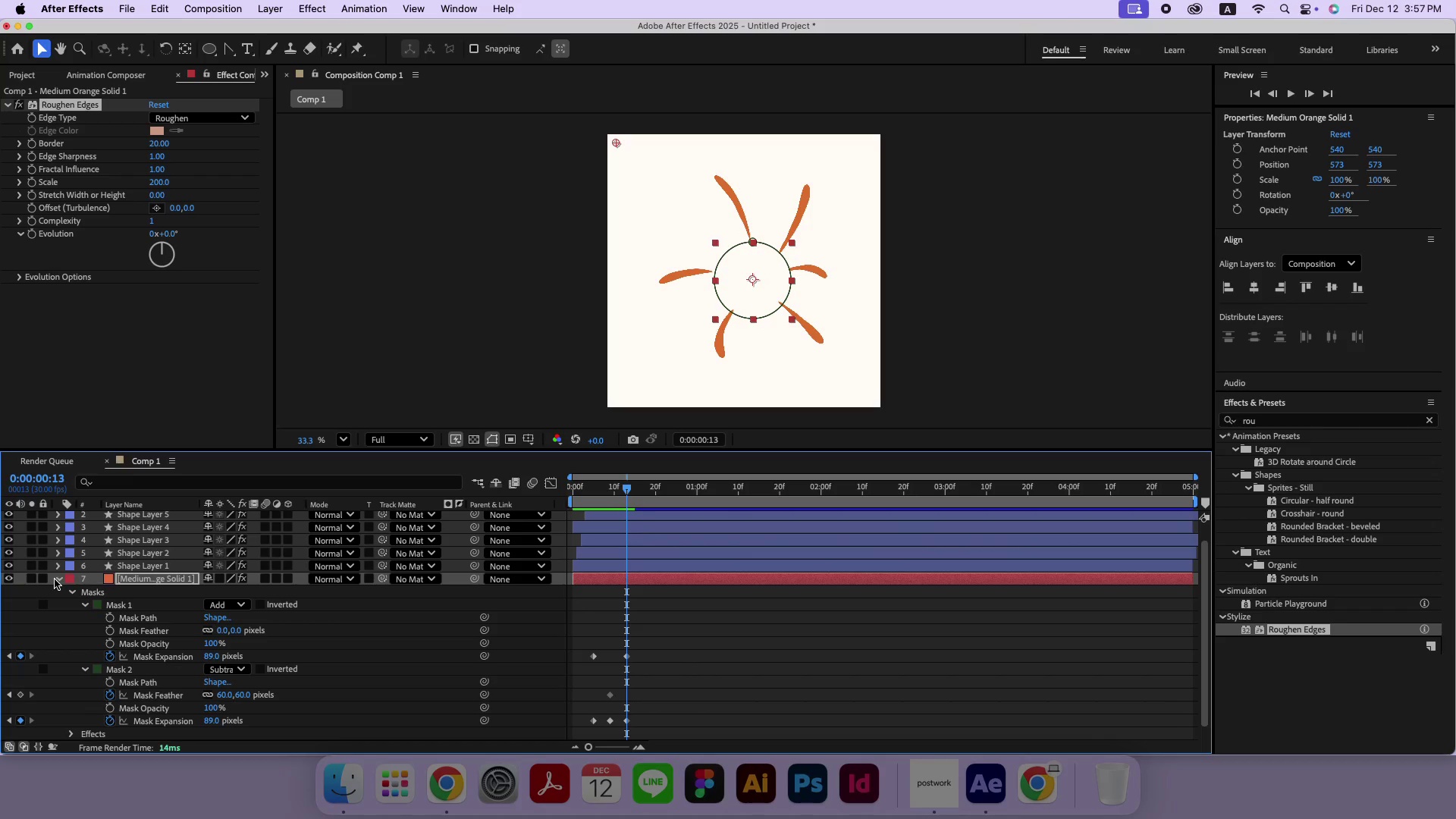 
left_click([55, 579])
 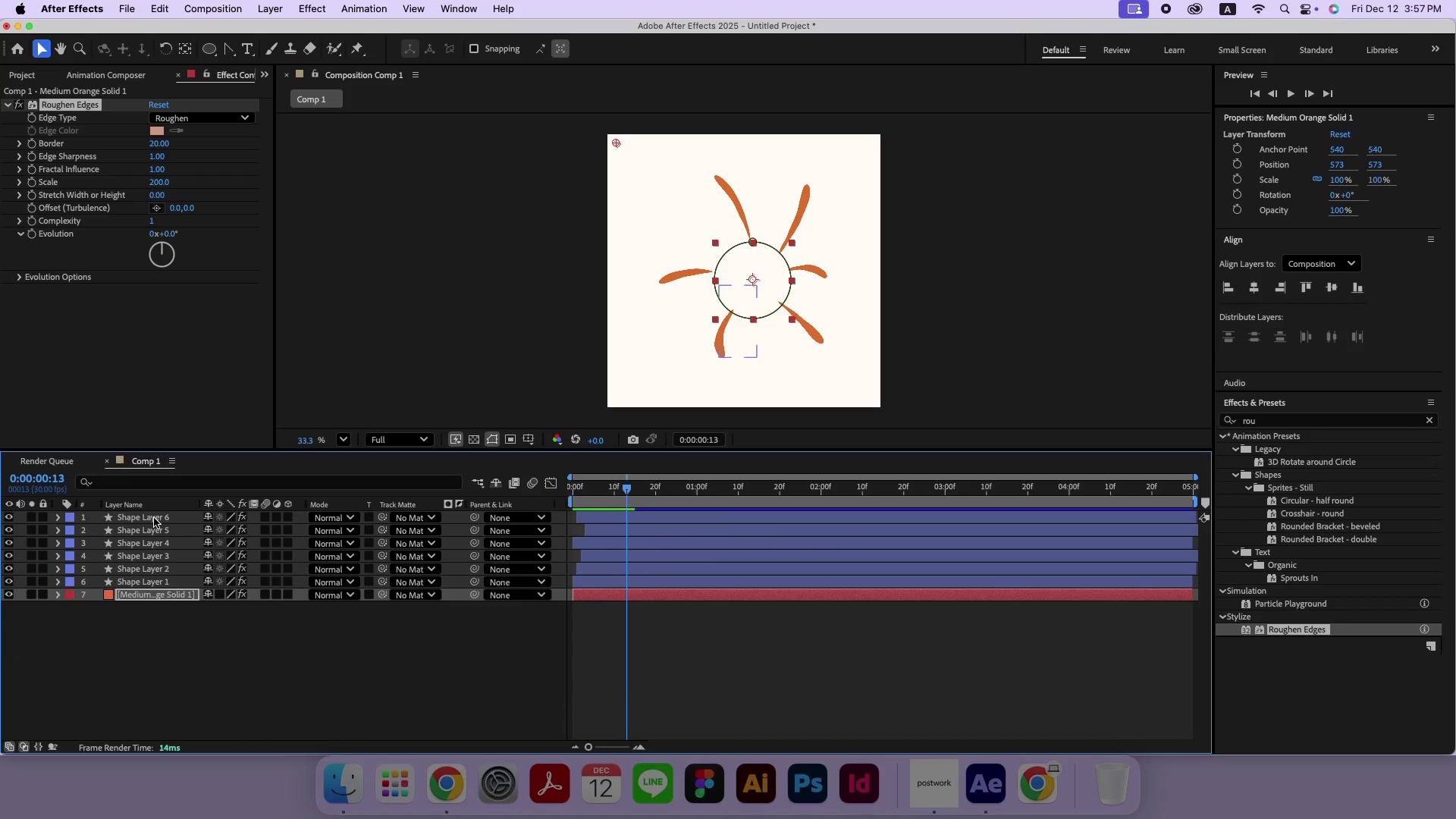 
key(Shift+ShiftLeft)
 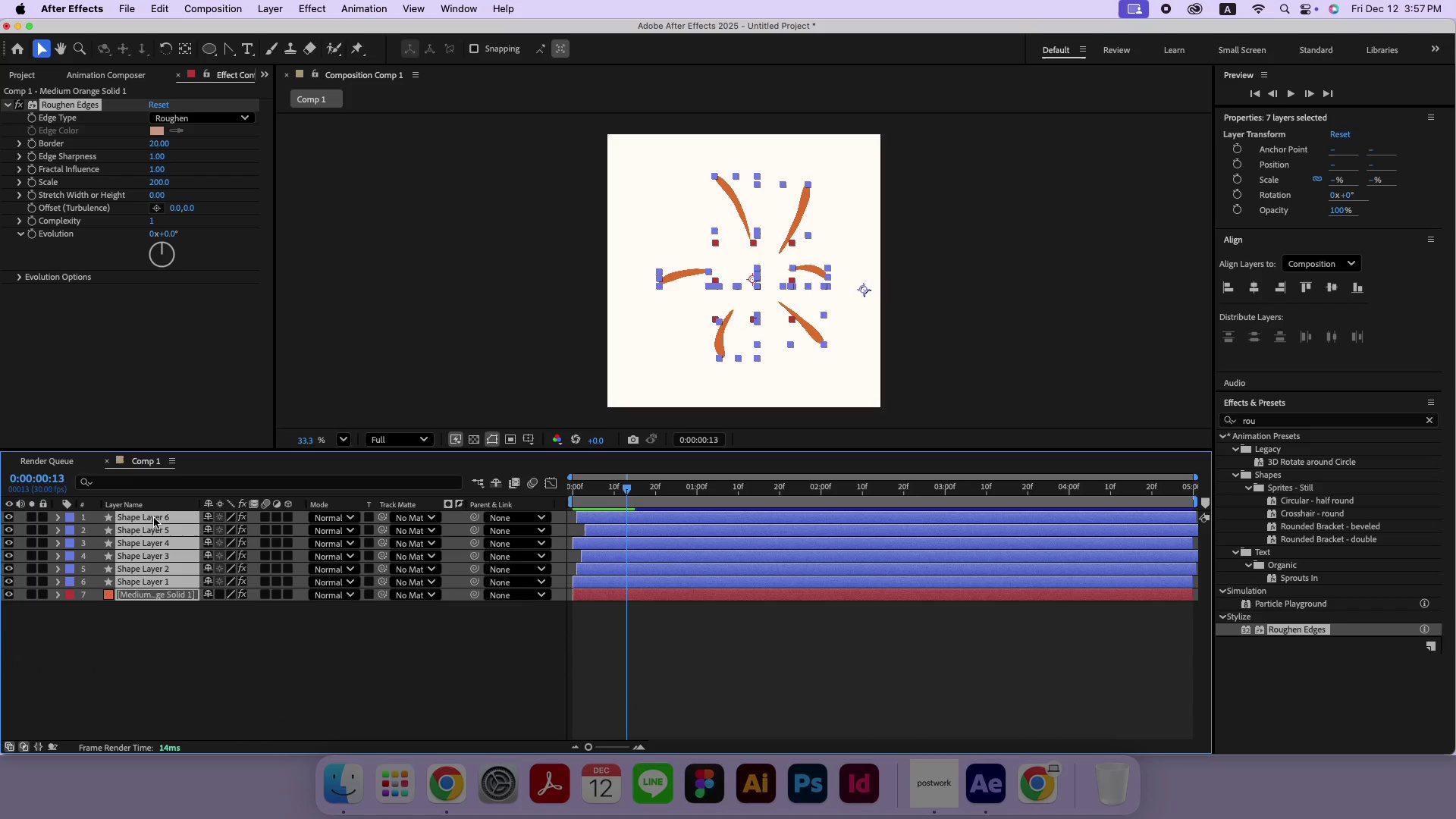 
left_click([154, 518])
 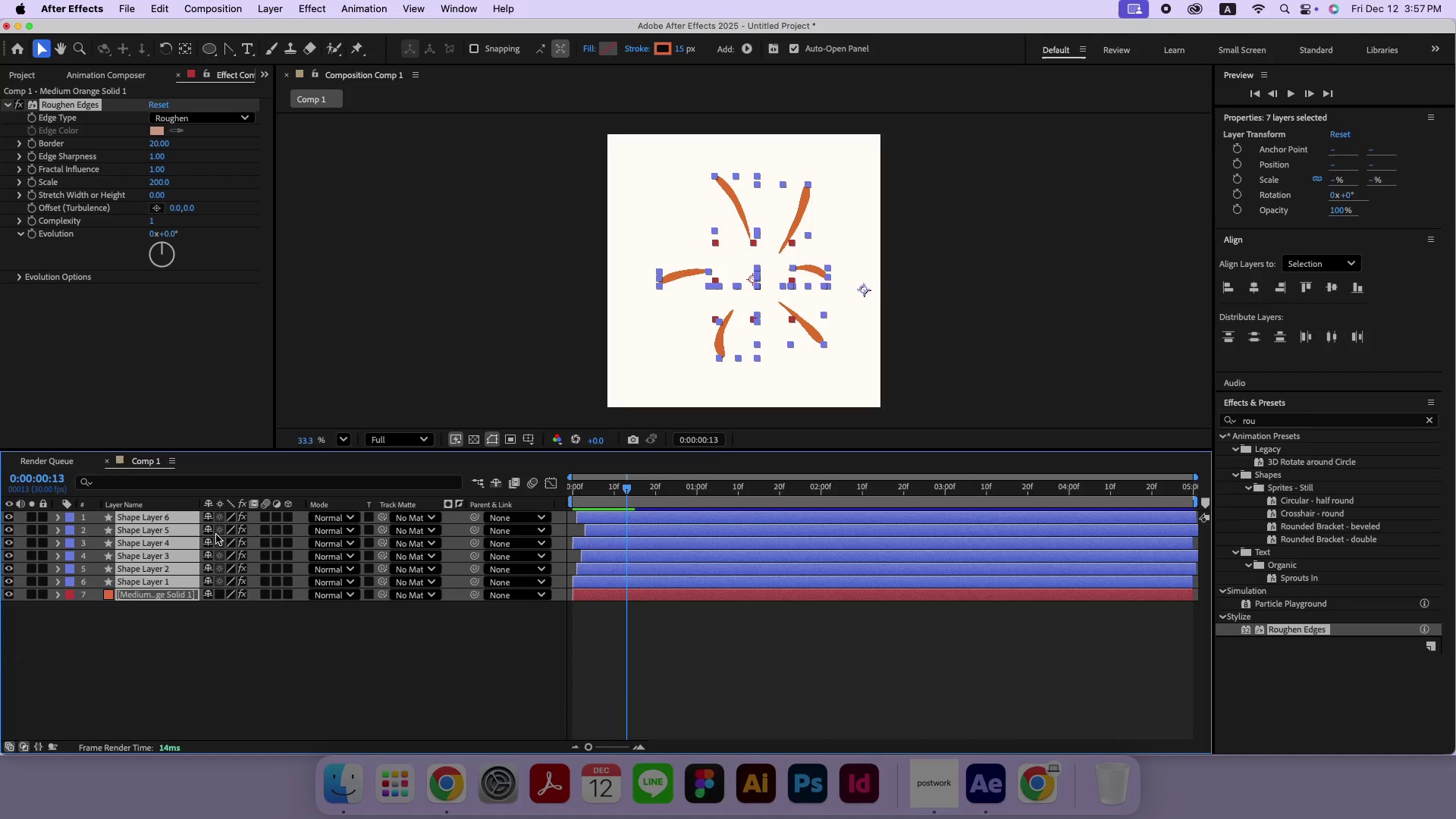 
key(S)
 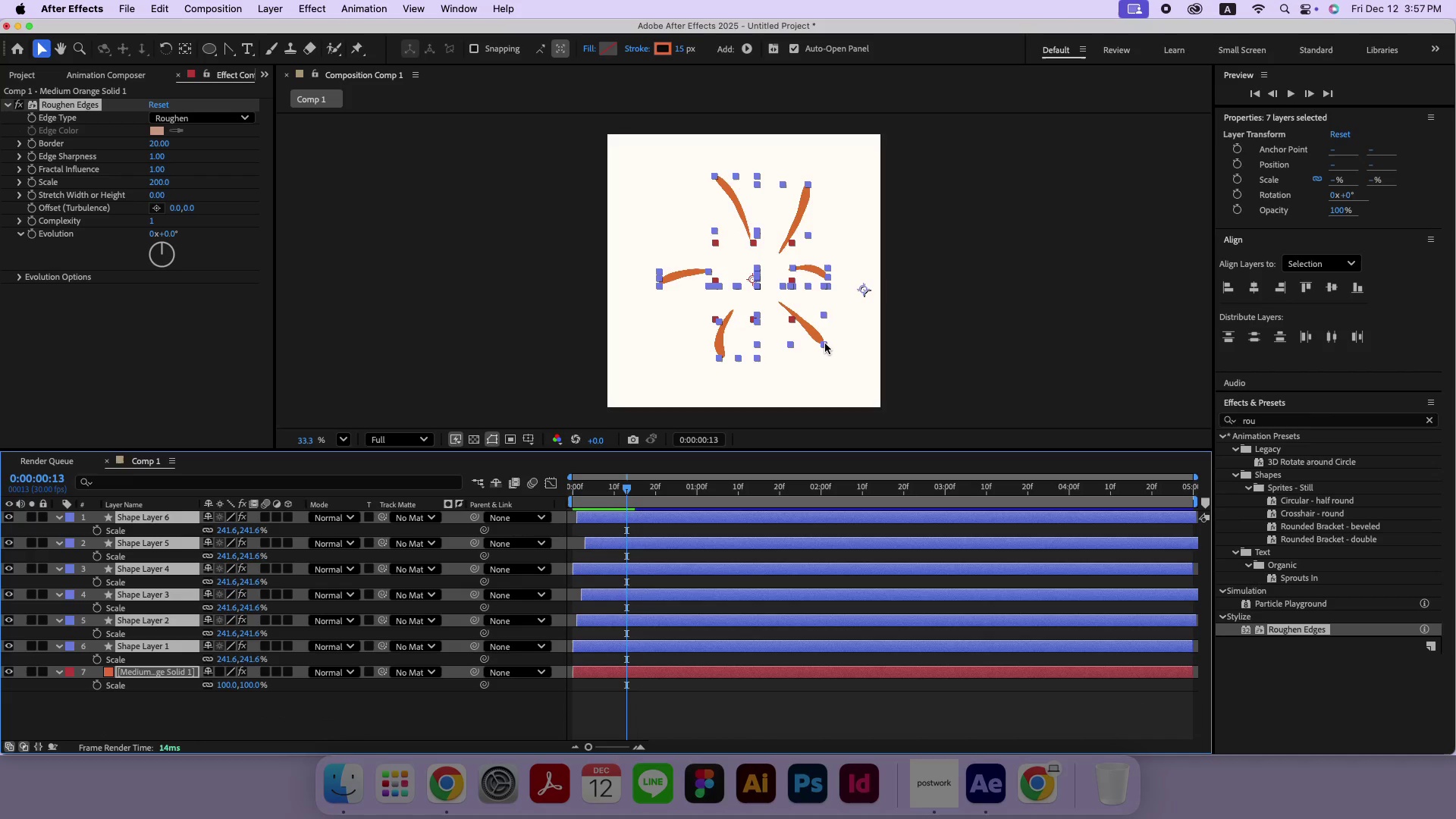 
left_click_drag(start_coordinate=[825, 344], to_coordinate=[850, 371])
 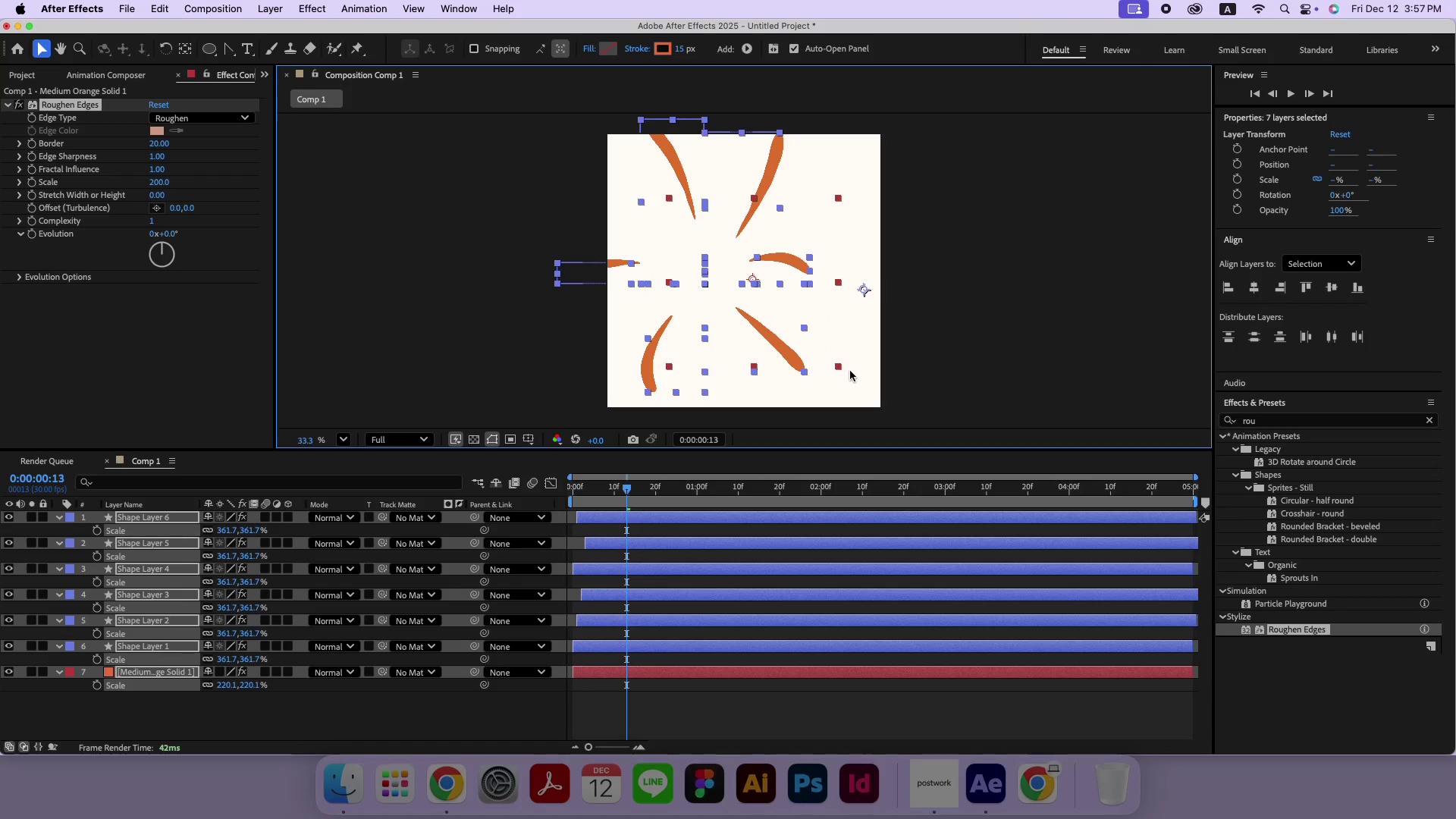 
hold_key(key=ShiftLeft, duration=2.06)
 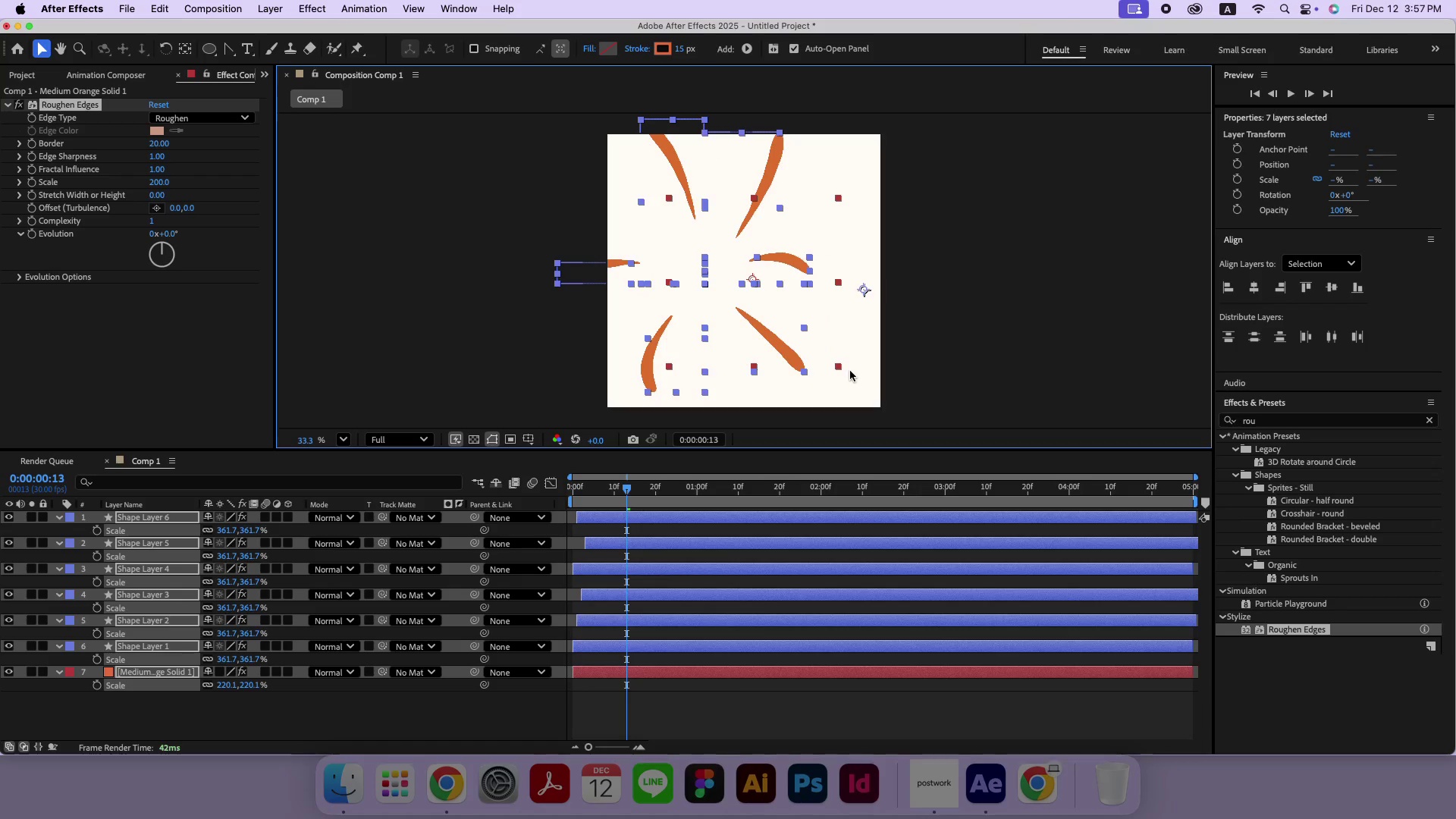 
hold_key(key=OptionLeft, duration=1.86)
 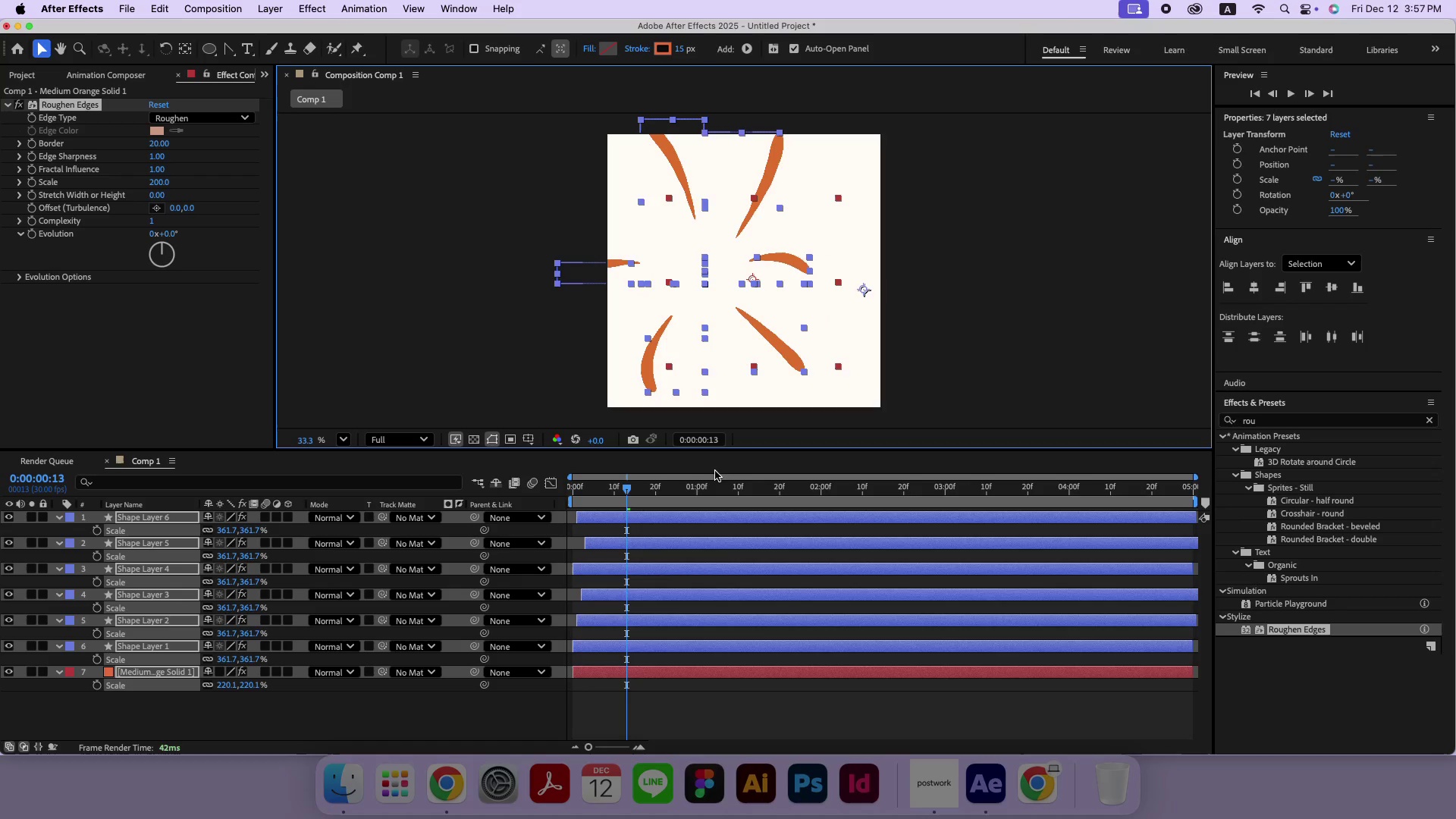 
left_click_drag(start_coordinate=[675, 492], to_coordinate=[554, 487])
 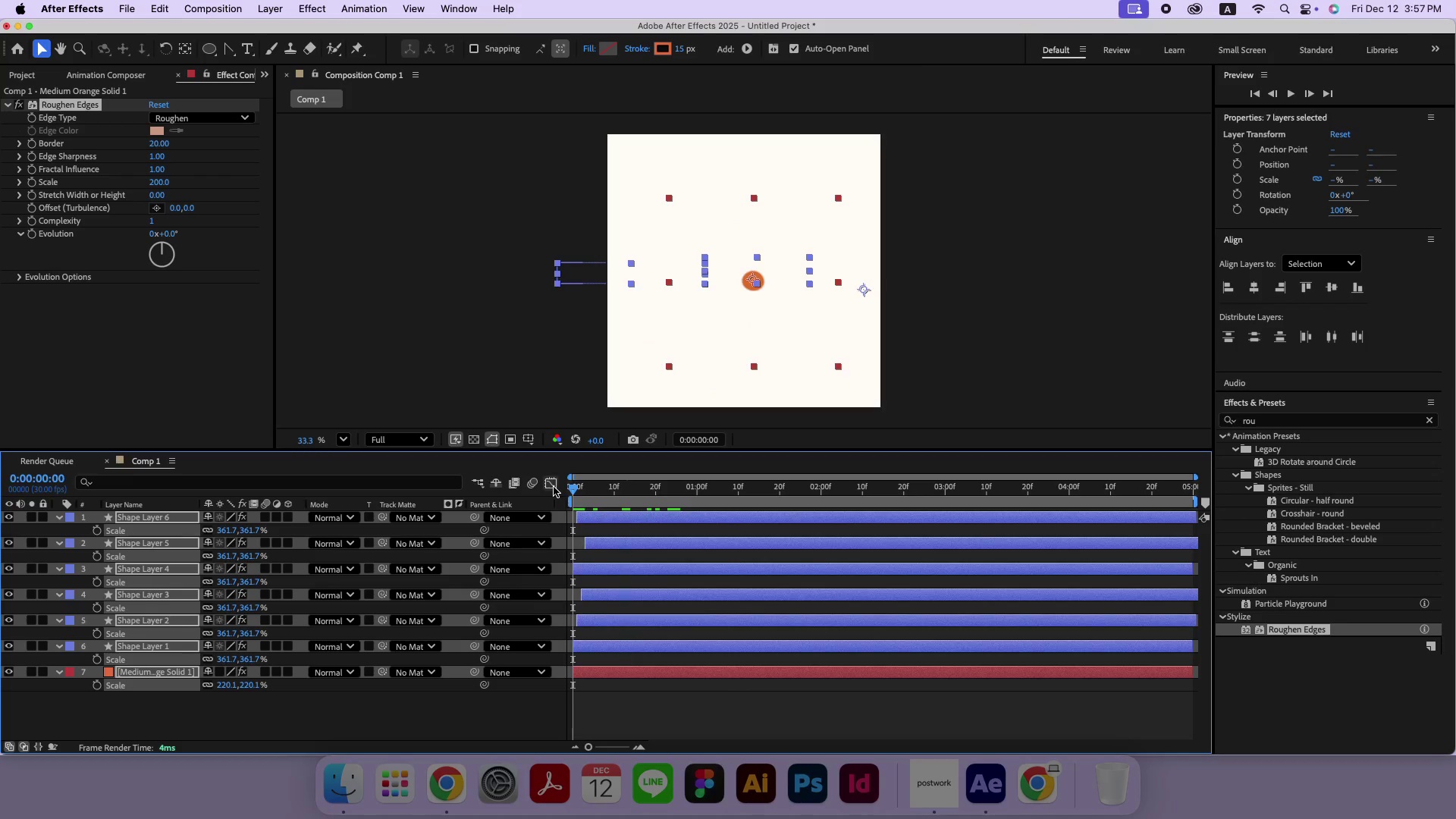 
key(Space)
 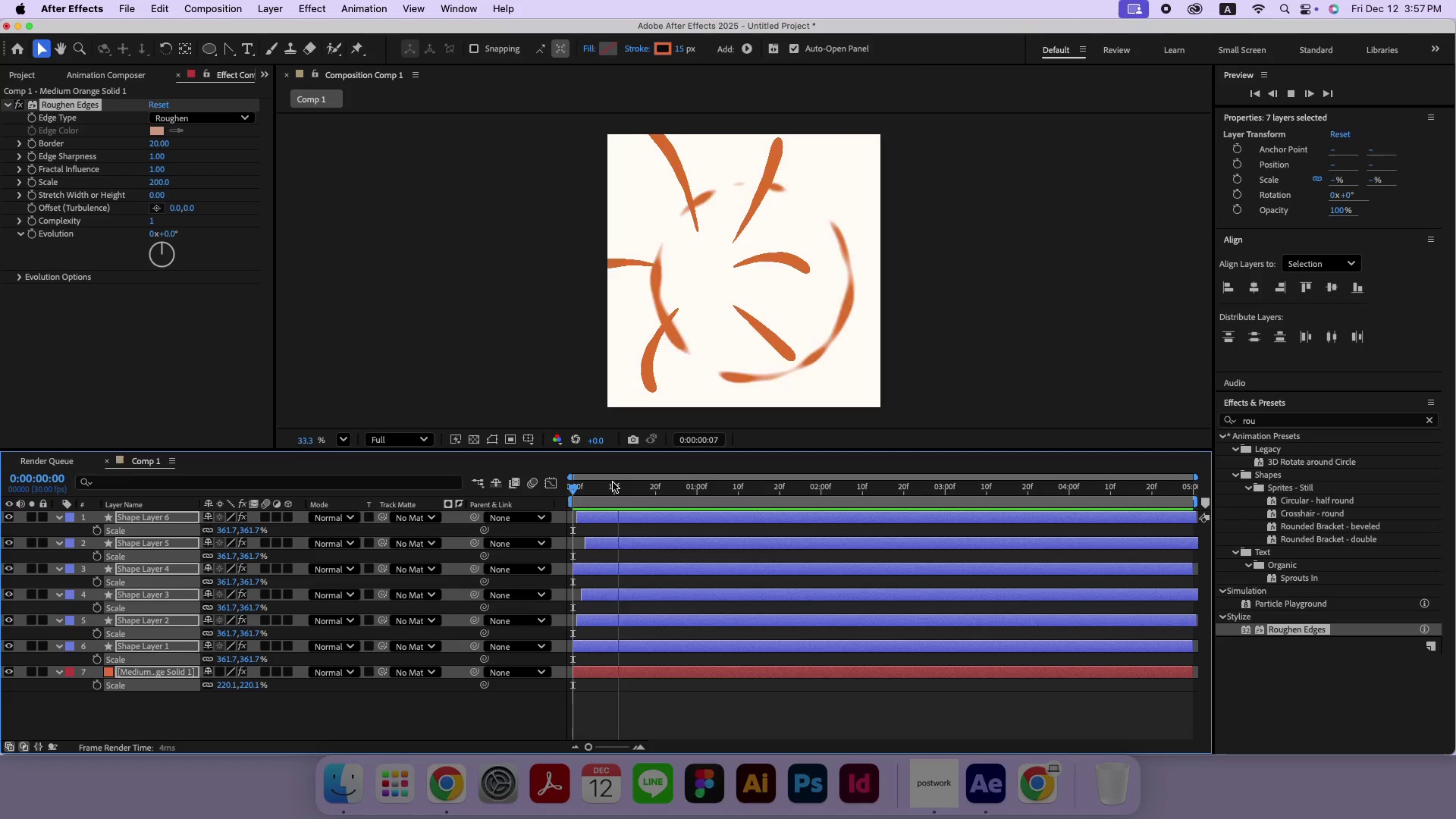 
key(Space)
 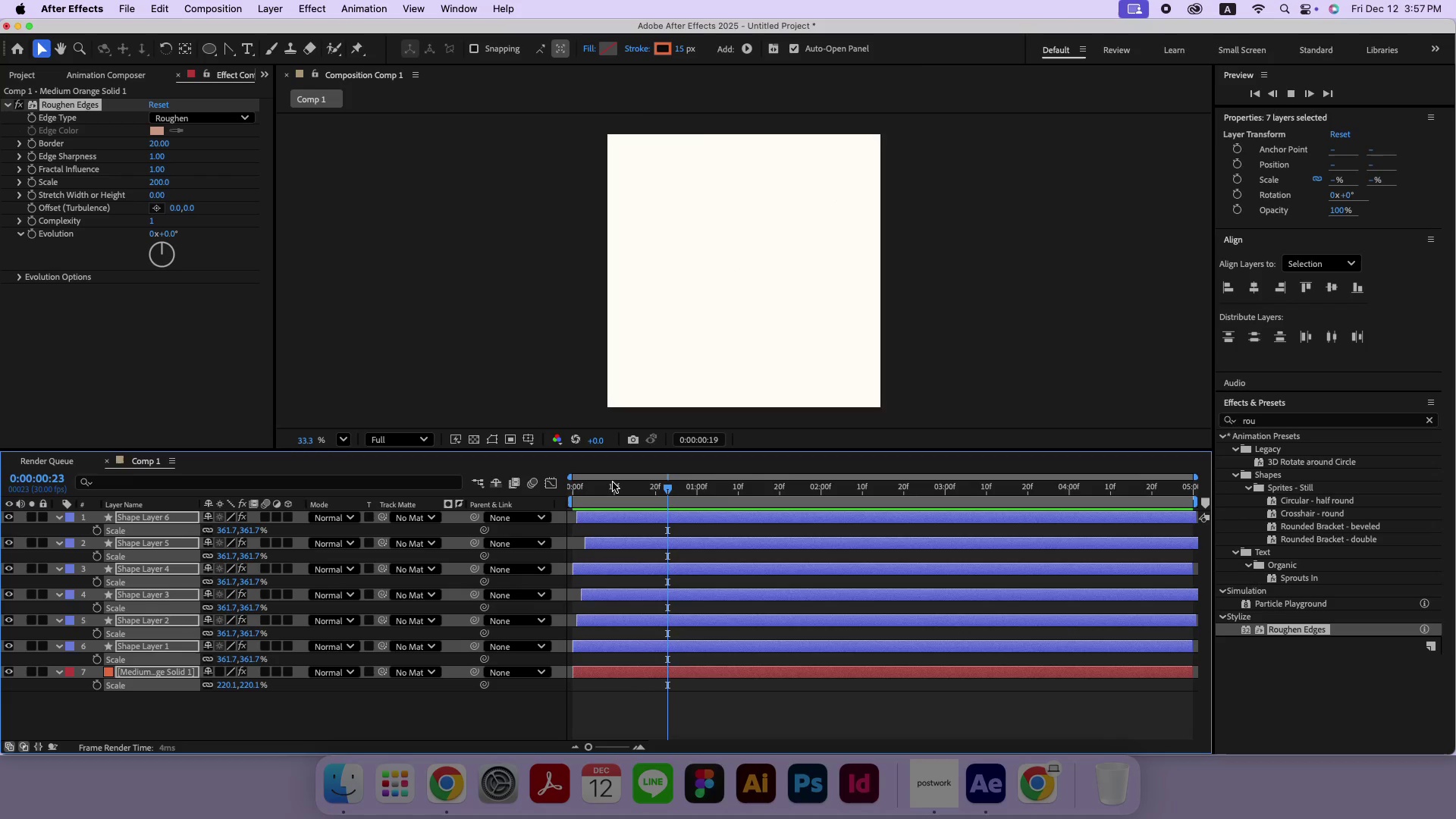 
key(Meta+CommandLeft)
 